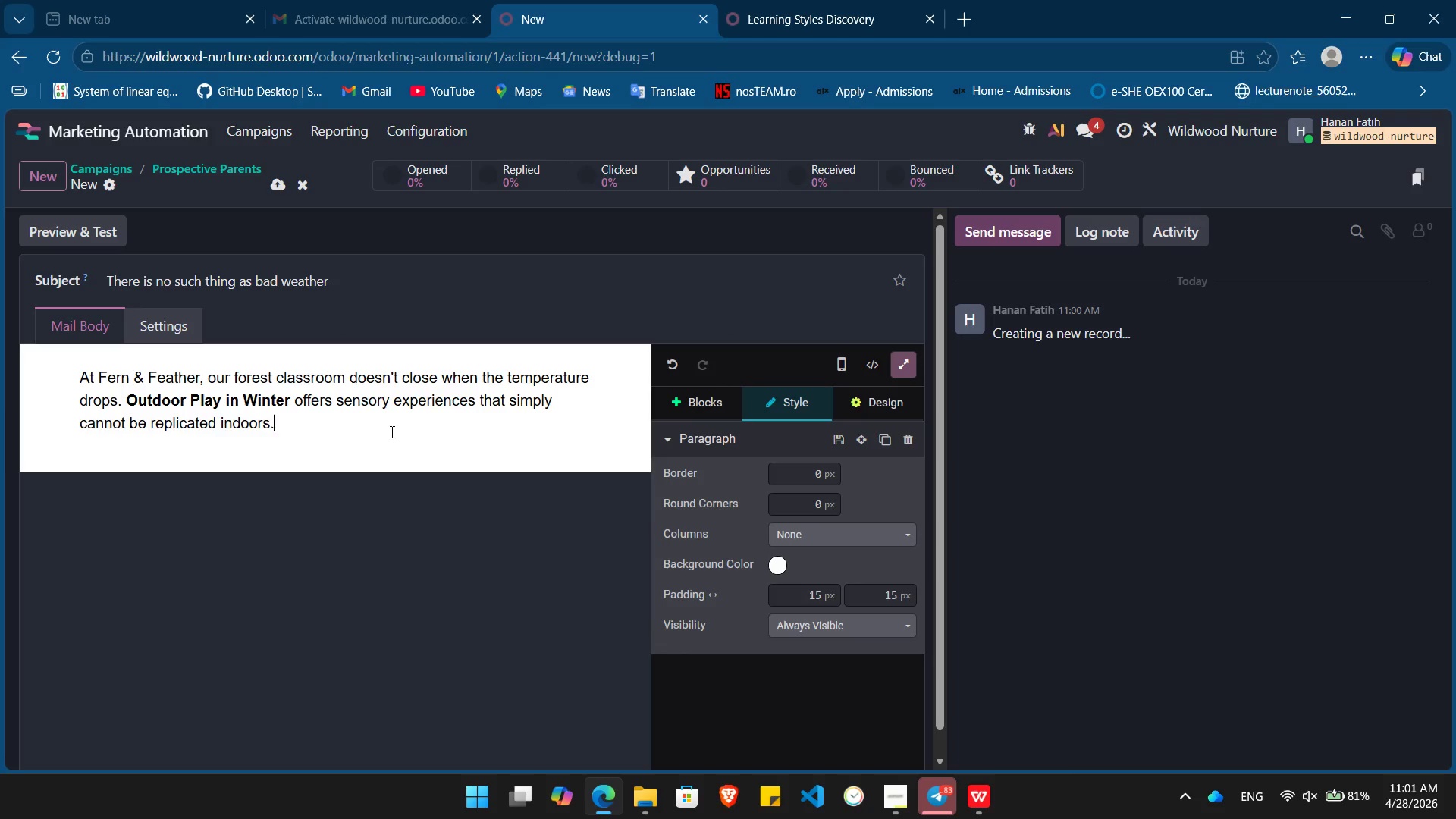 
key(Enter)
 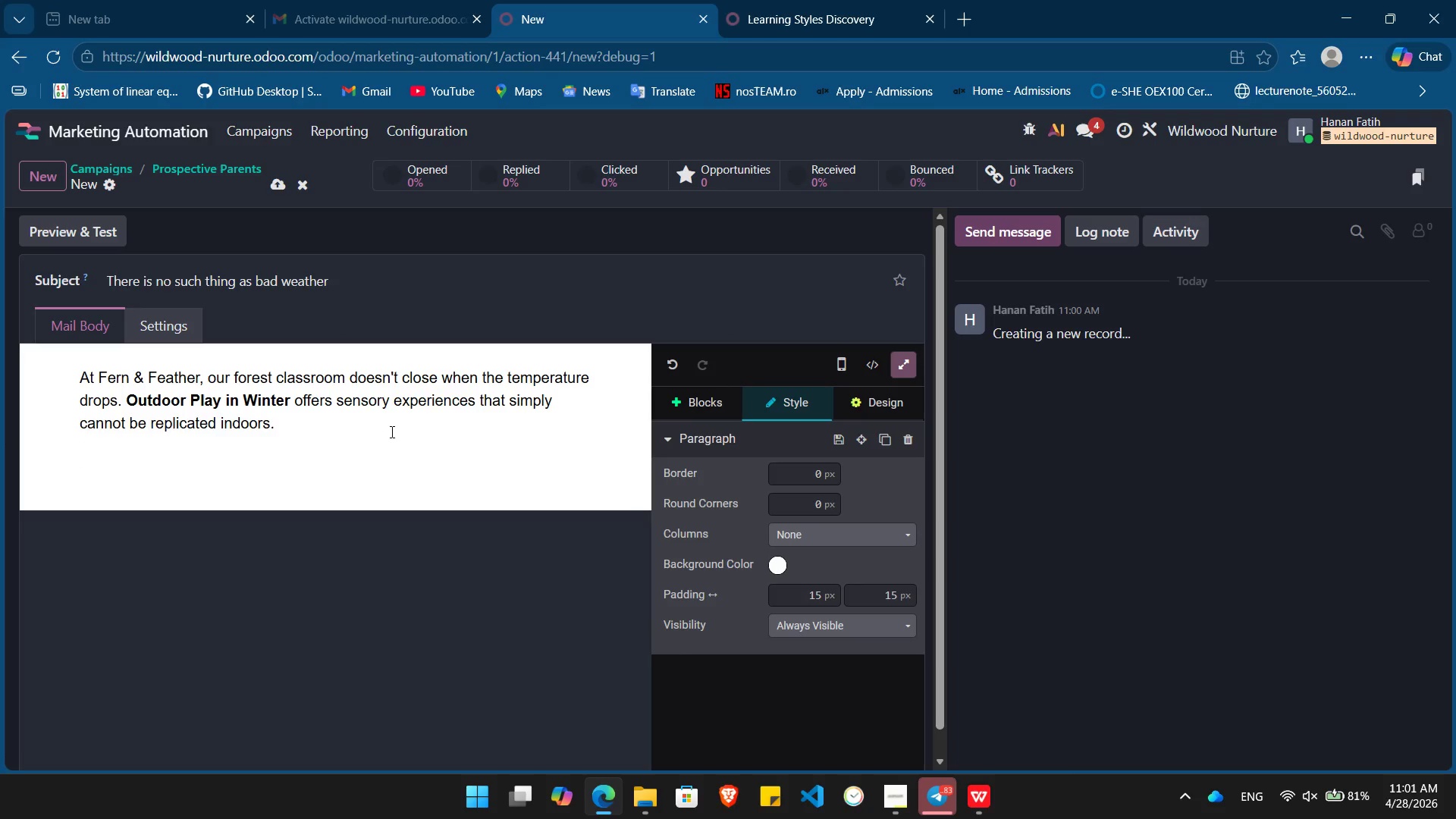 
type(The crunch os frzen grass, the physics os a snowball, and the resilience built by dree)
key(Backspace)
type(ssing for the elements are vital to early devem=)
key(Backspace)
key(Backspace)
type(lopment.)
 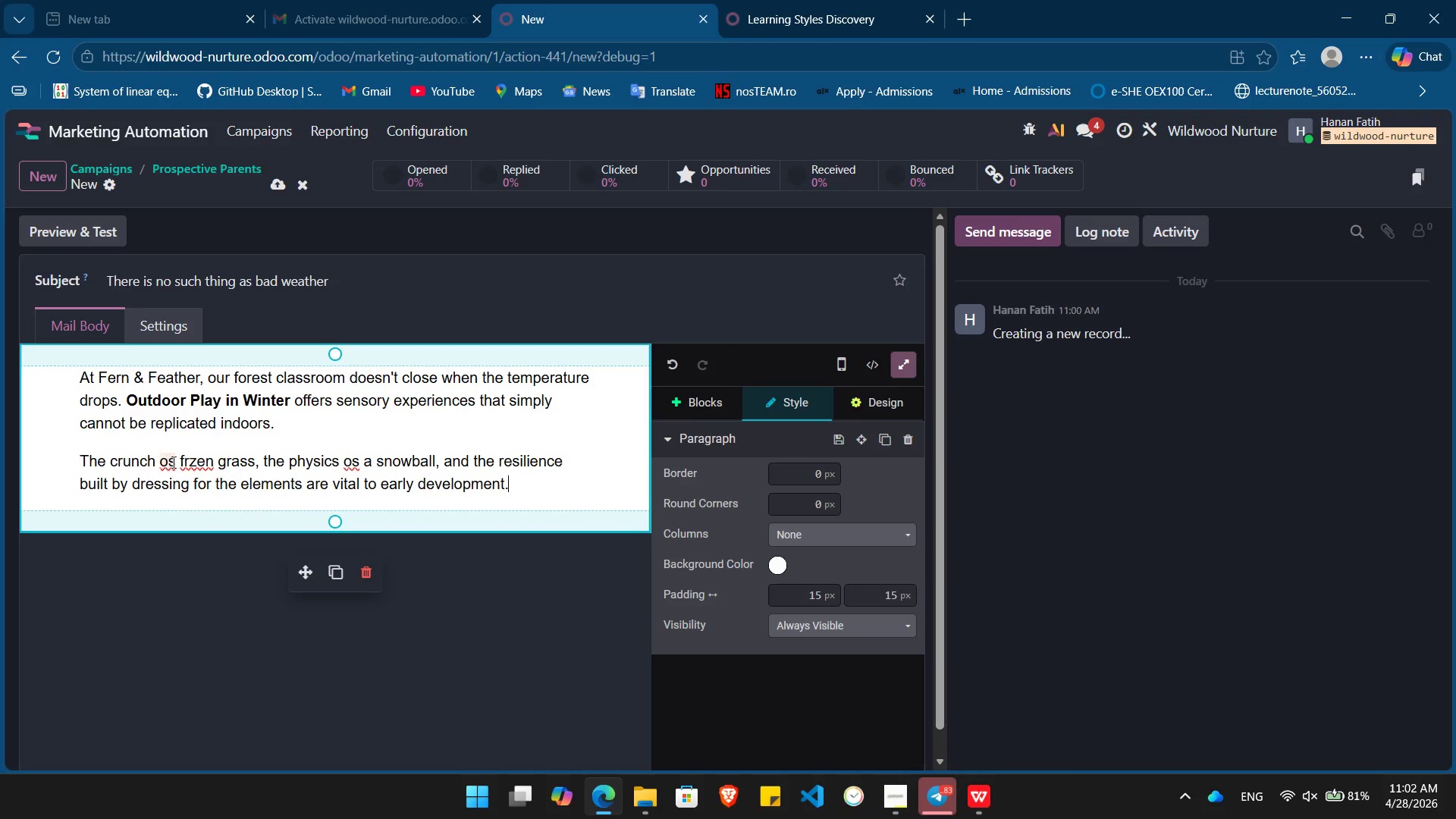 
left_click([196, 463])
 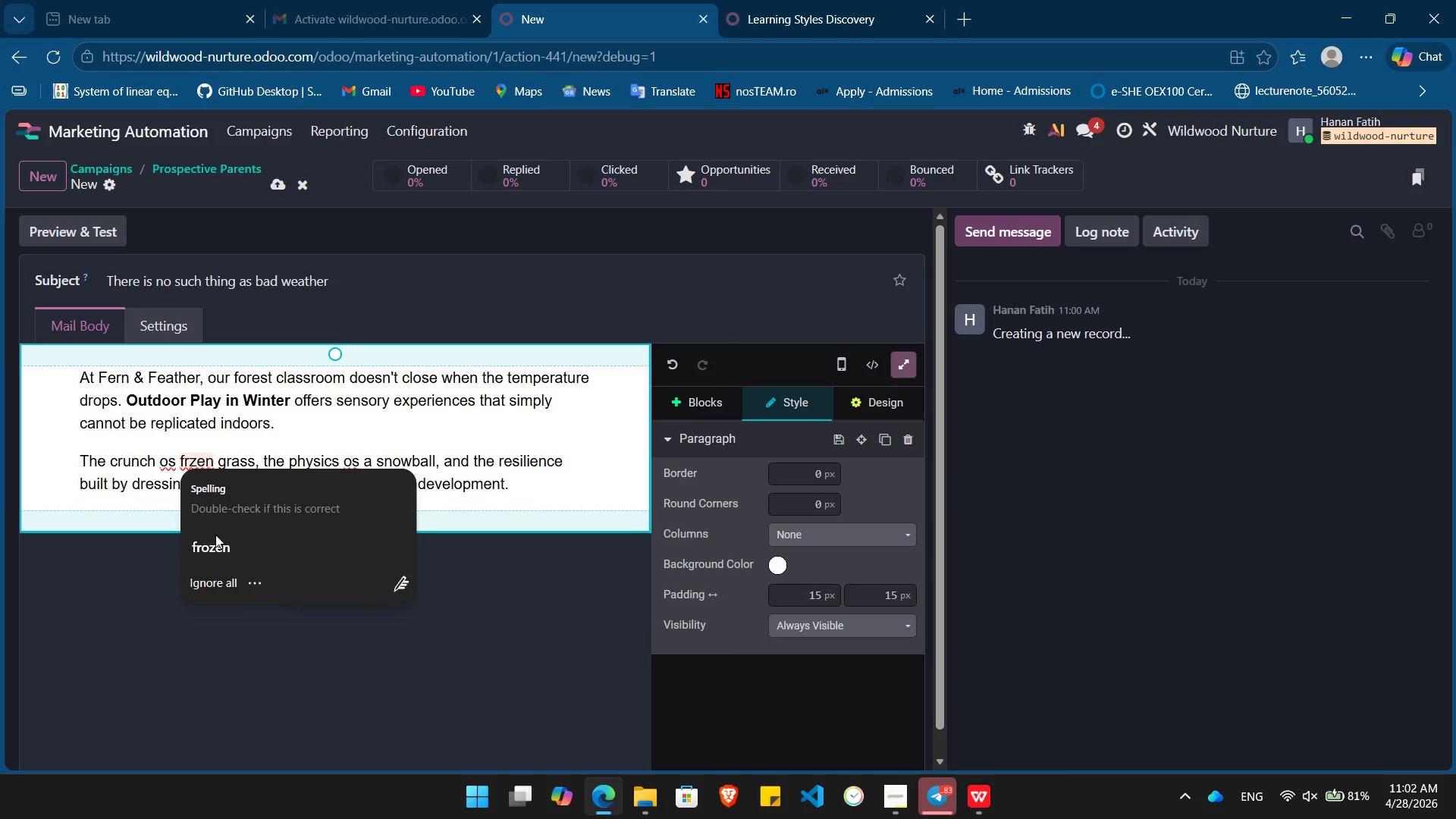 
left_click([217, 541])
 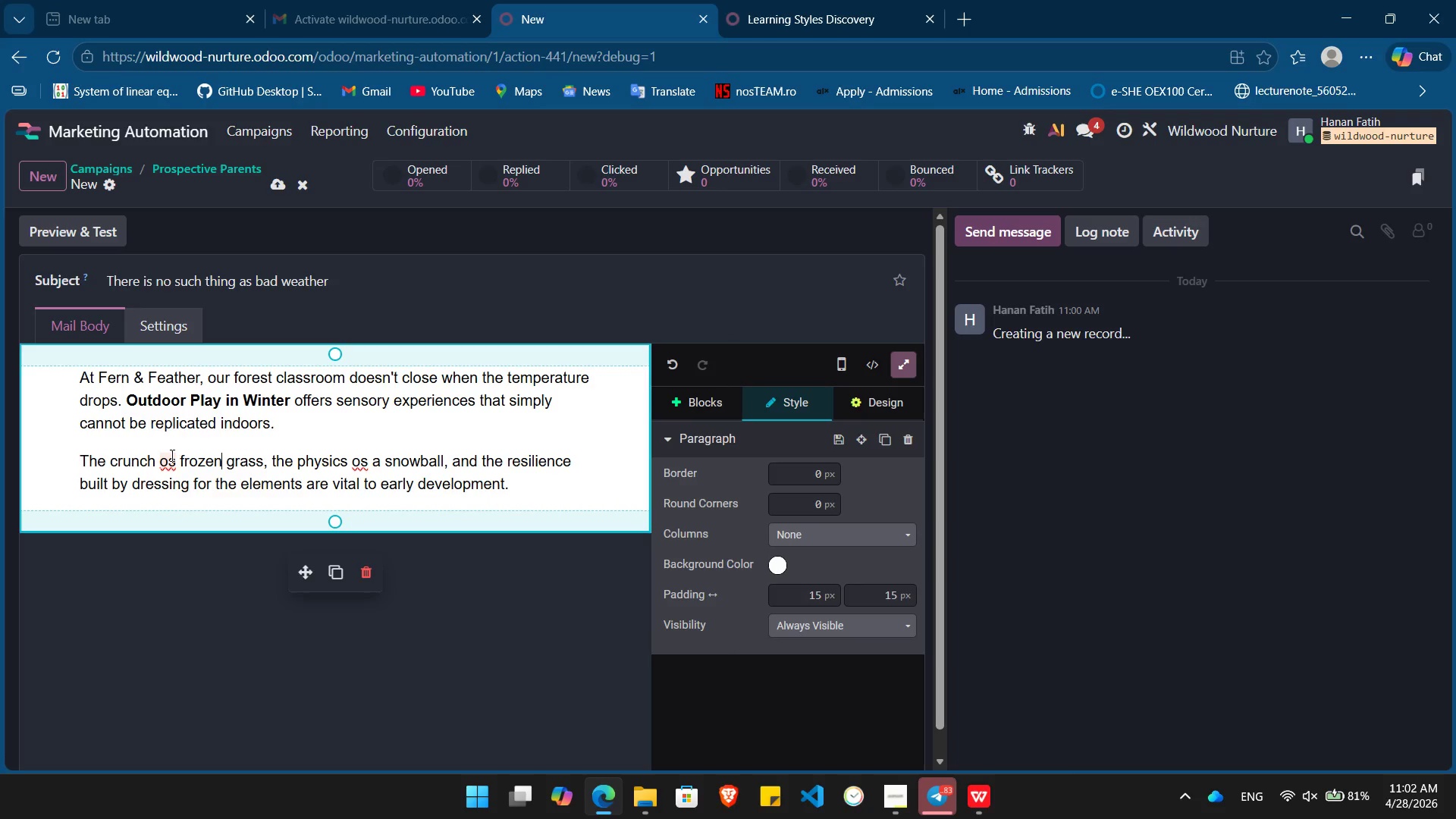 
left_click([171, 455])
 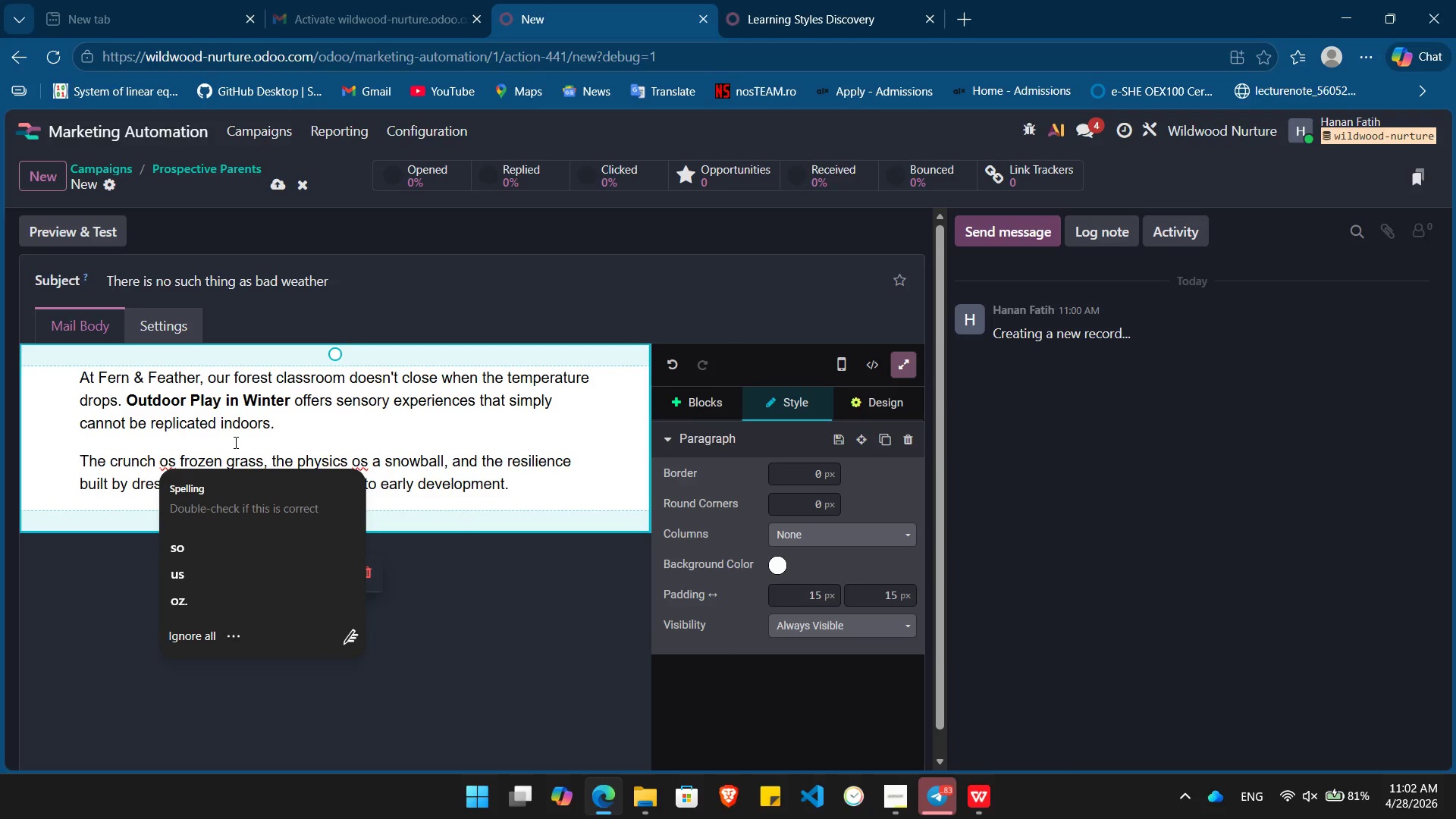 
key(ArrowRight)
 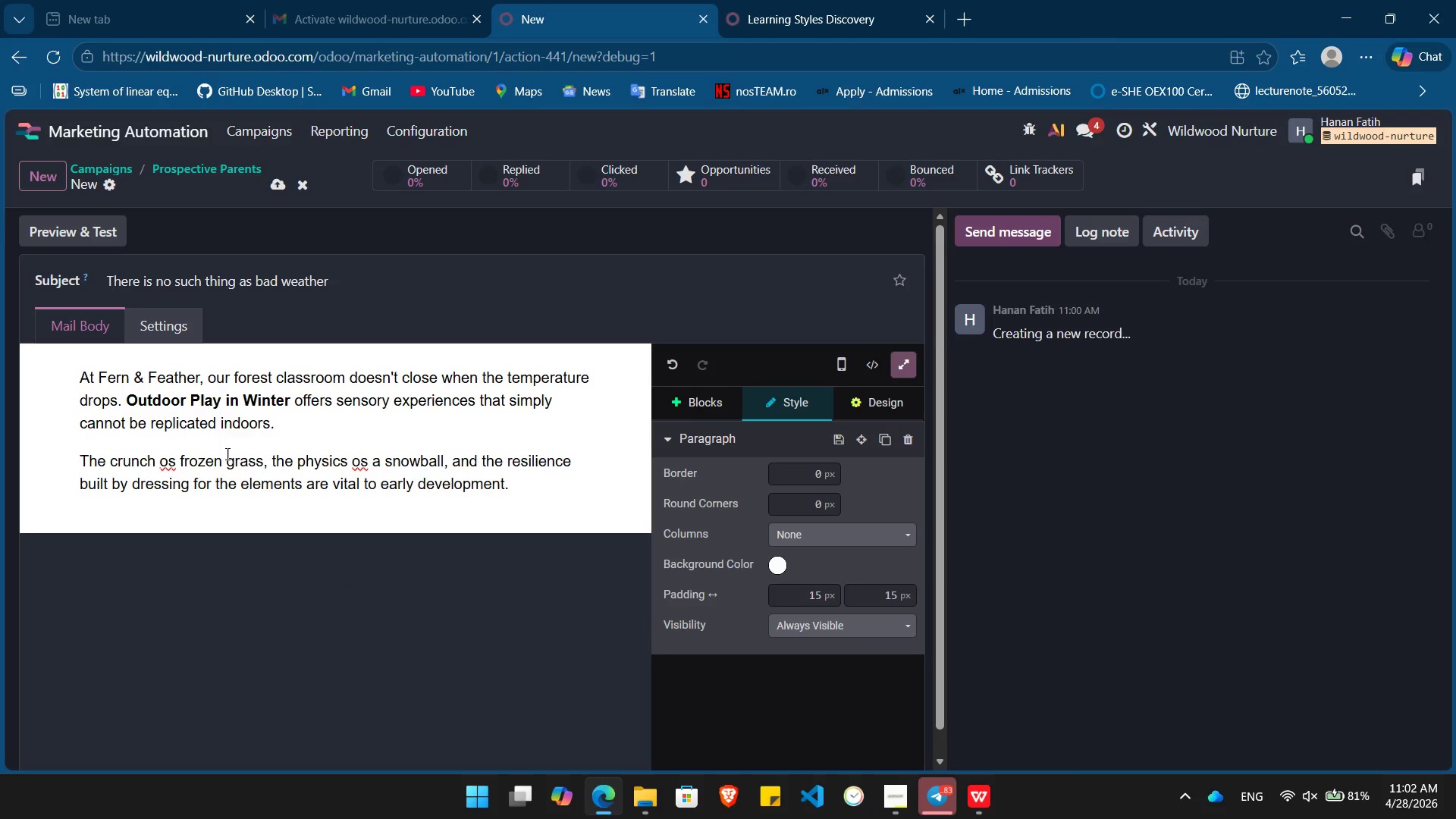 
key(Backspace)
 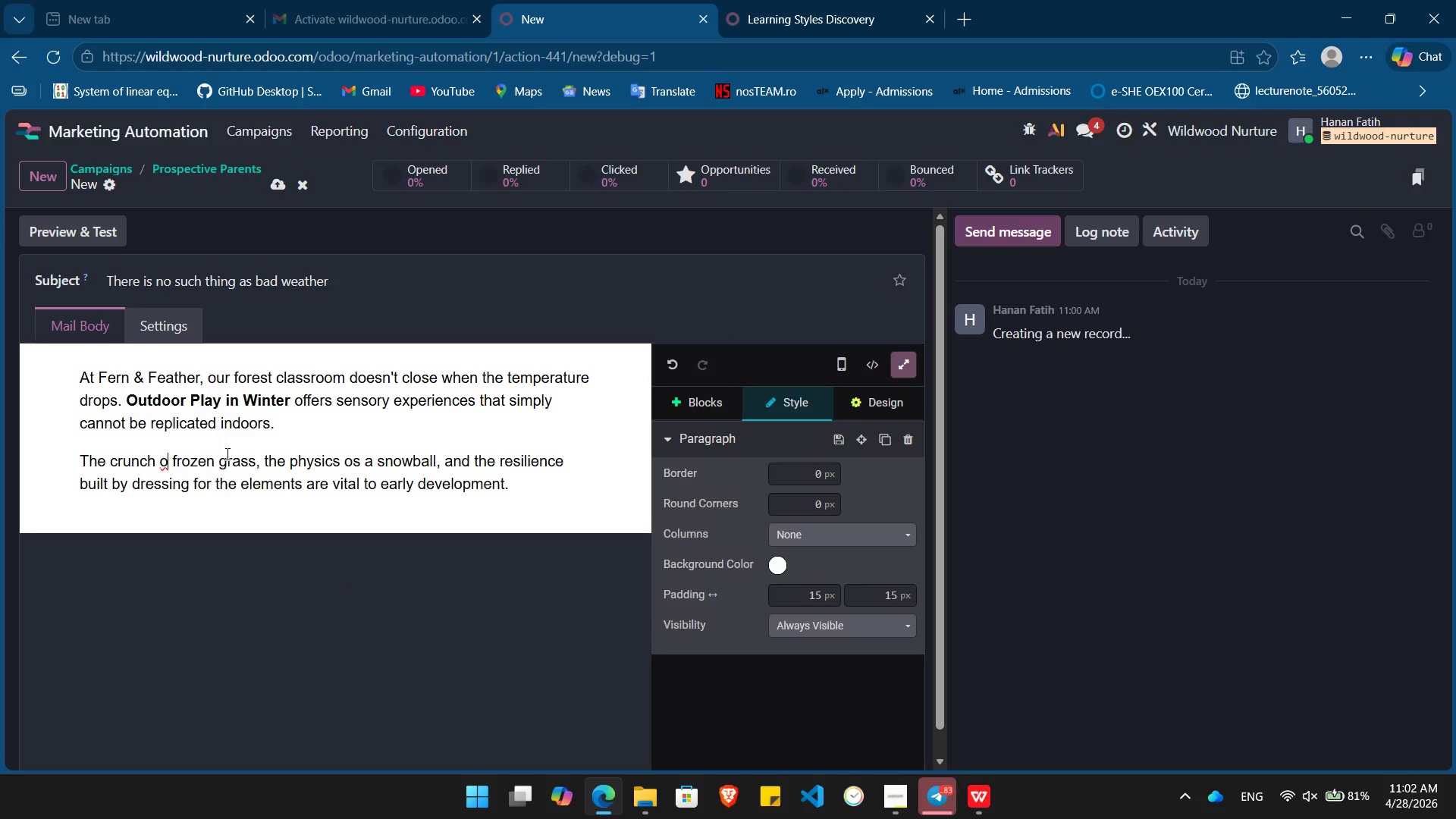 
key(F)
 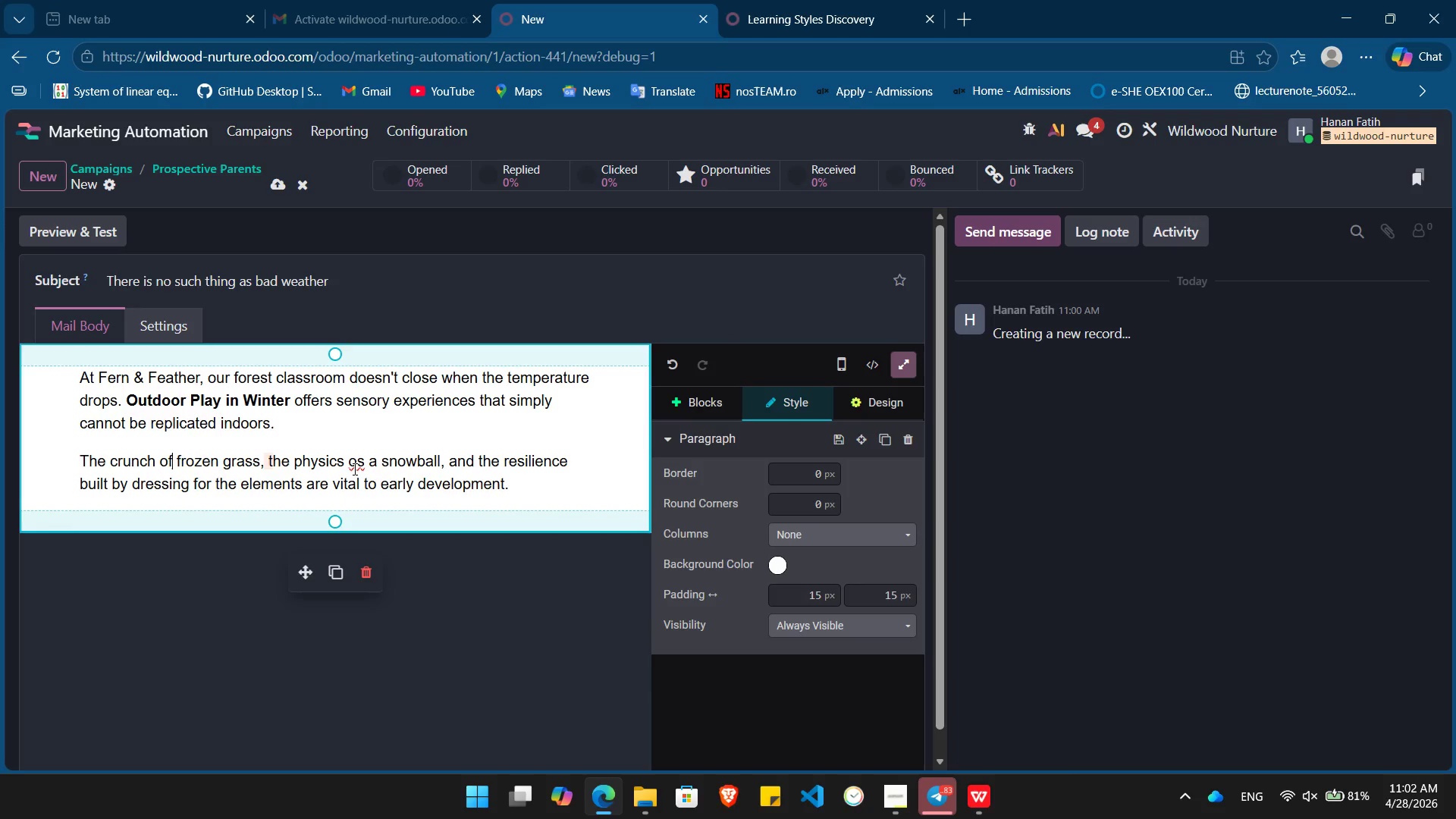 
left_click([362, 462])
 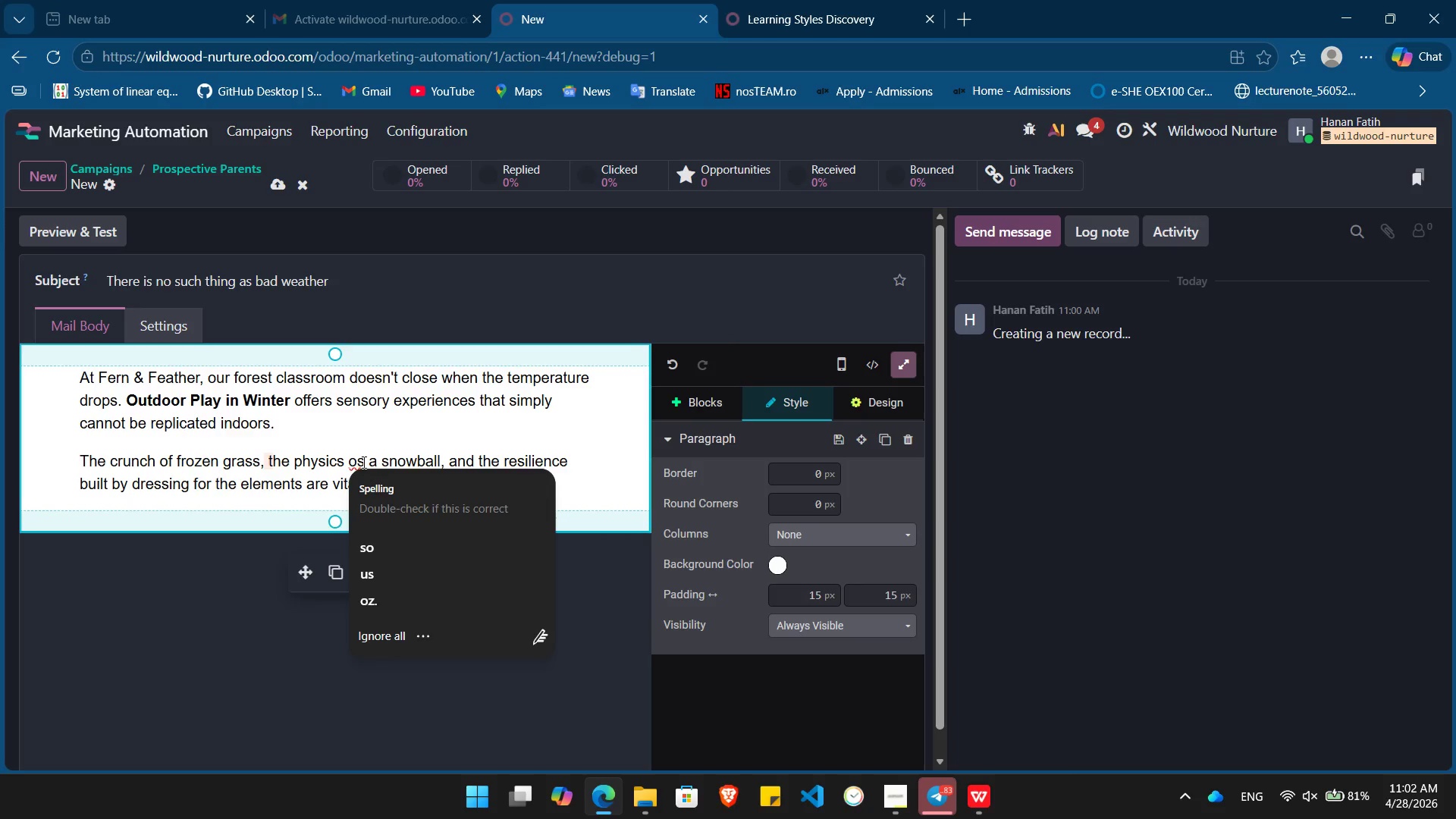 
key(Backspace)
 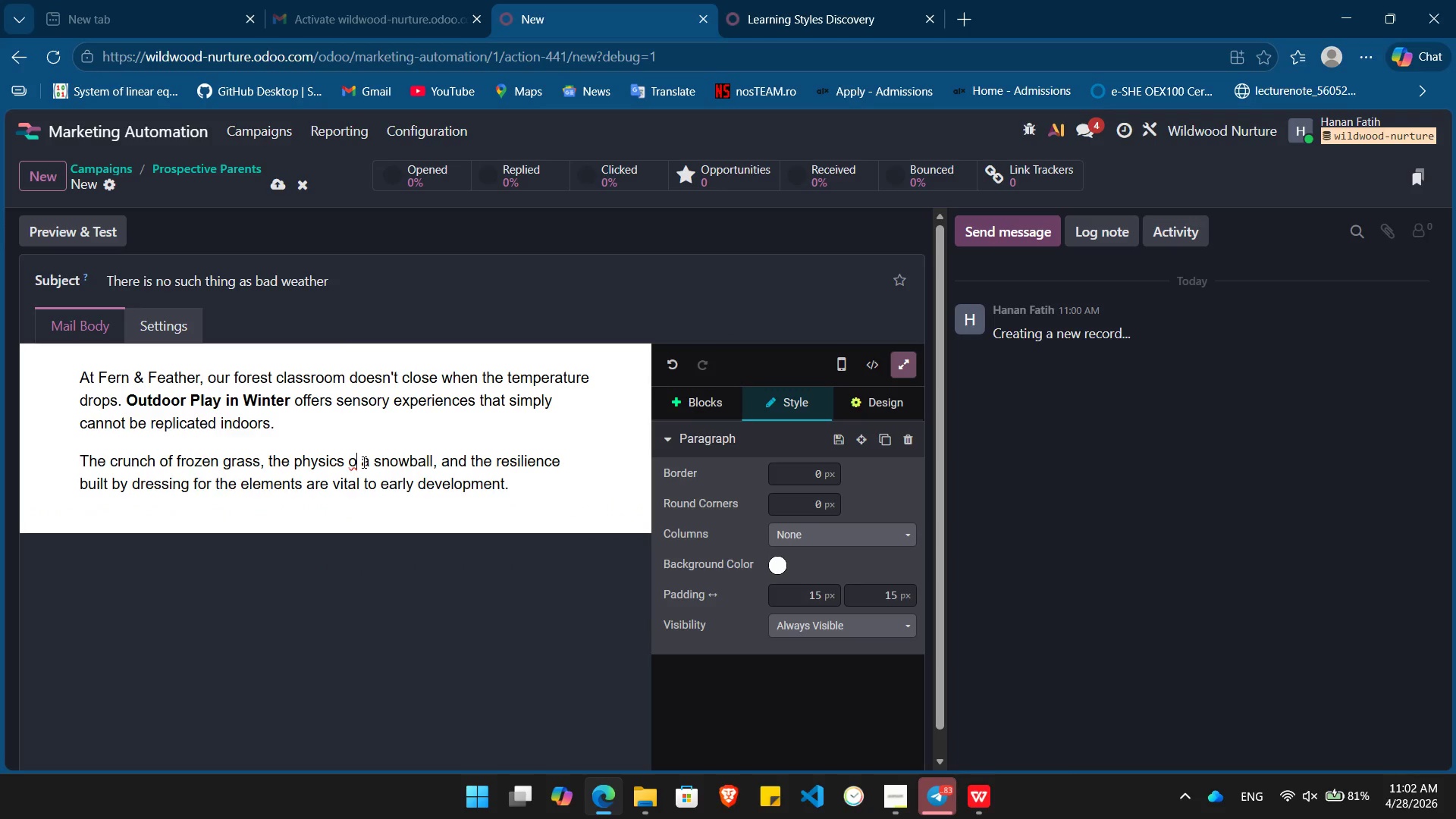 
key(F)
 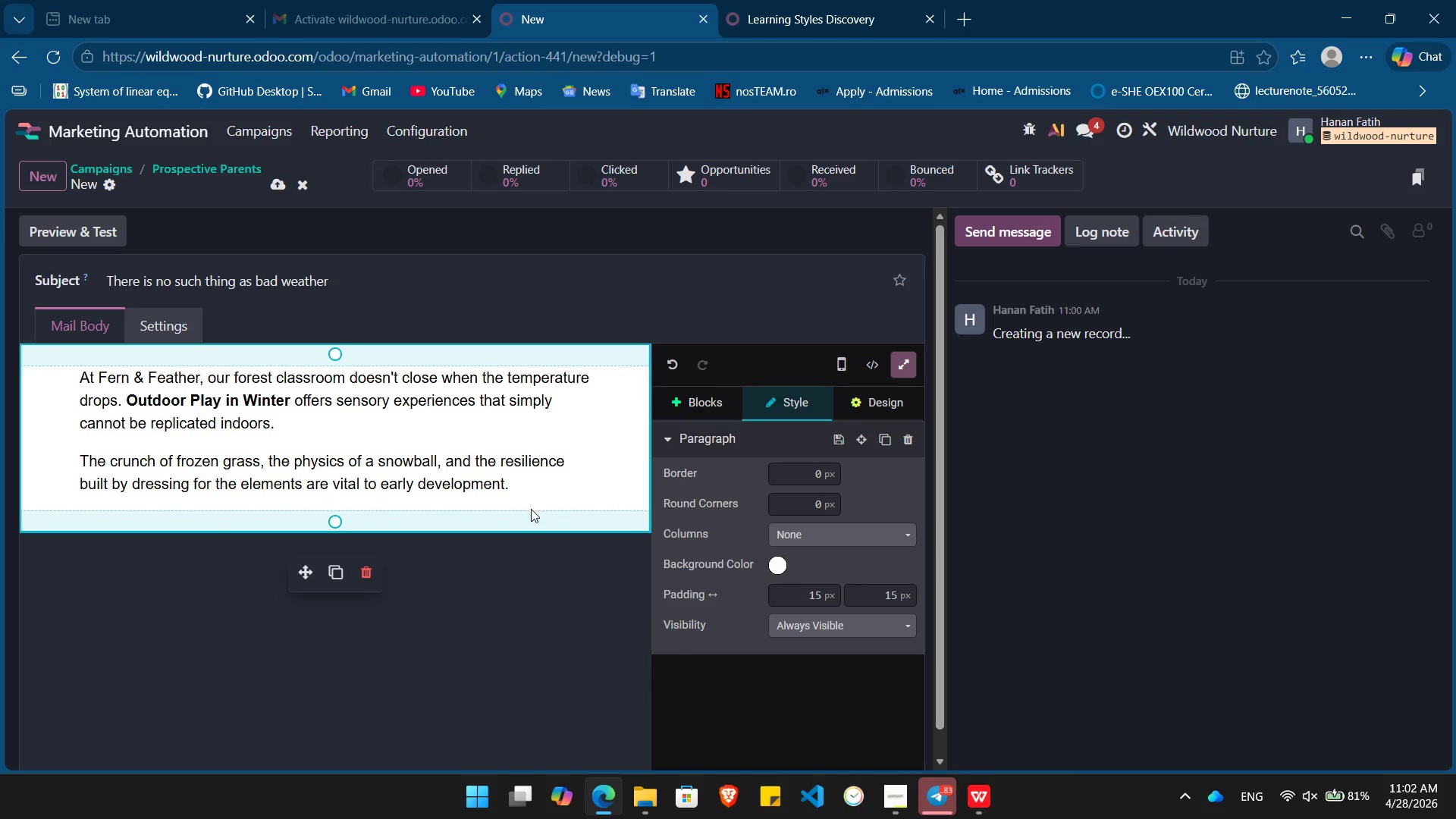 
left_click([530, 481])
 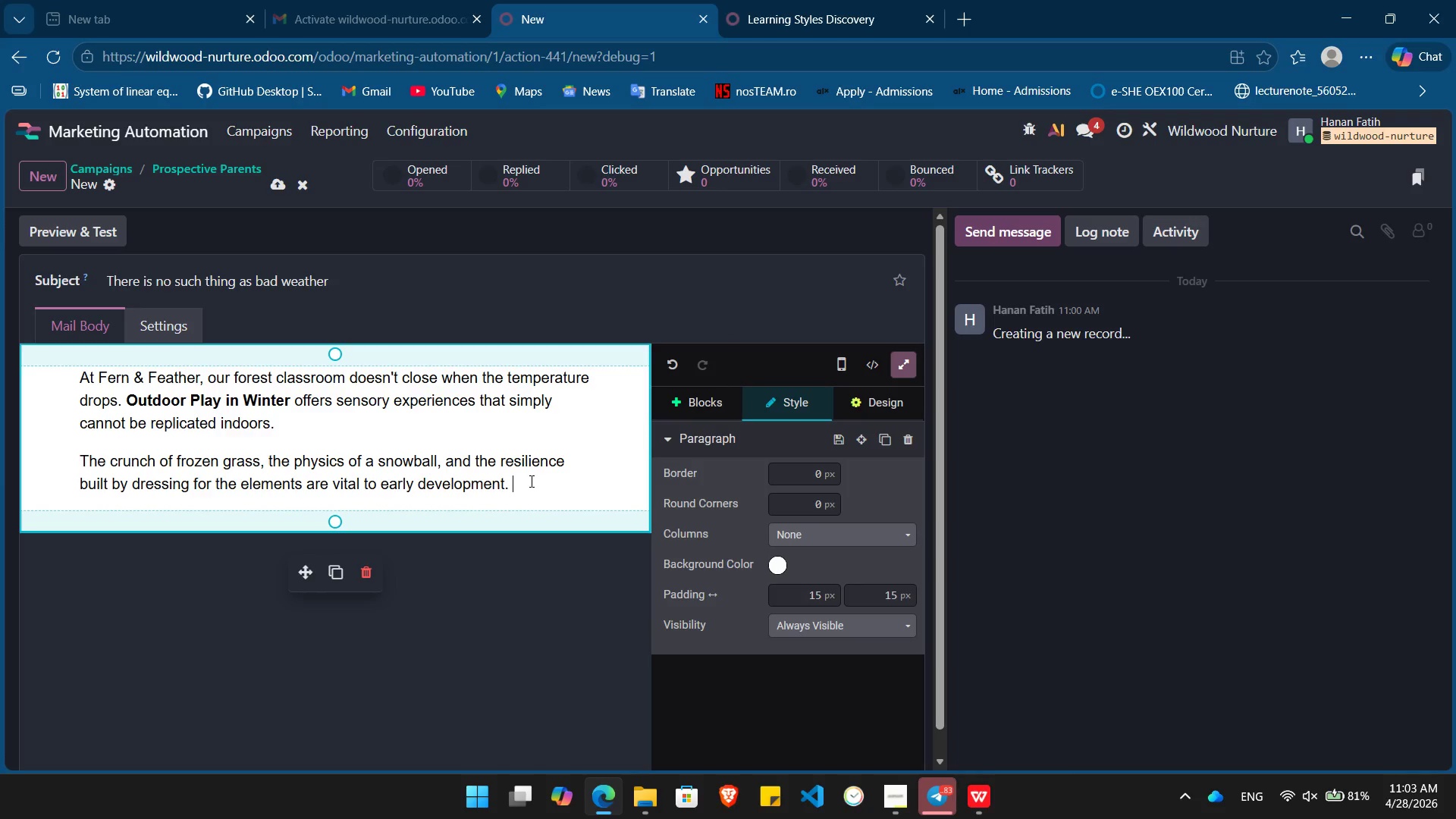 
wait(6.84)
 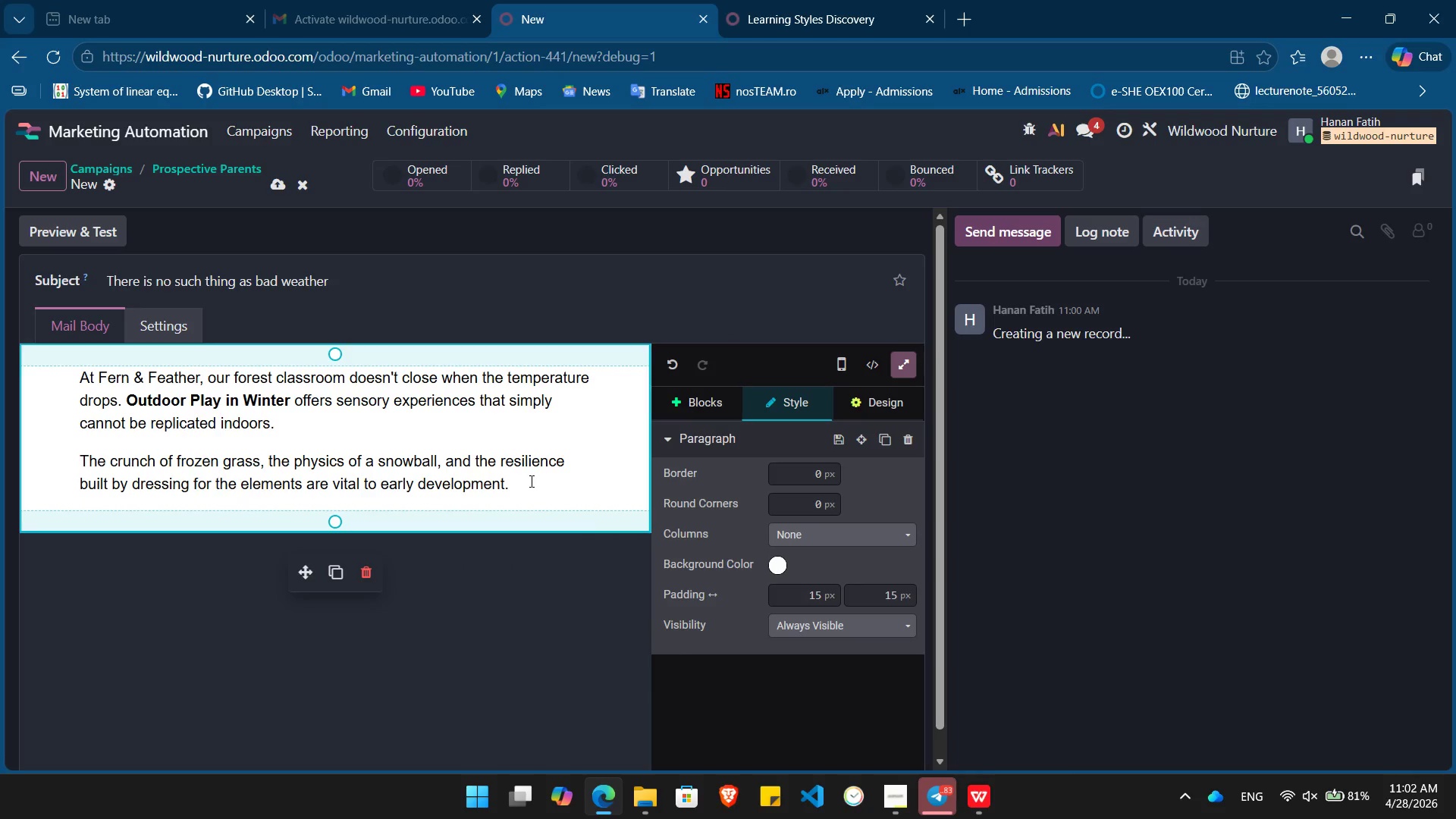 
type(For child interested in /)
 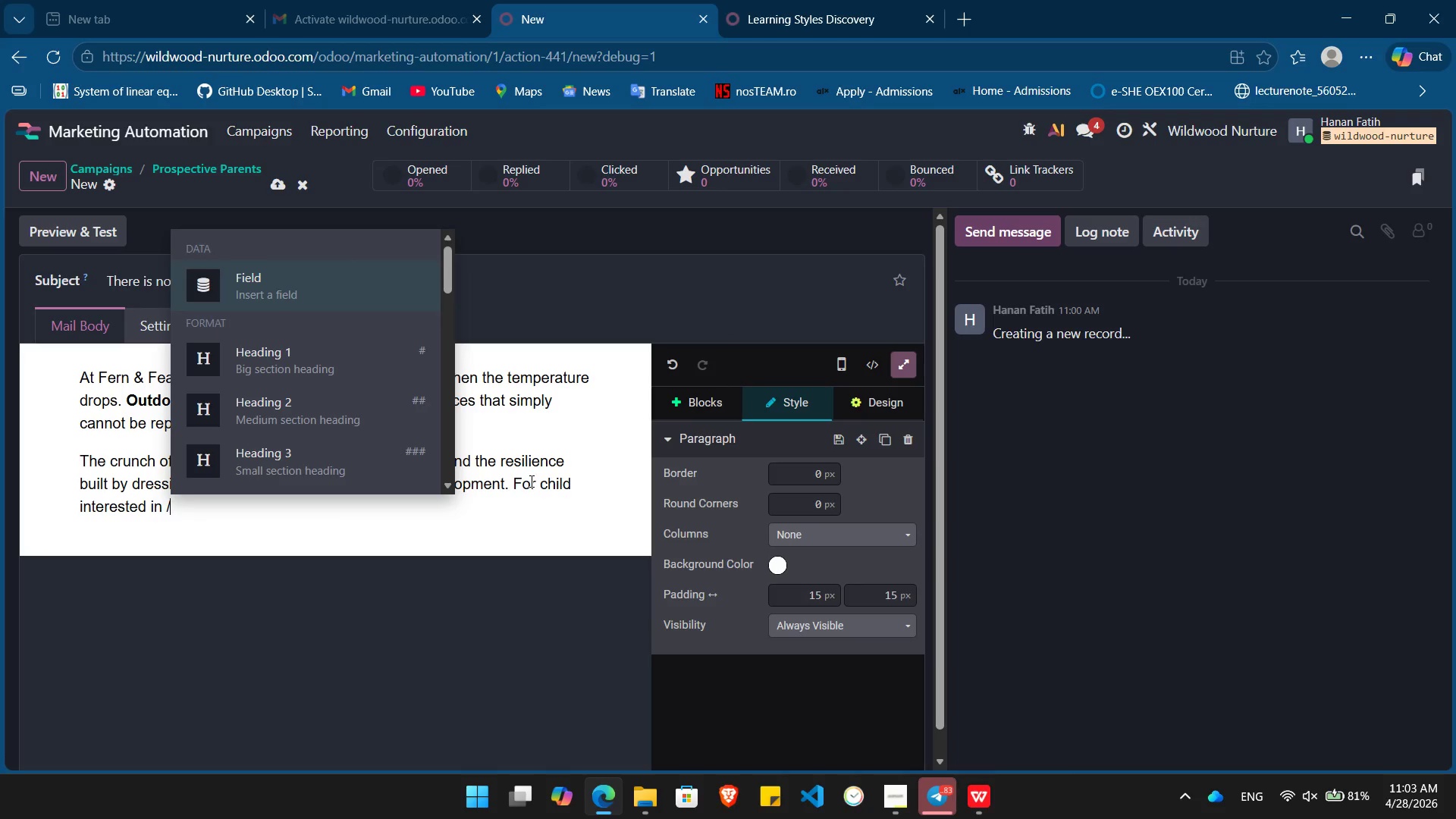 
key(Enter)
 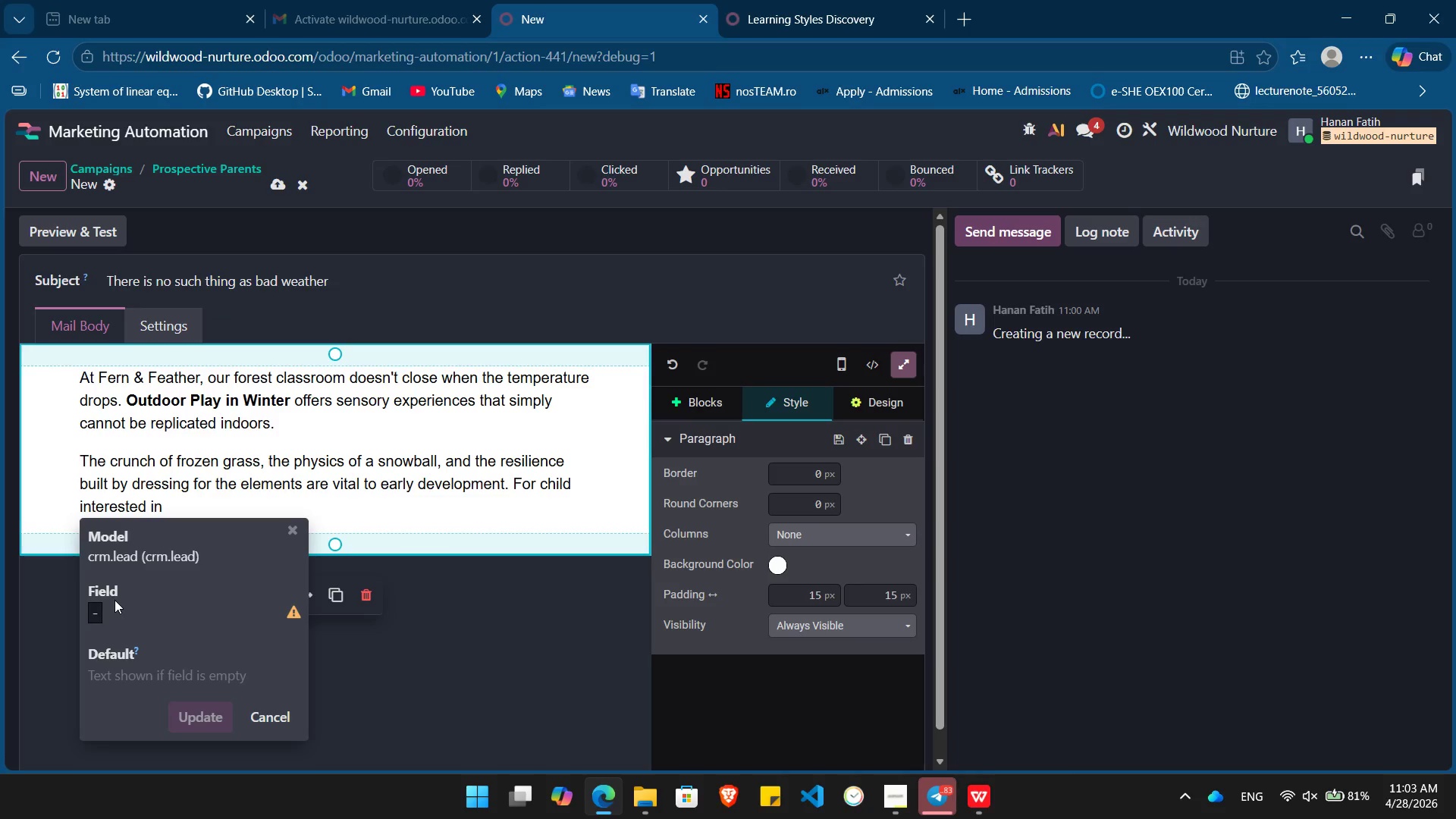 
left_click([98, 609])
 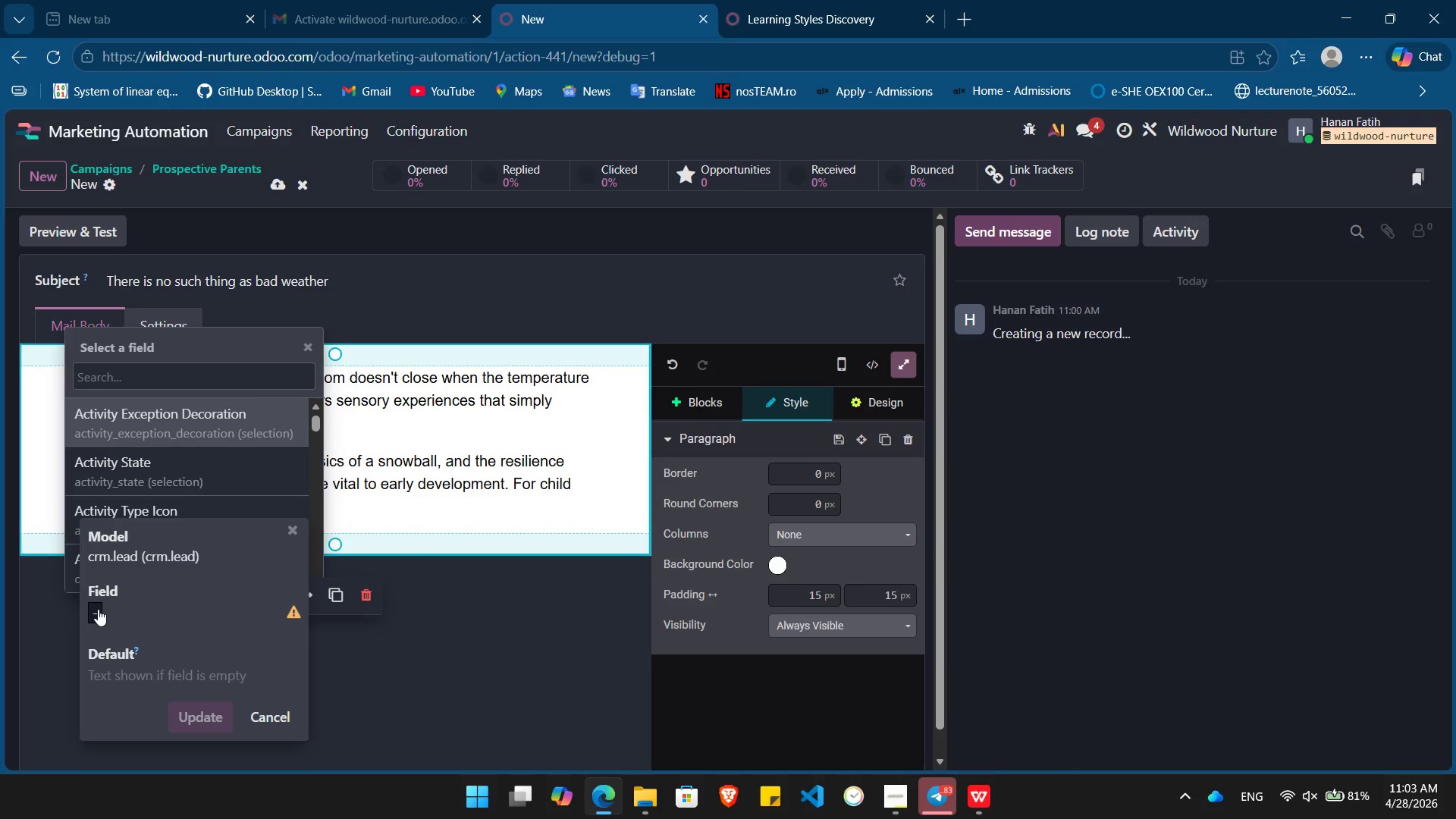 
type(pri)
 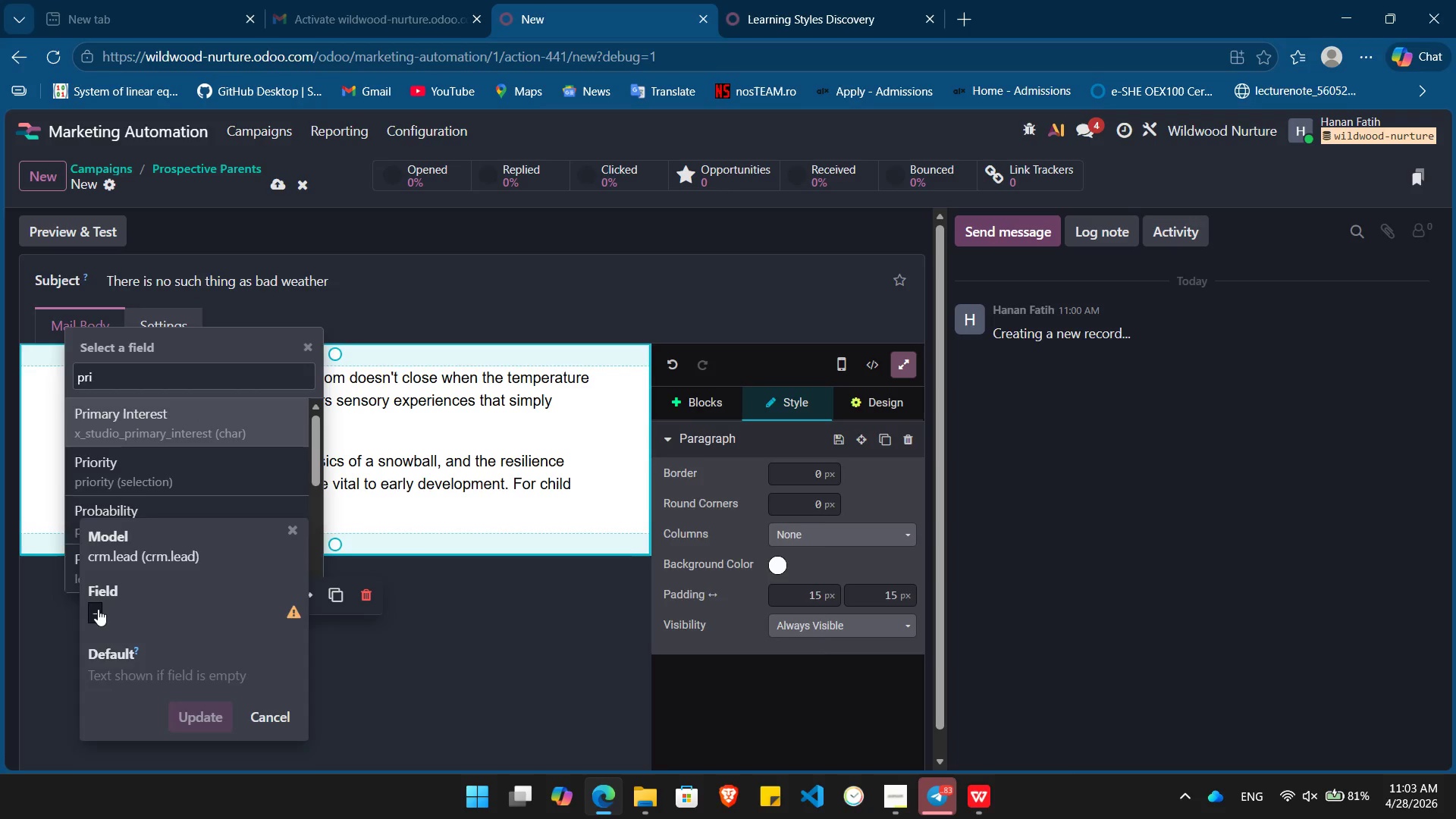 
key(Enter)
 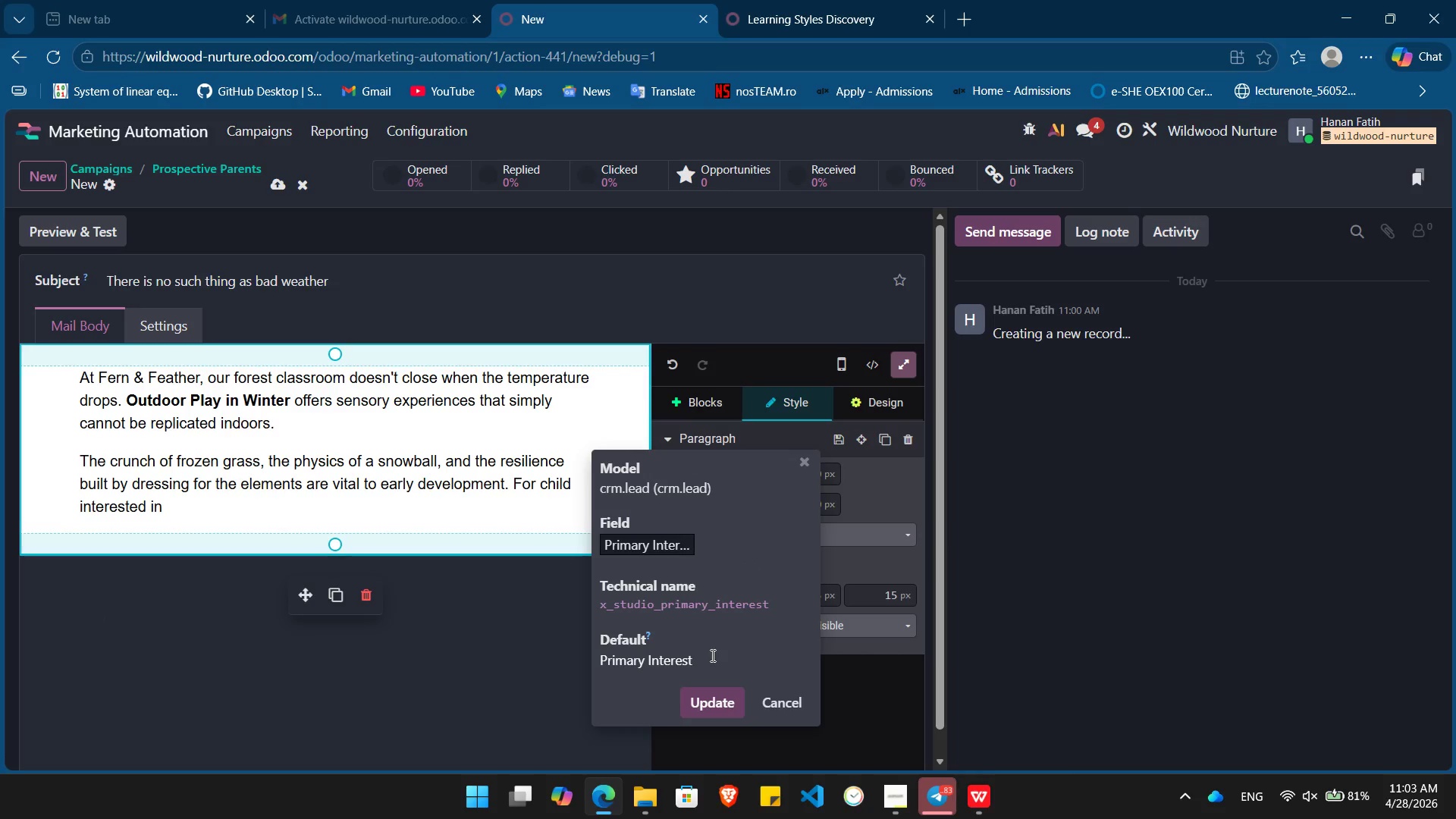 
left_click_drag(start_coordinate=[707, 664], to_coordinate=[582, 657])
 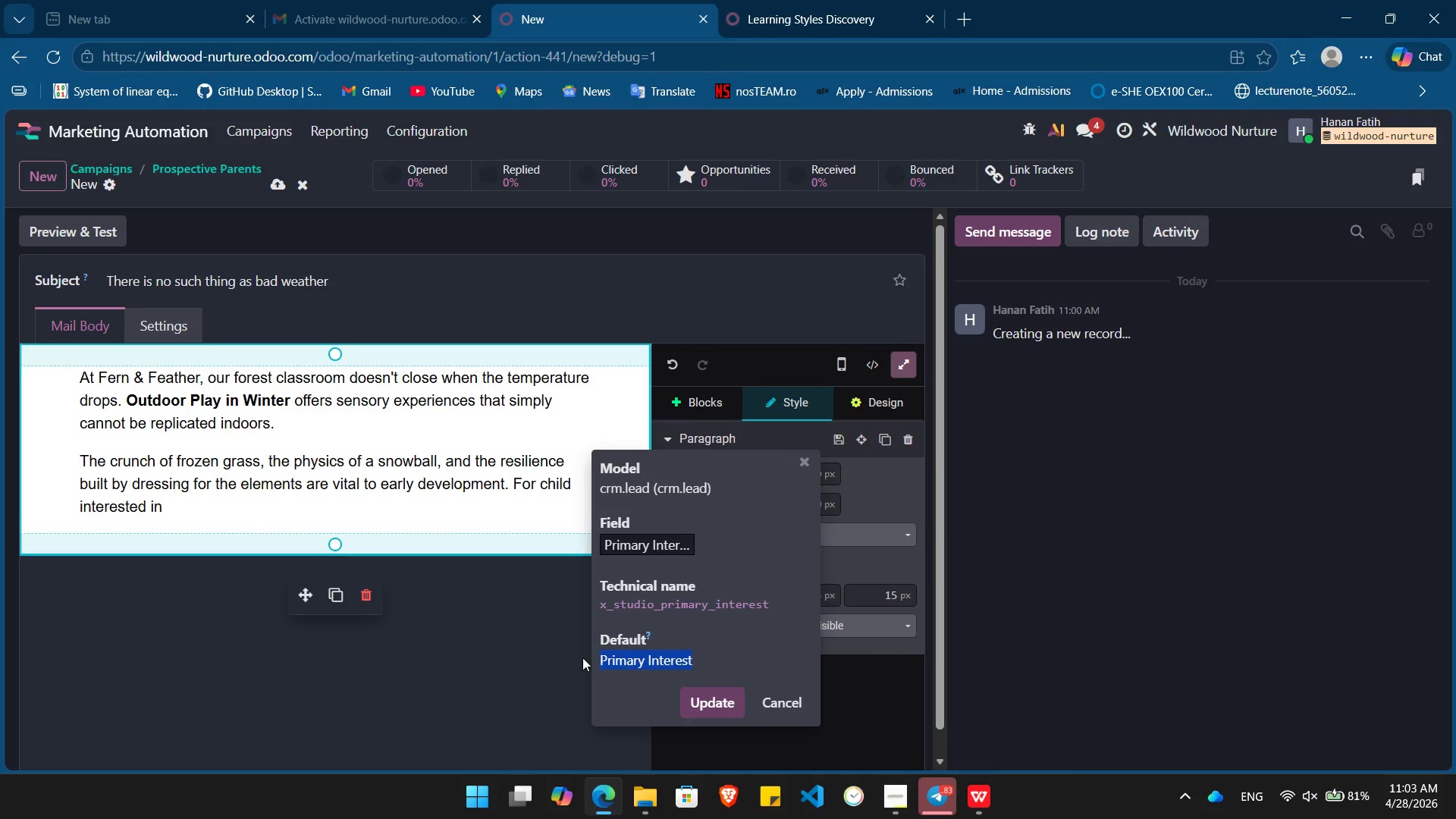 
type({{ object.)
 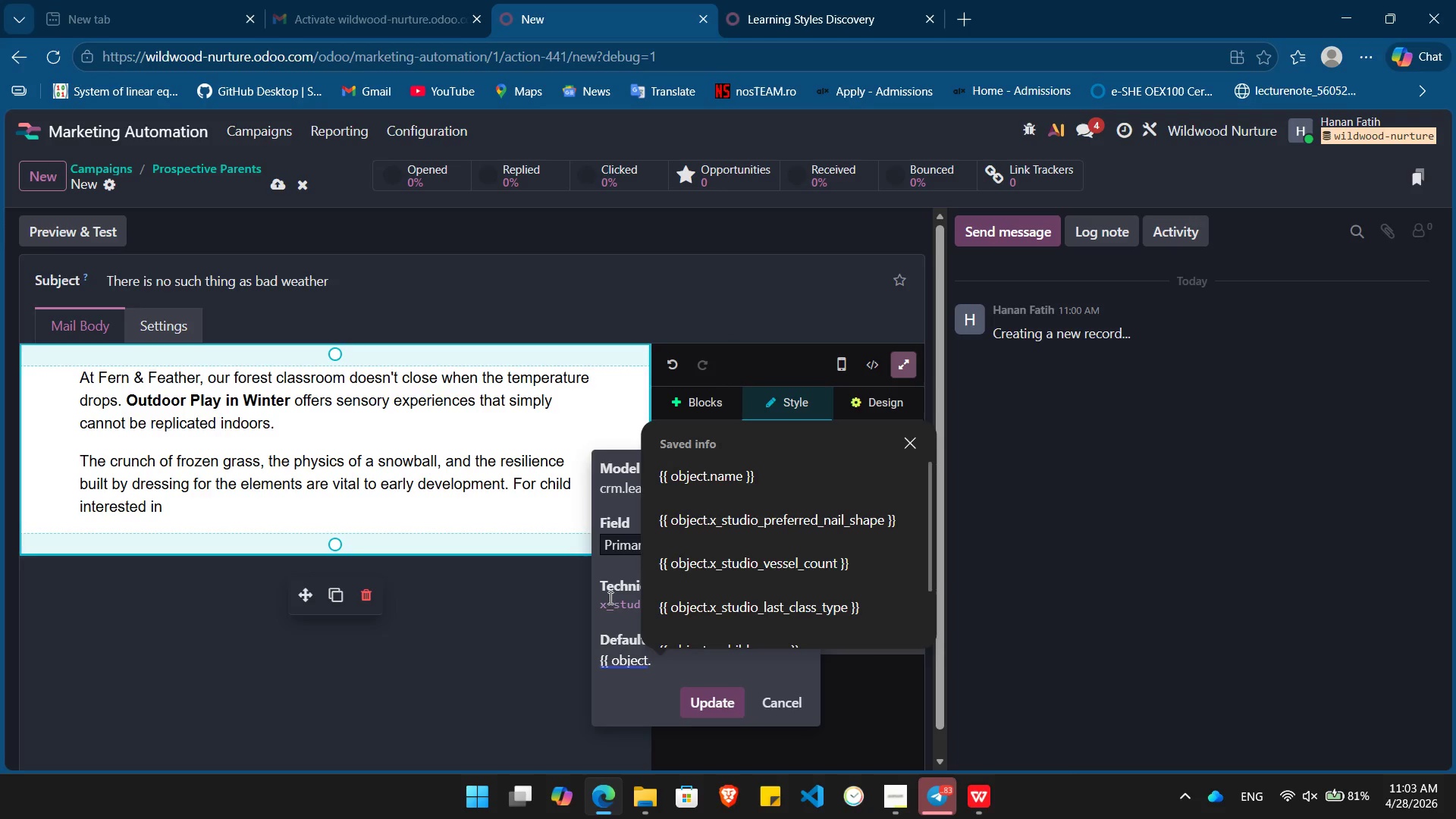 
double_click([609, 607])
 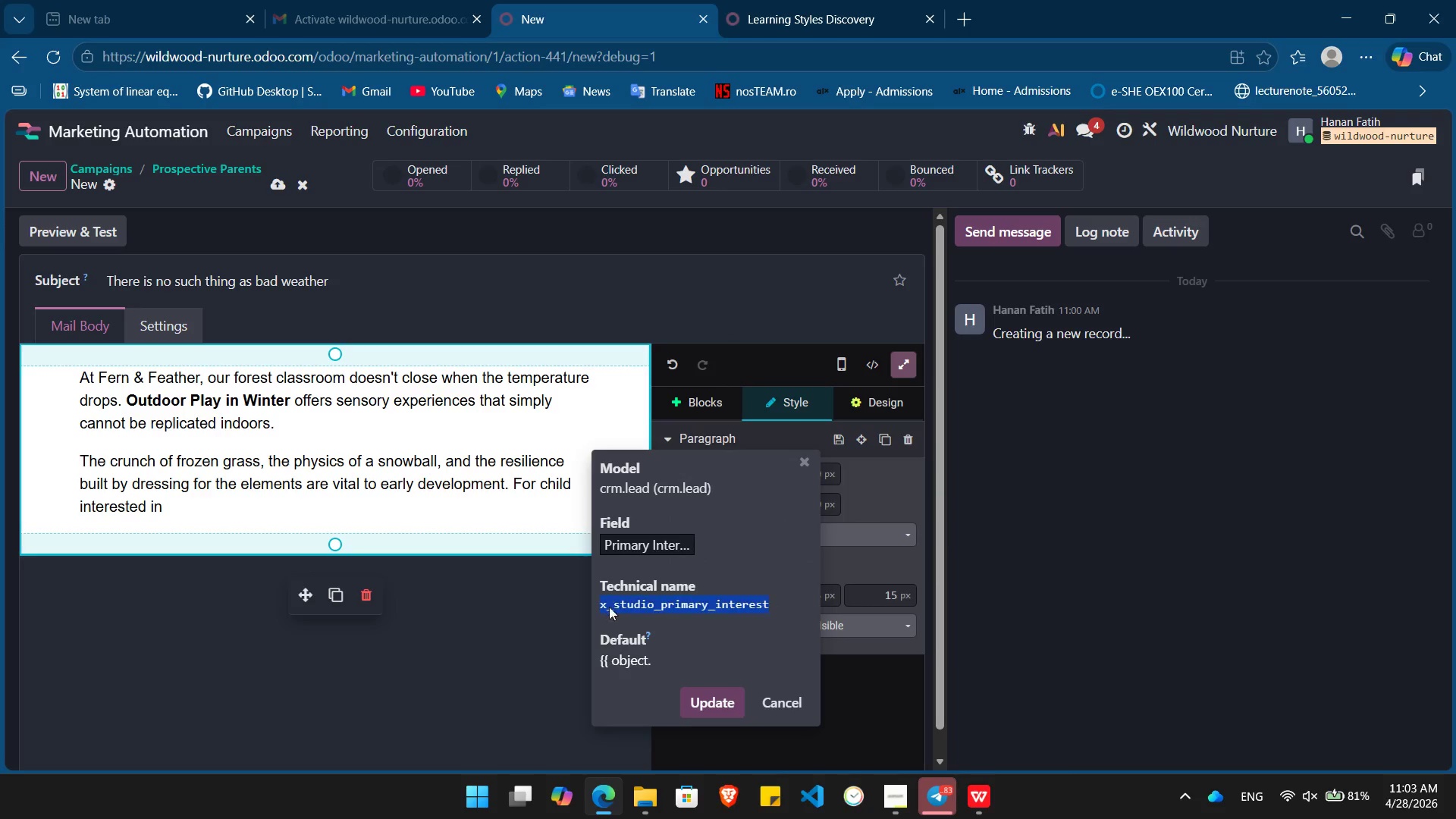 
triple_click([609, 607])
 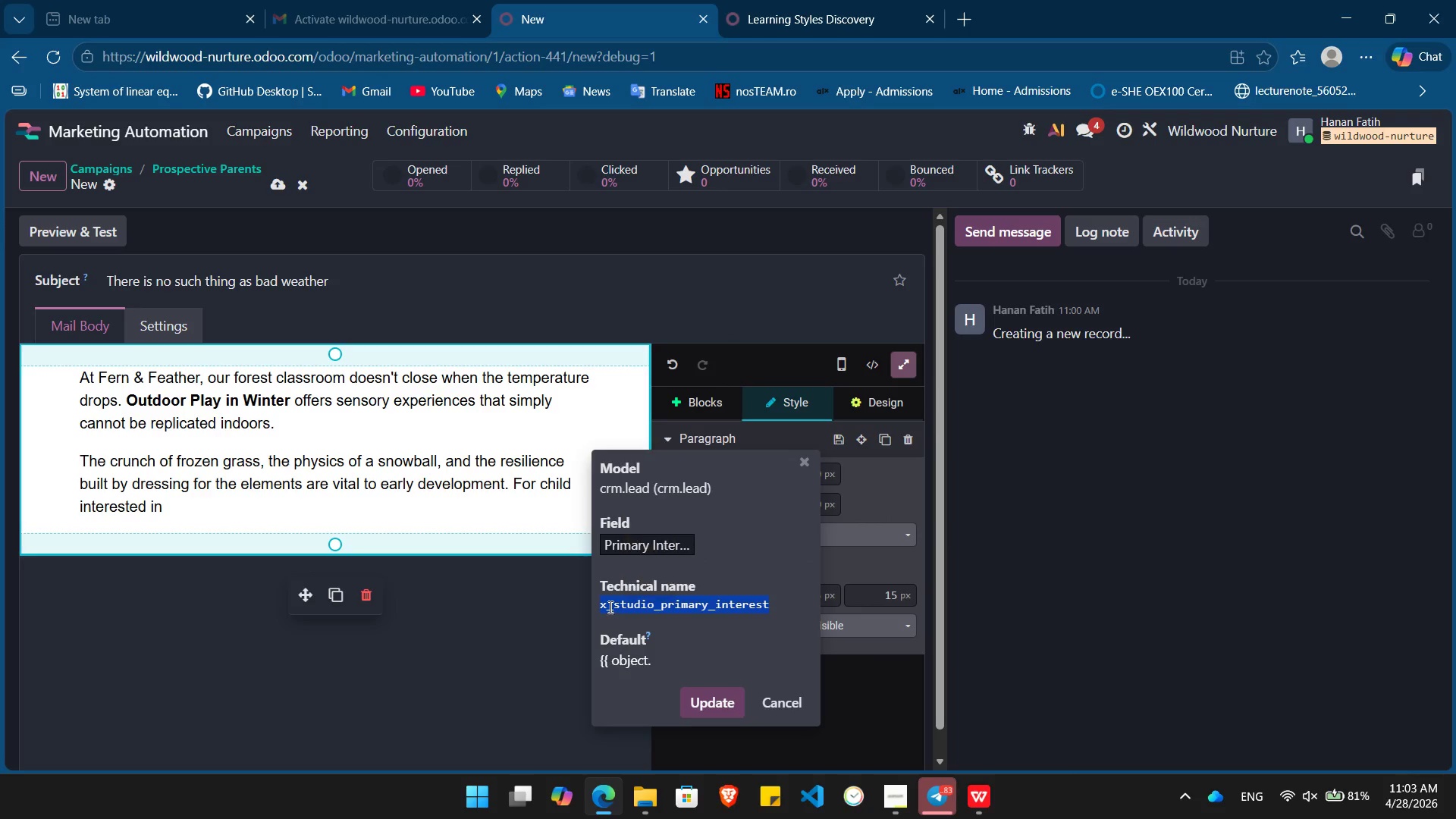 
key(Control+ControlLeft)
 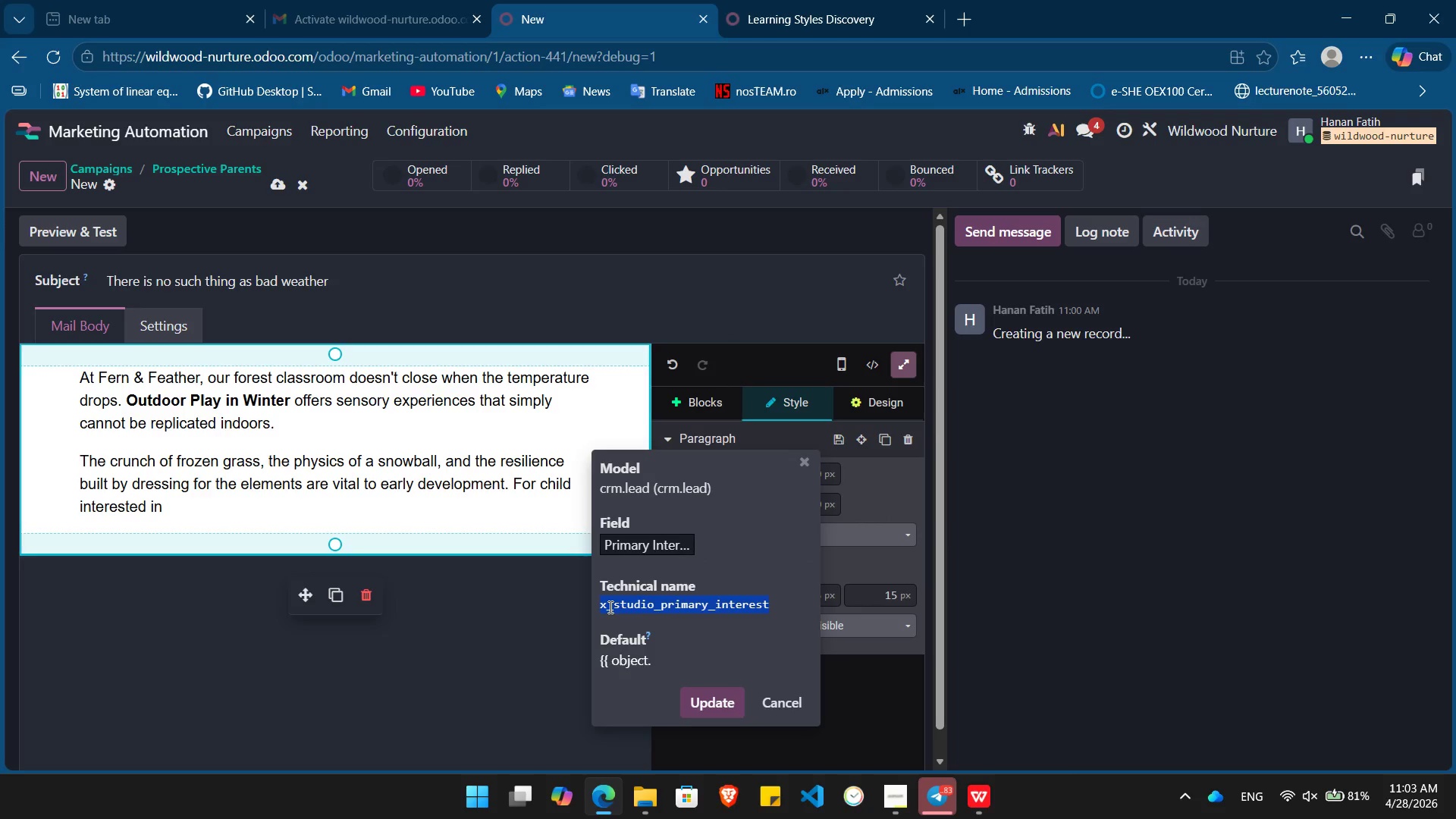 
key(Control+V)
 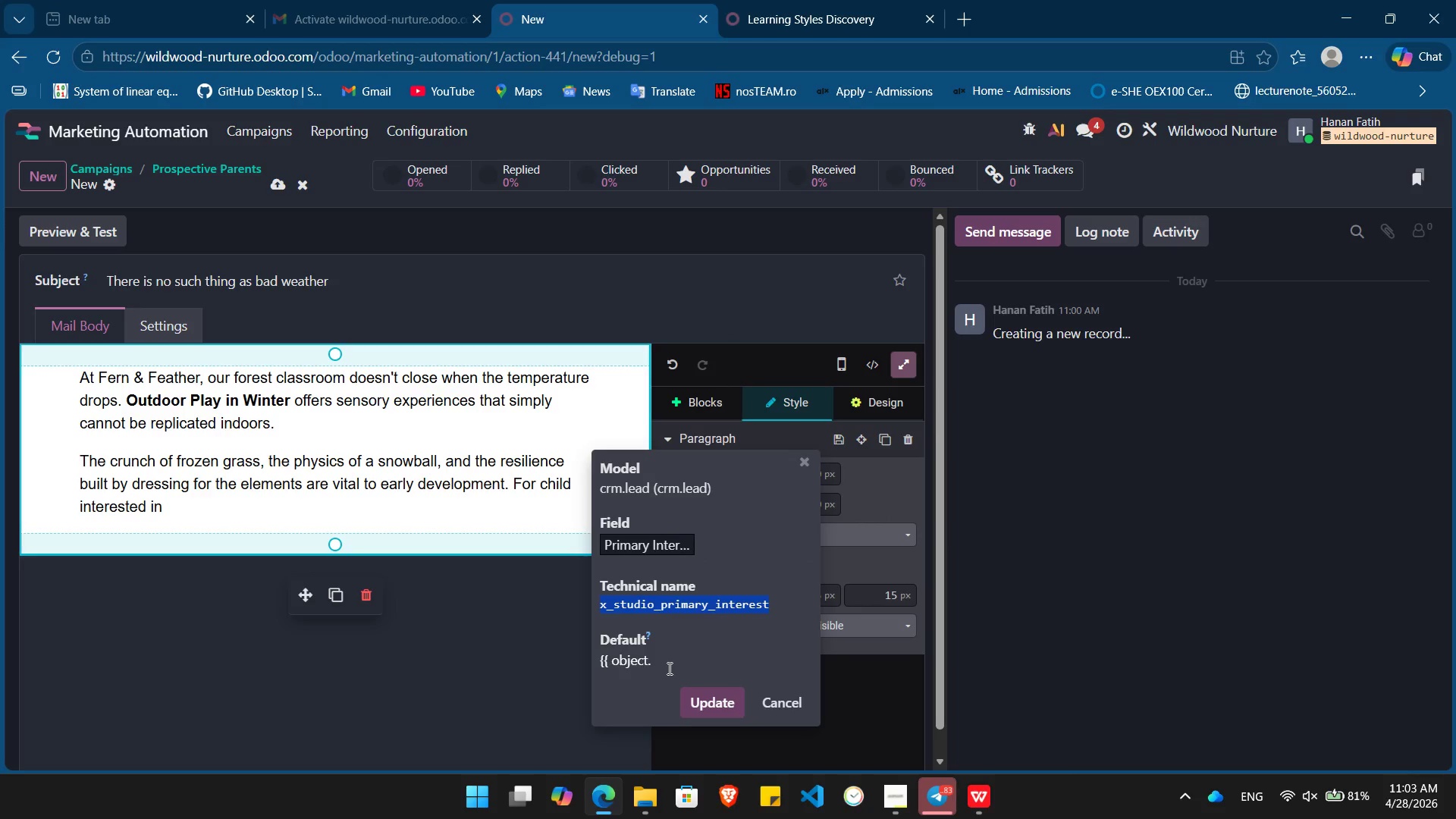 
left_click([668, 668])
 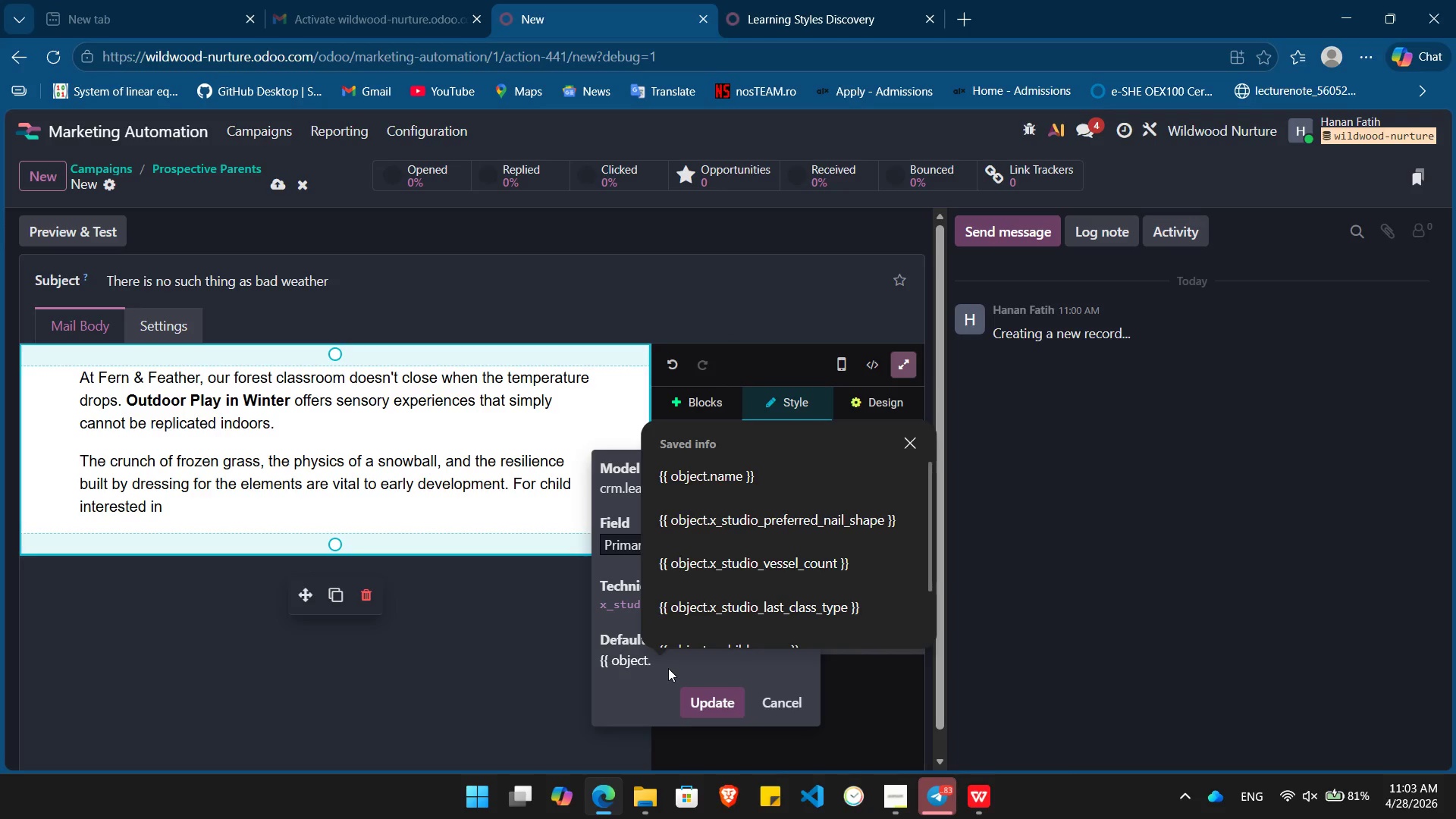 
key(Control+ControlLeft)
 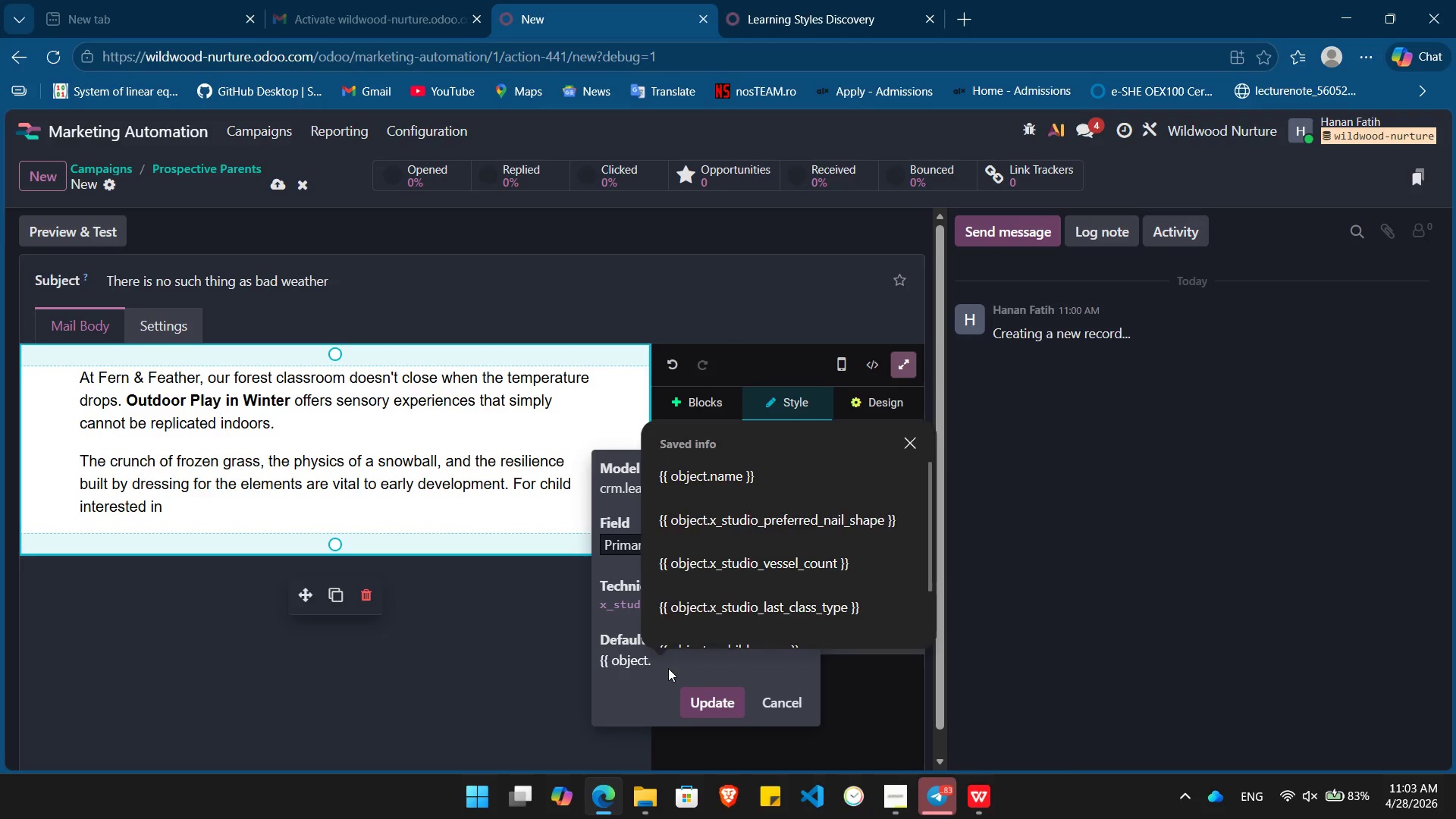 
key(Control+V)
 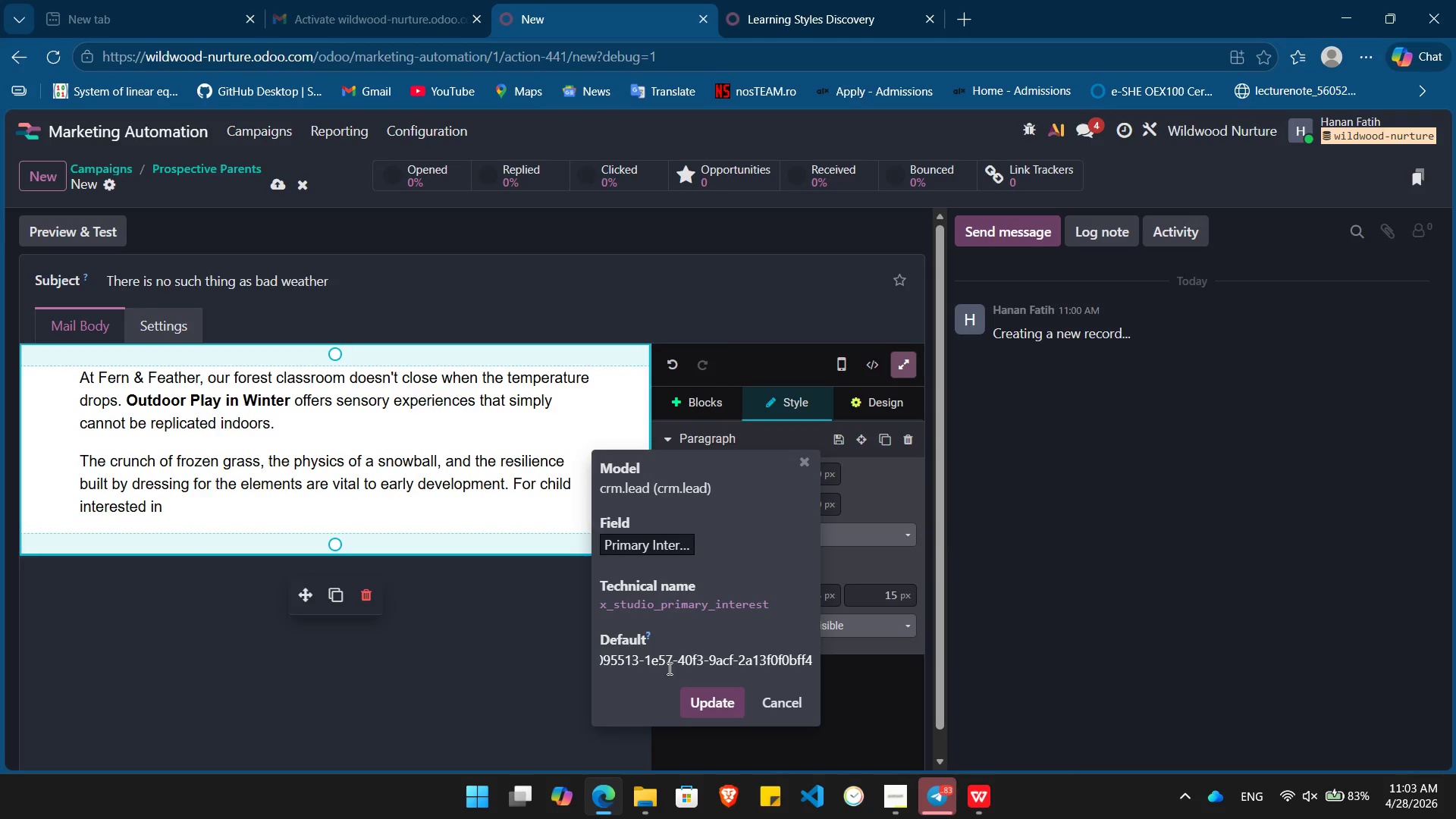 
key(Shift+ShiftRight)
 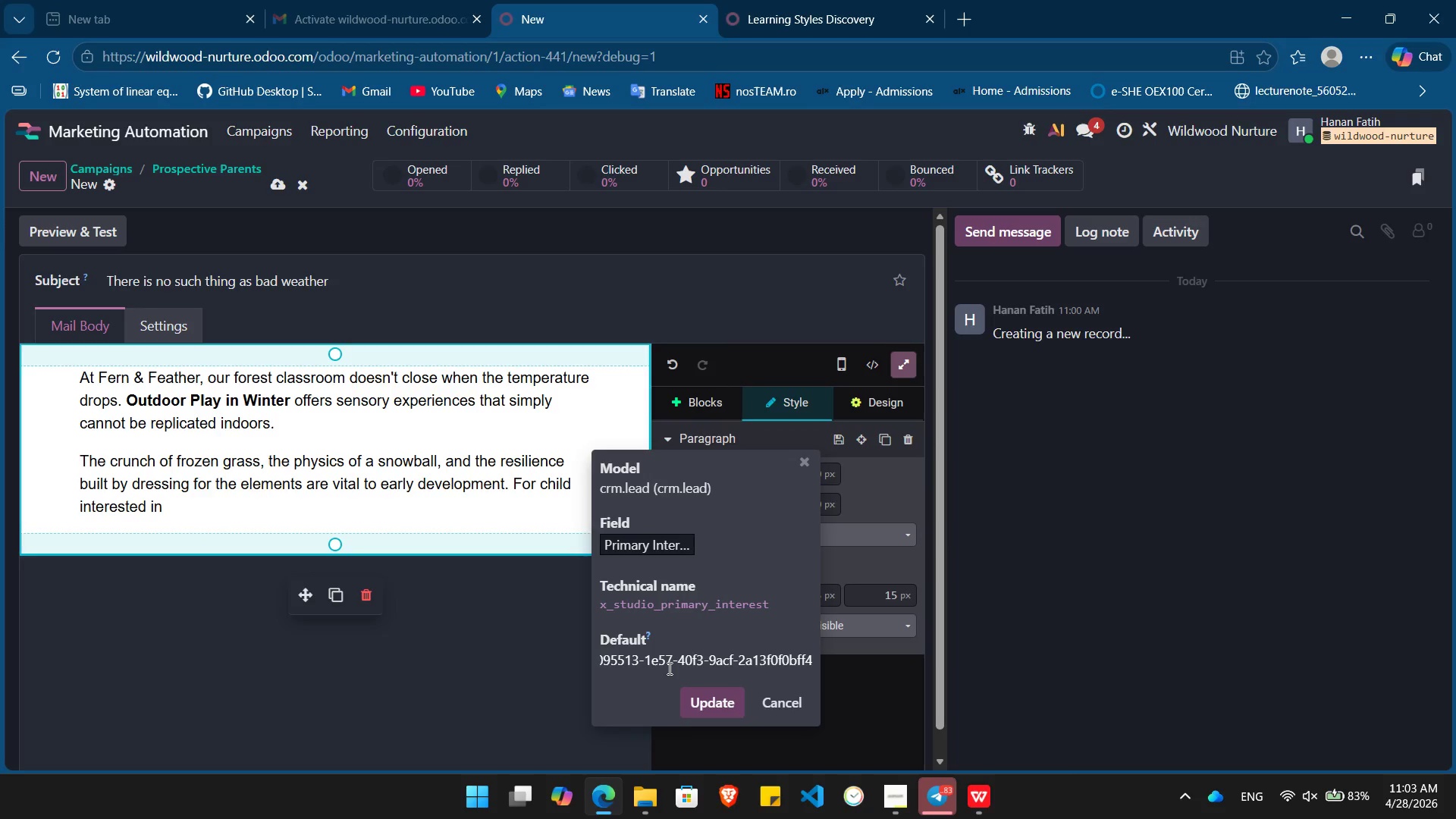 
key(Control+ControlLeft)
 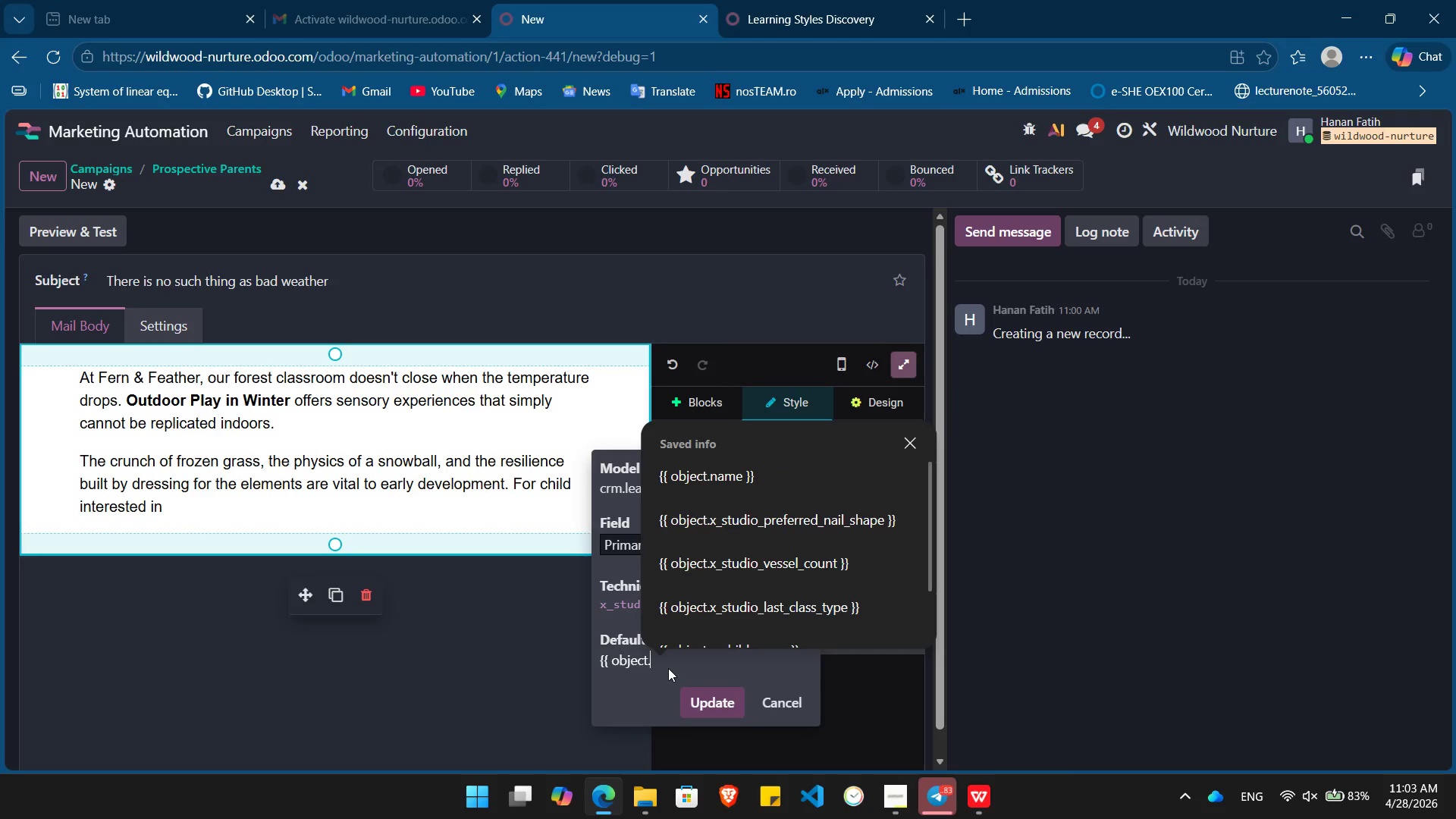 
key(Control+Z)
 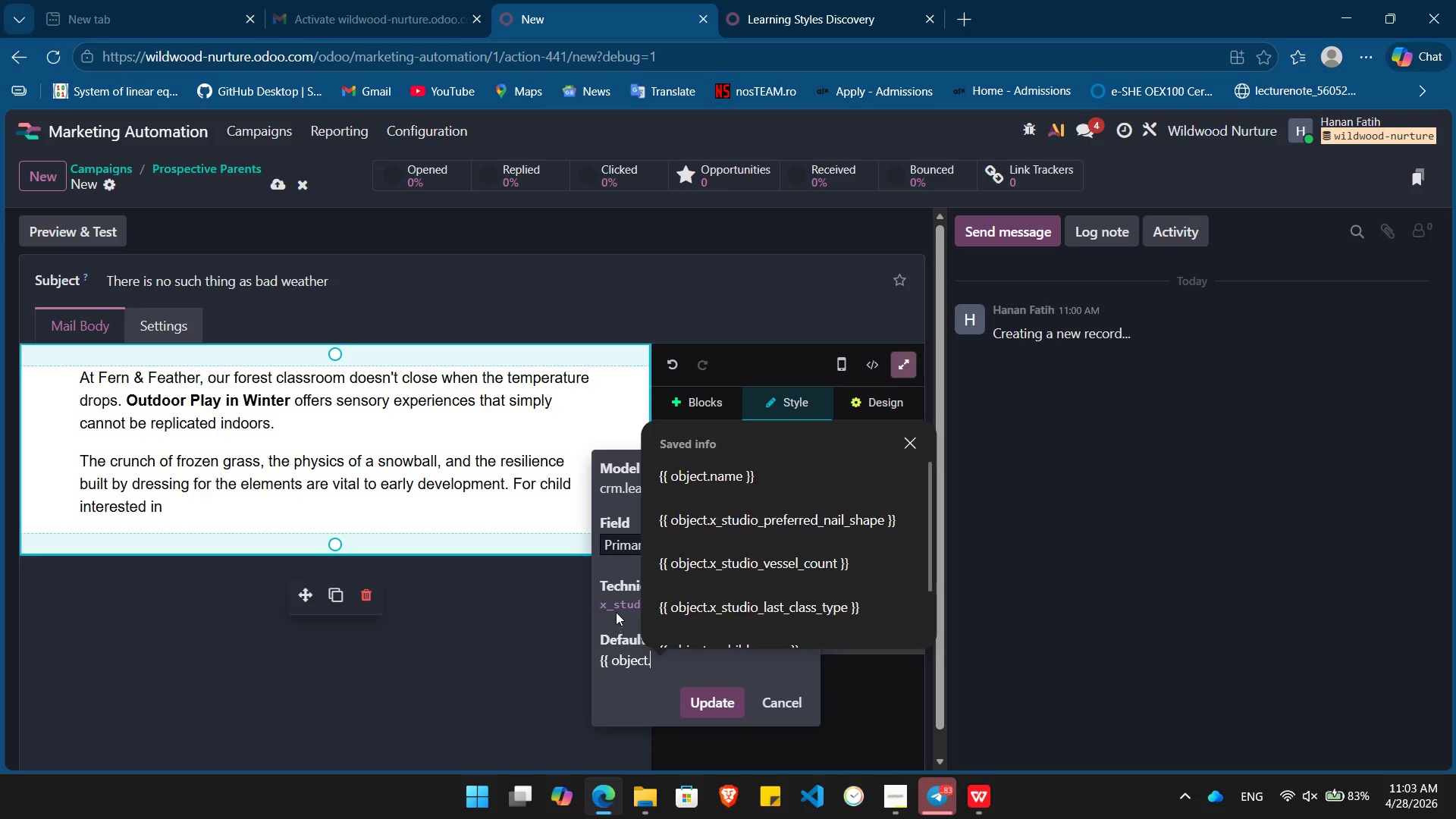 
left_click([617, 611])
 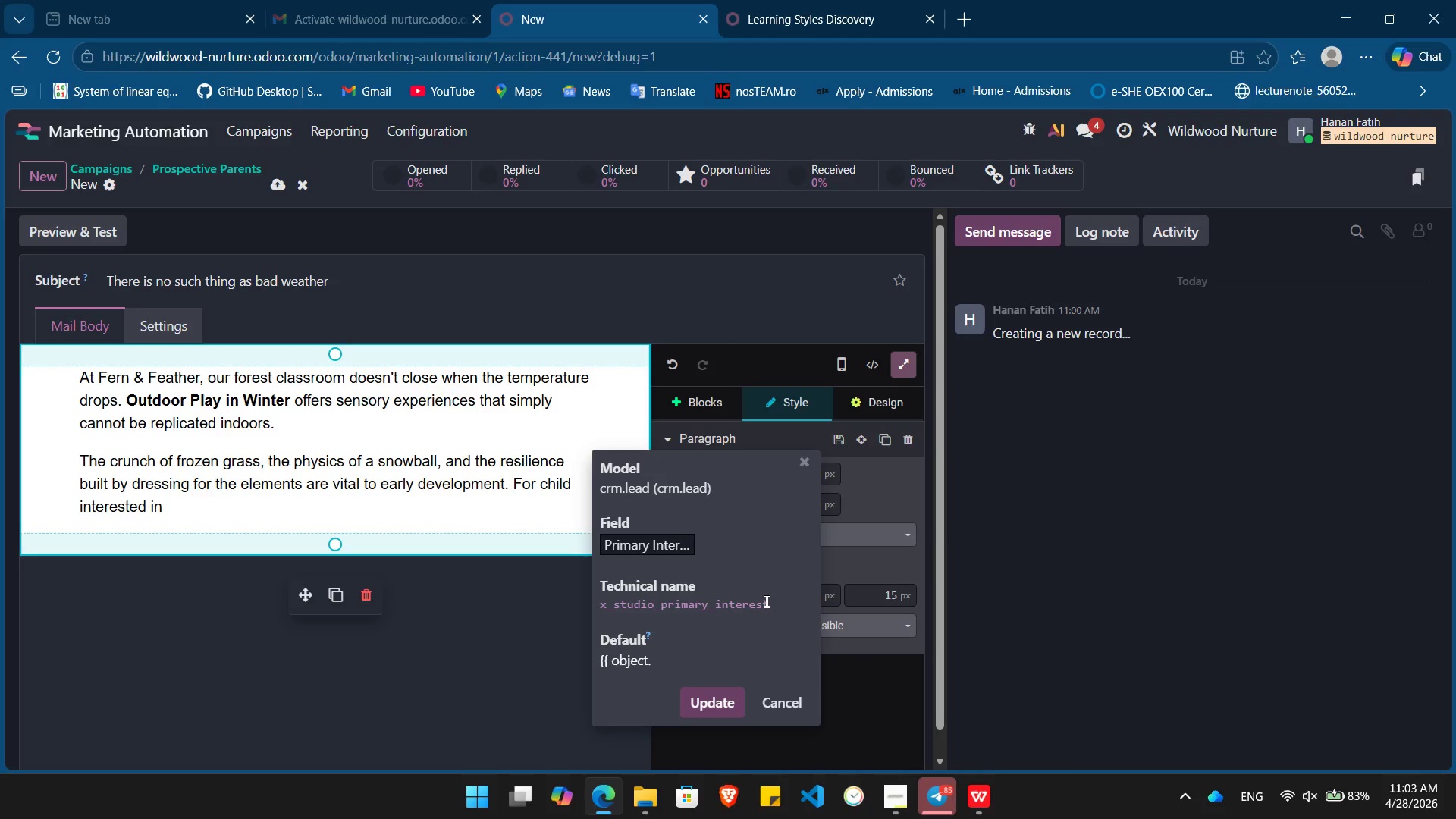 
left_click_drag(start_coordinate=[769, 604], to_coordinate=[595, 617])
 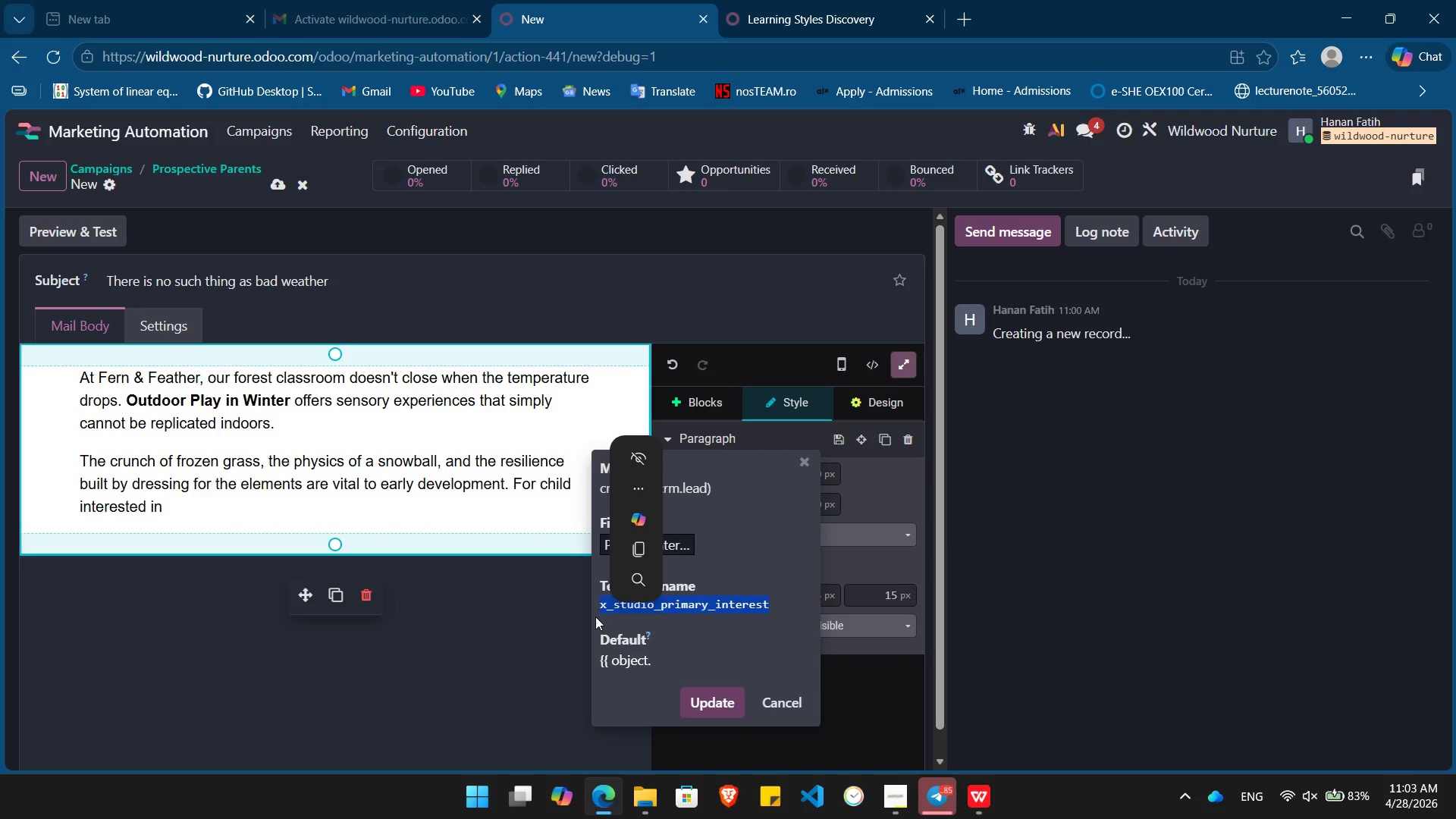 
key(Control+ControlLeft)
 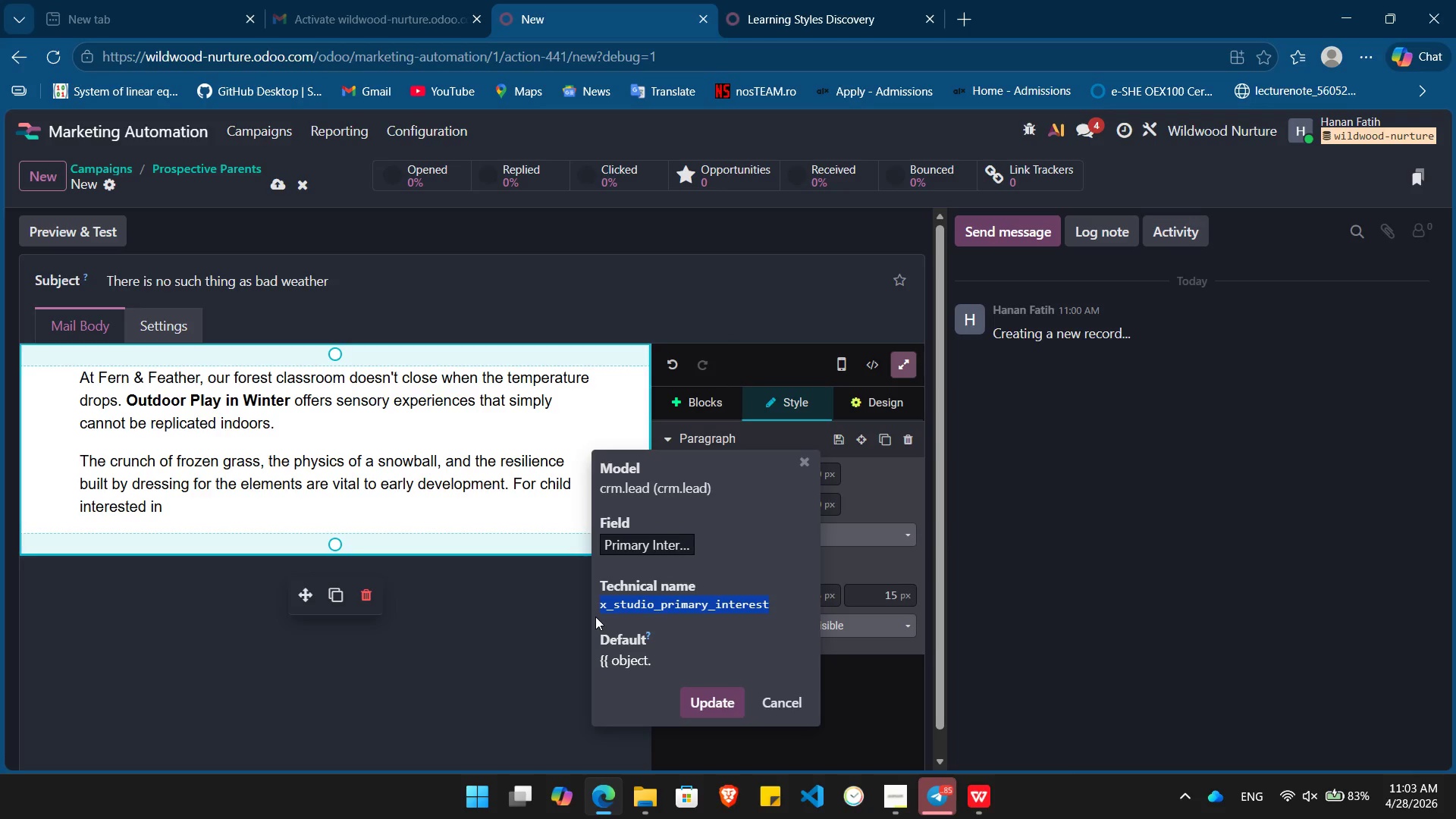 
key(Control+C)
 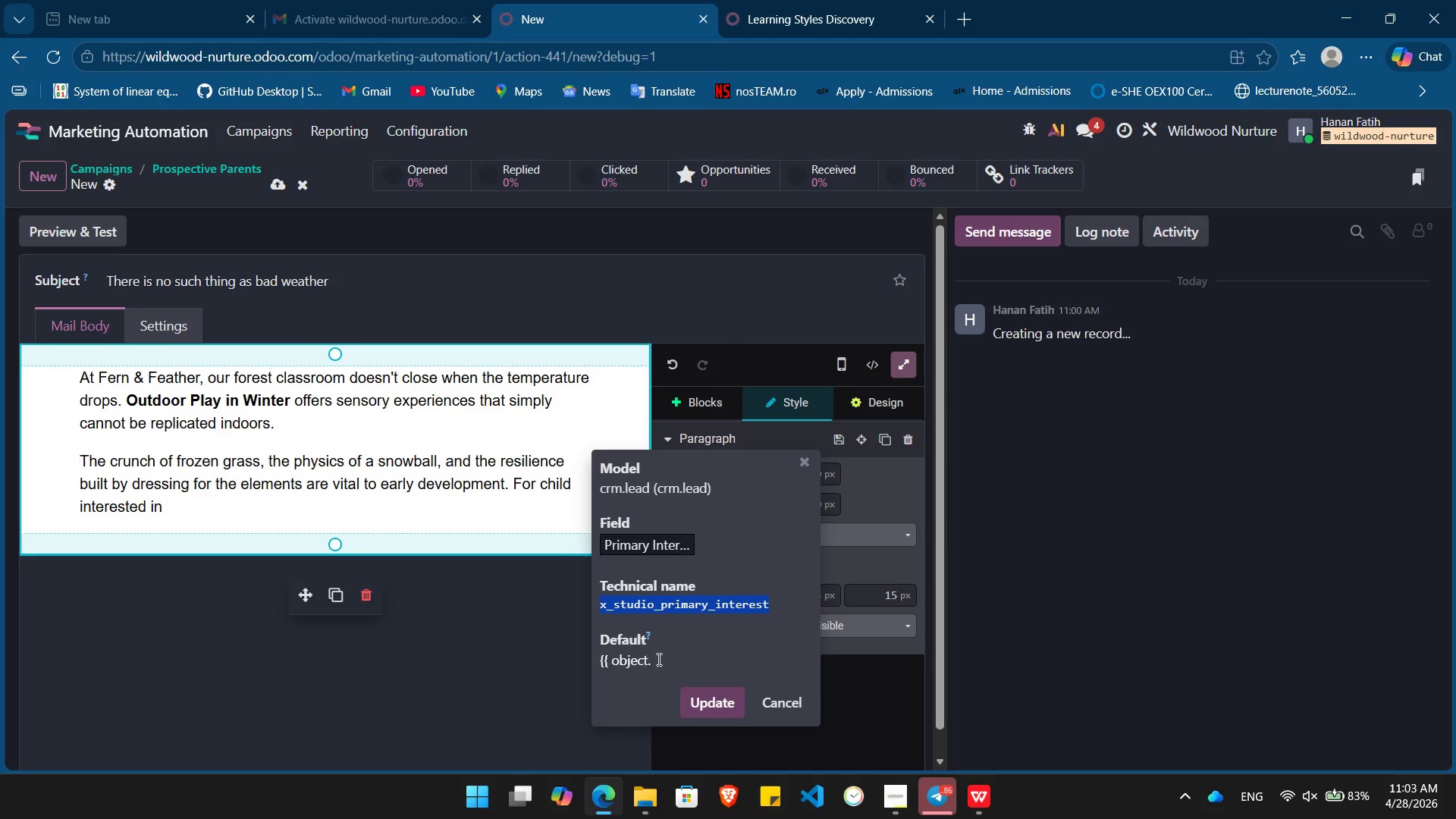 
left_click([661, 661])
 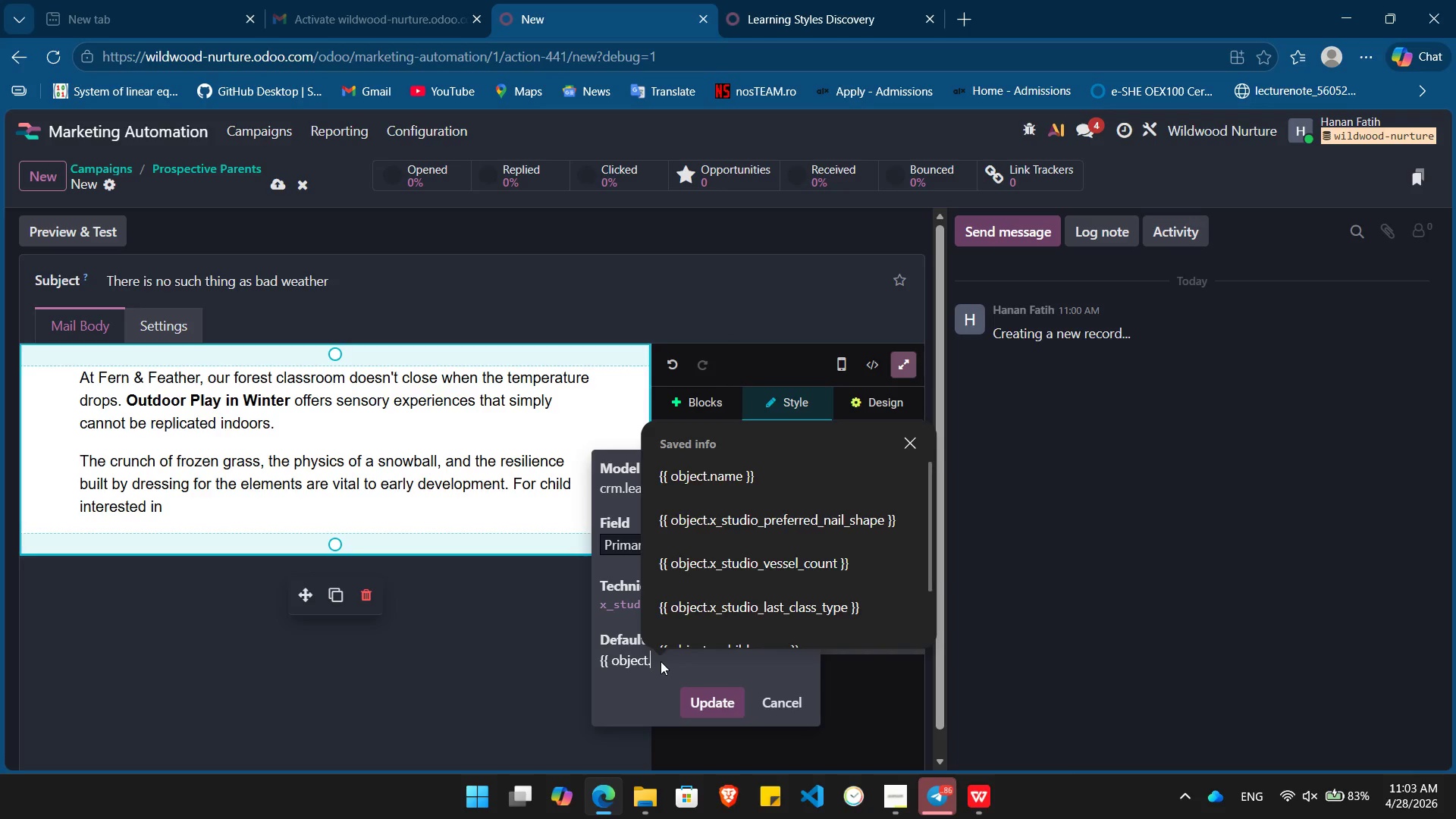 
key(Control+ControlLeft)
 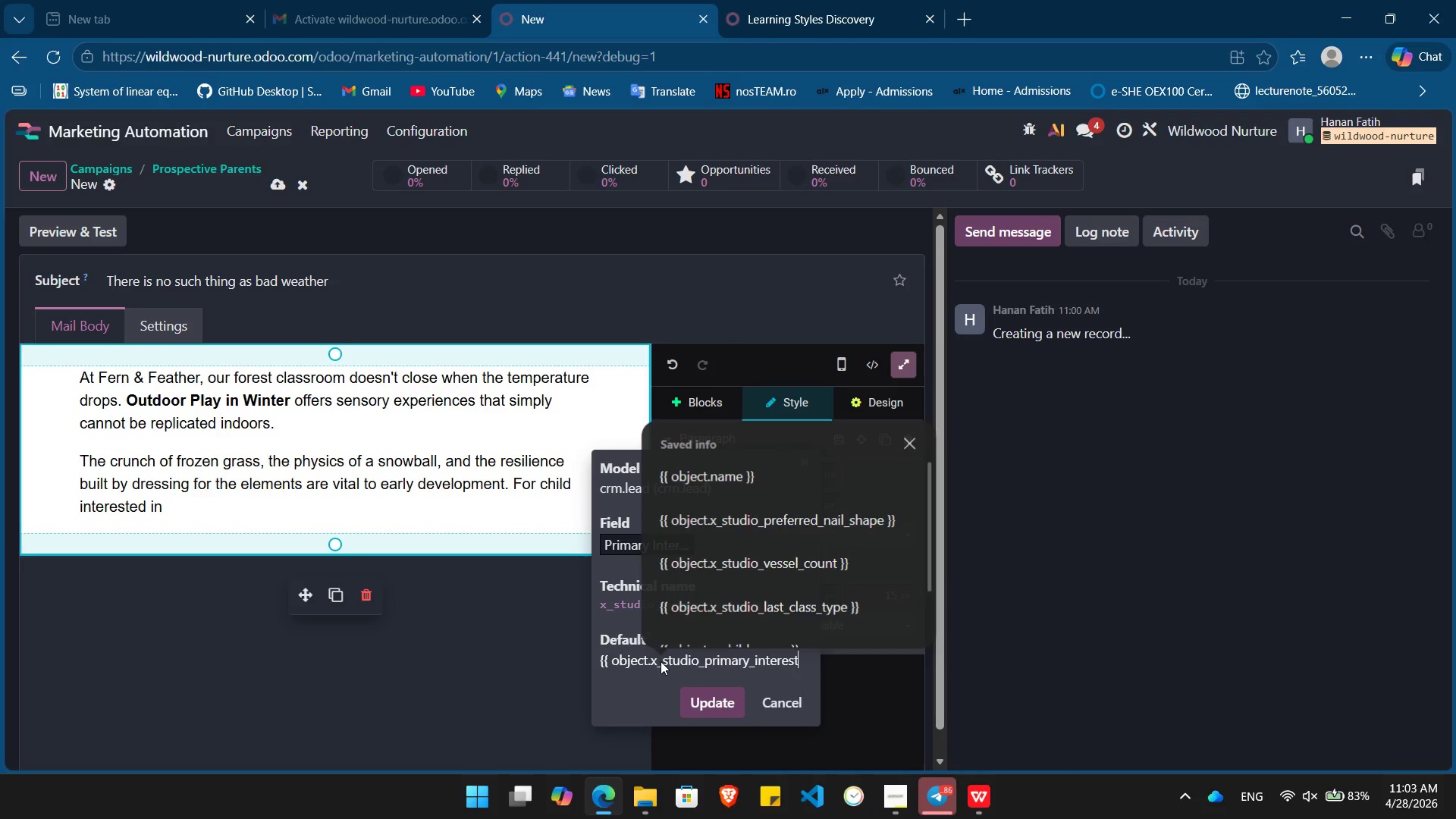 
key(Control+V)
 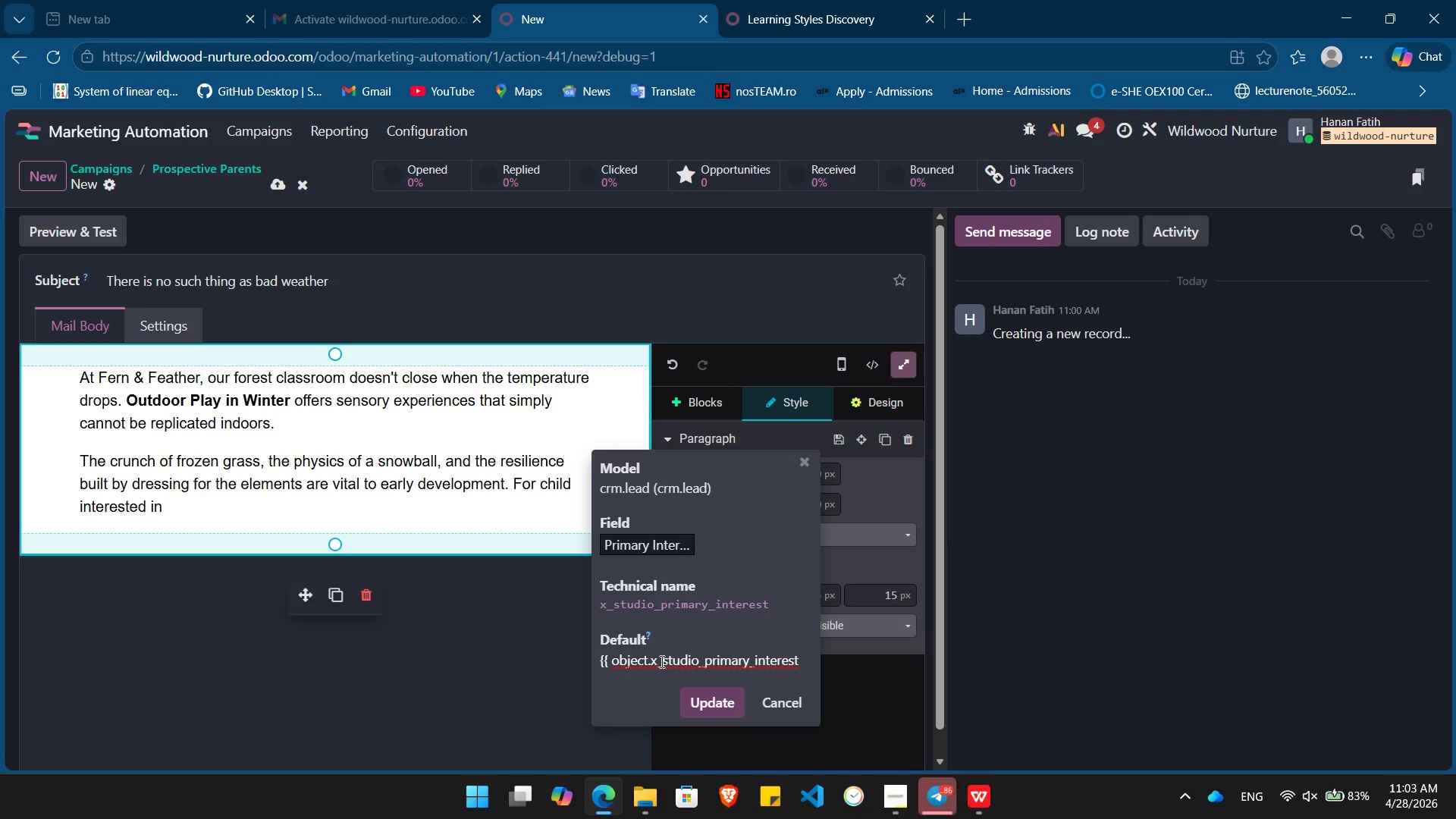 
key(Shift+BracketRight)
 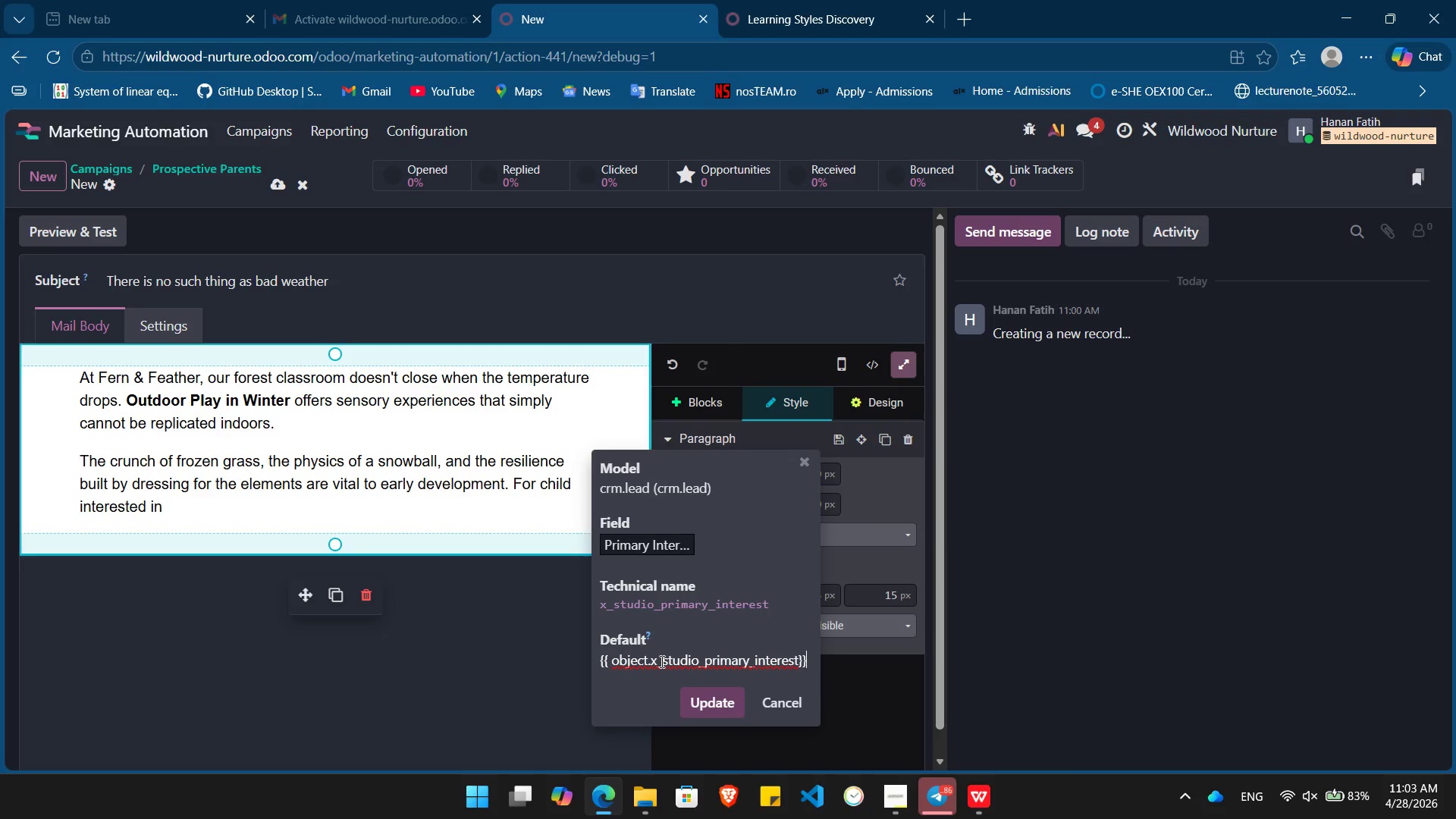 
key(Shift+BracketRight)
 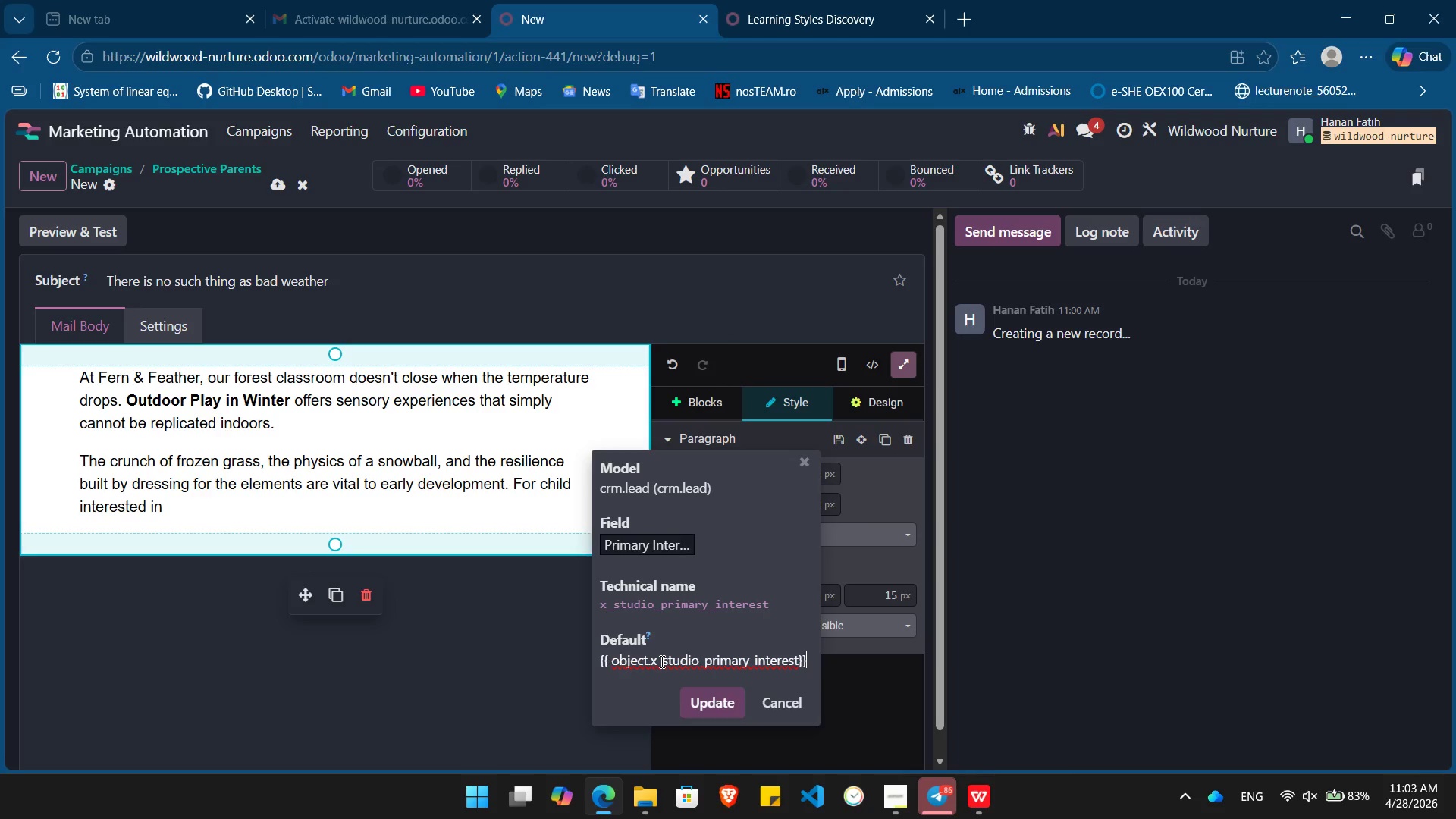 
key(Enter)
 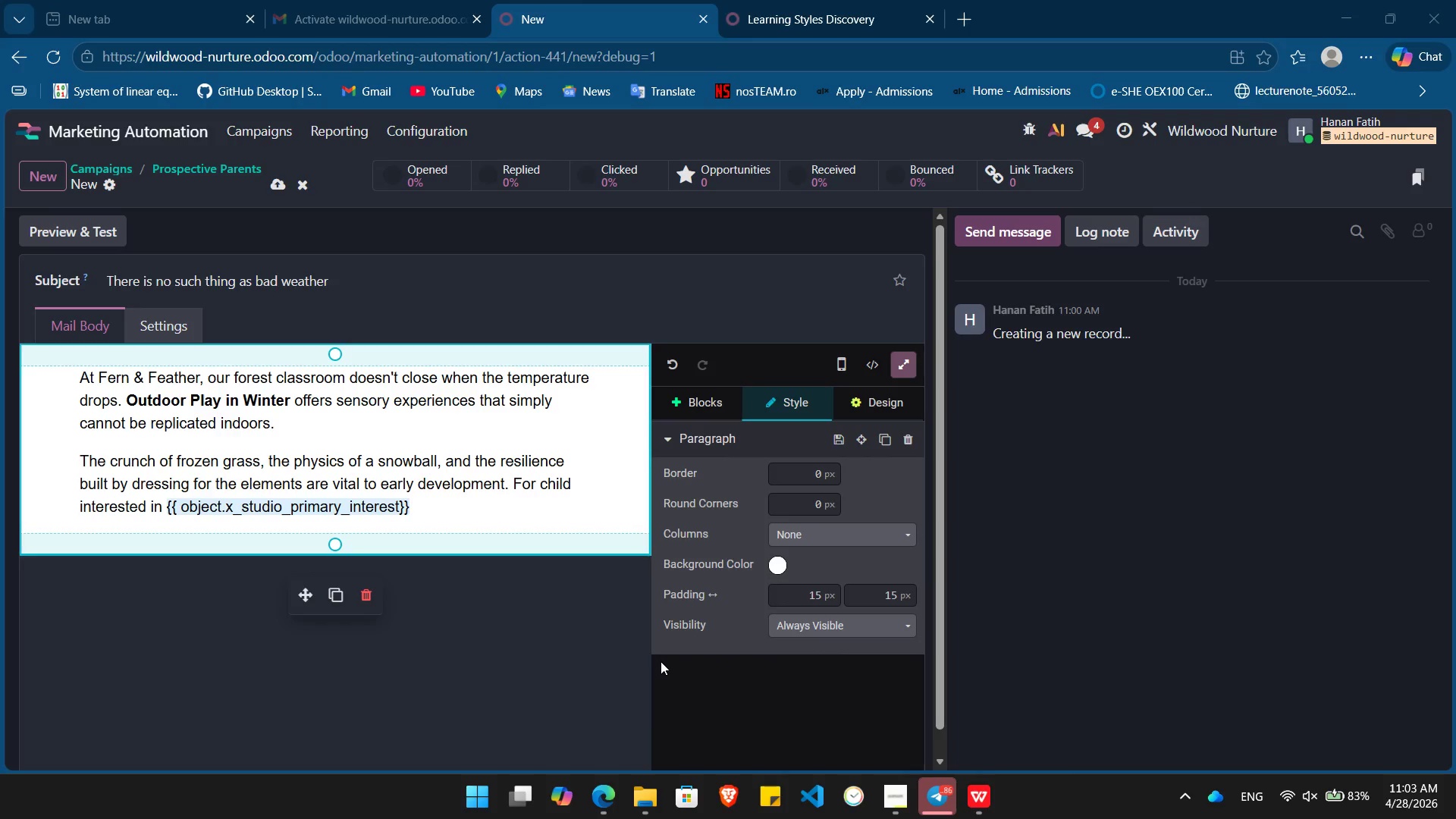 
left_click([440, 508])
 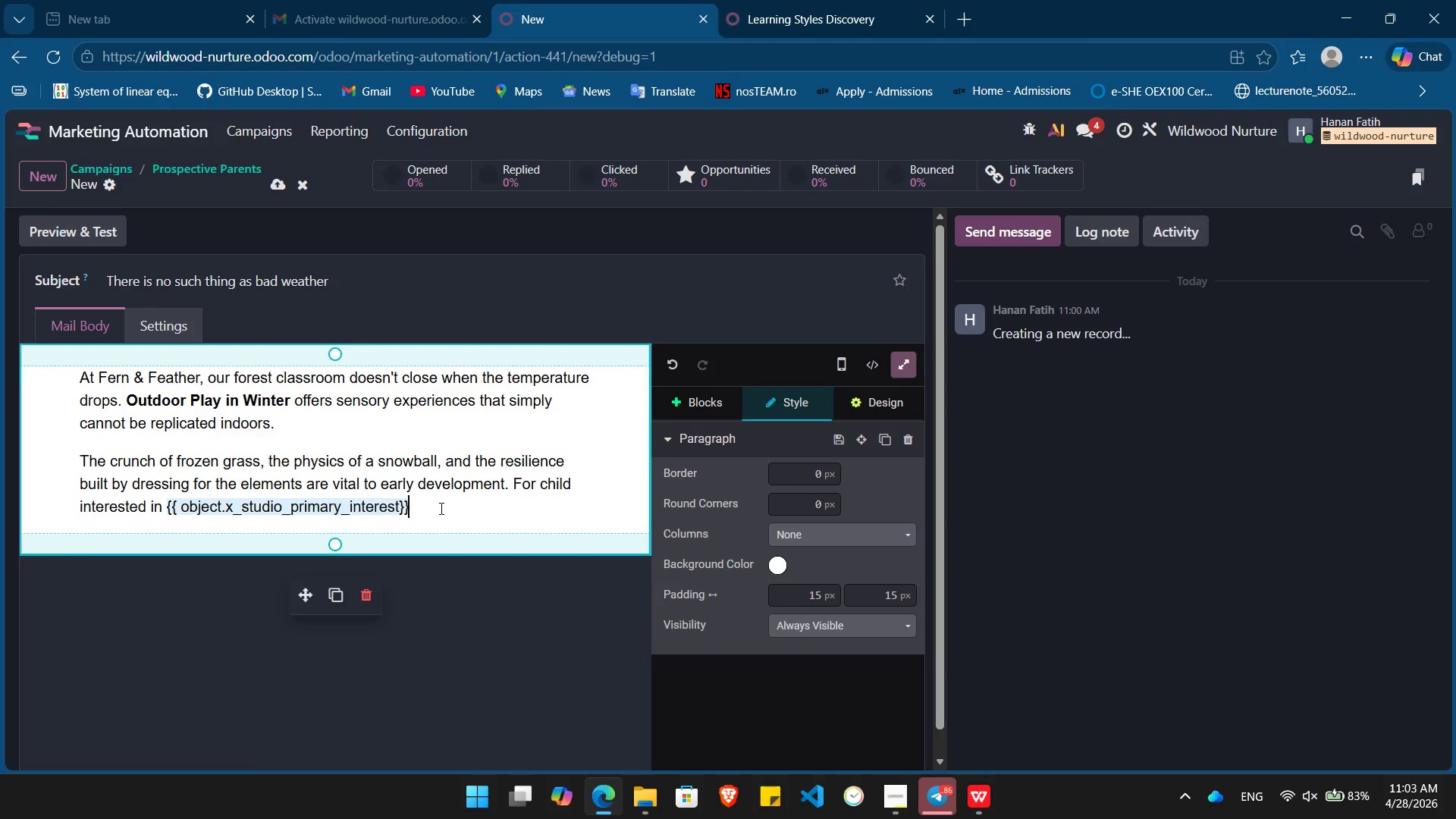 
type(, winter provides a unique laboratory.)
 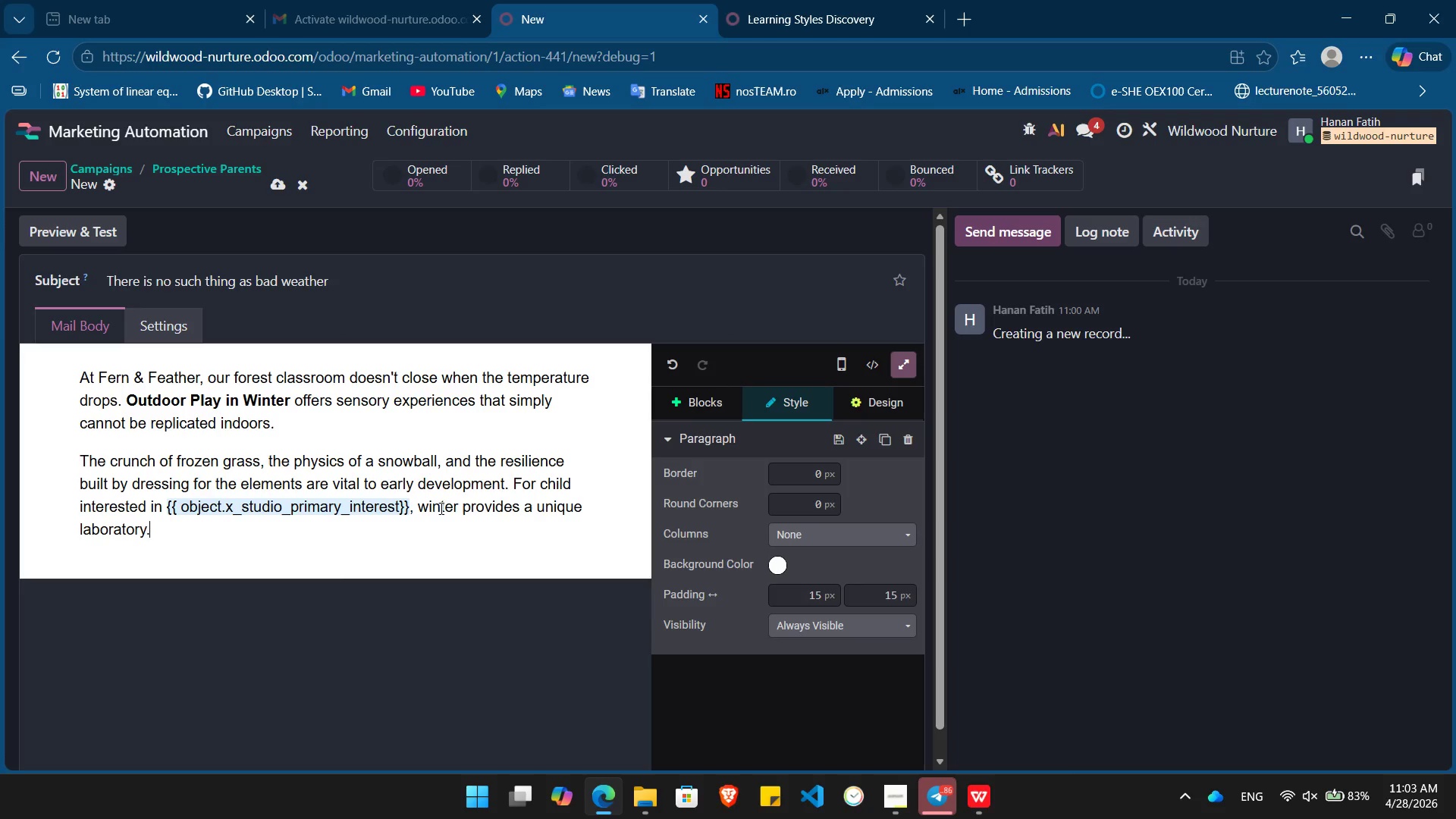 
key(Enter)
 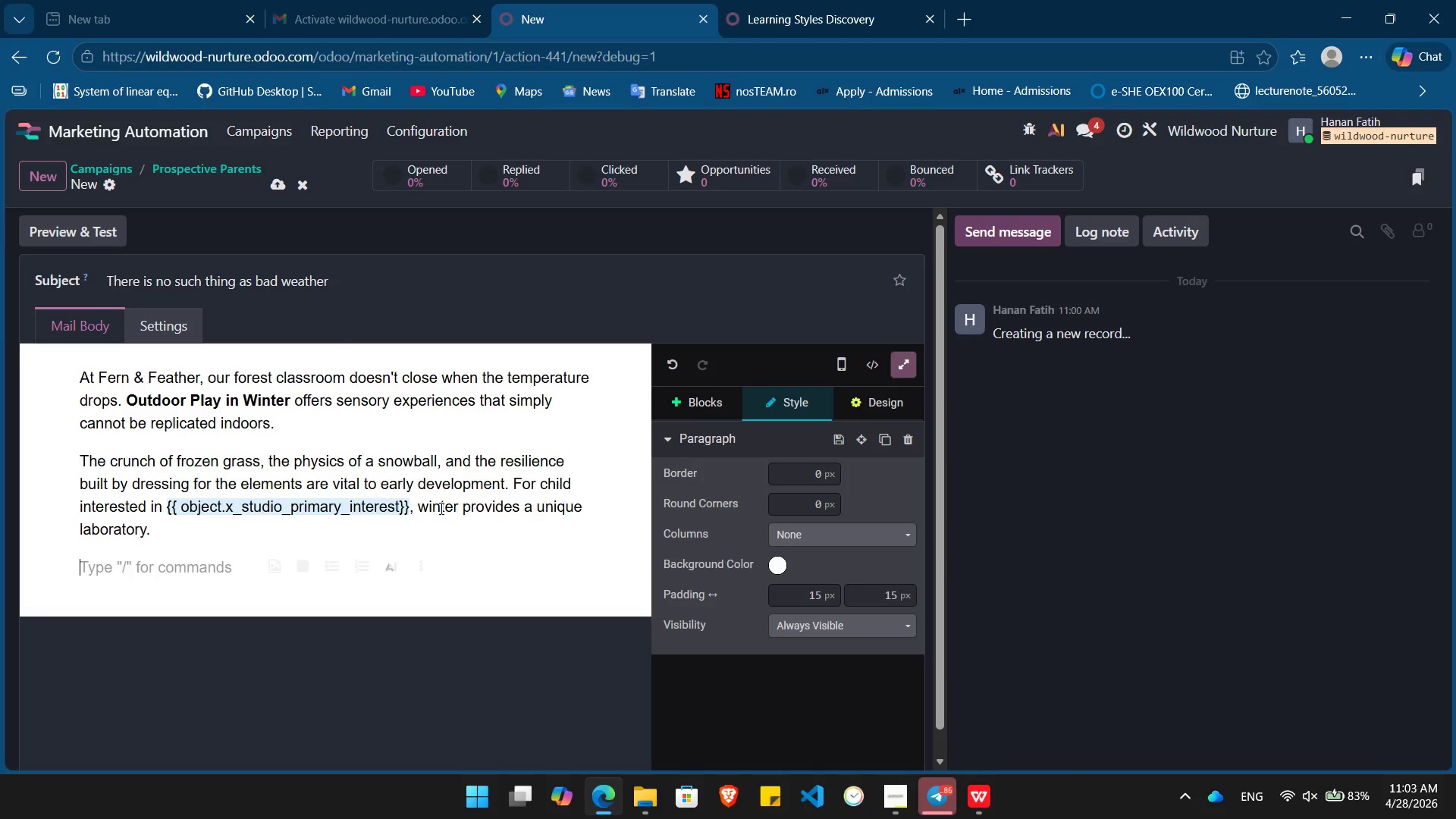 
type(We ensure outr)
key(Backspace)
key(Backspace)
type(r students are "clothed in capability," teching them the practical life skills of layering and zipping )
key(Backspace)
type(,)
 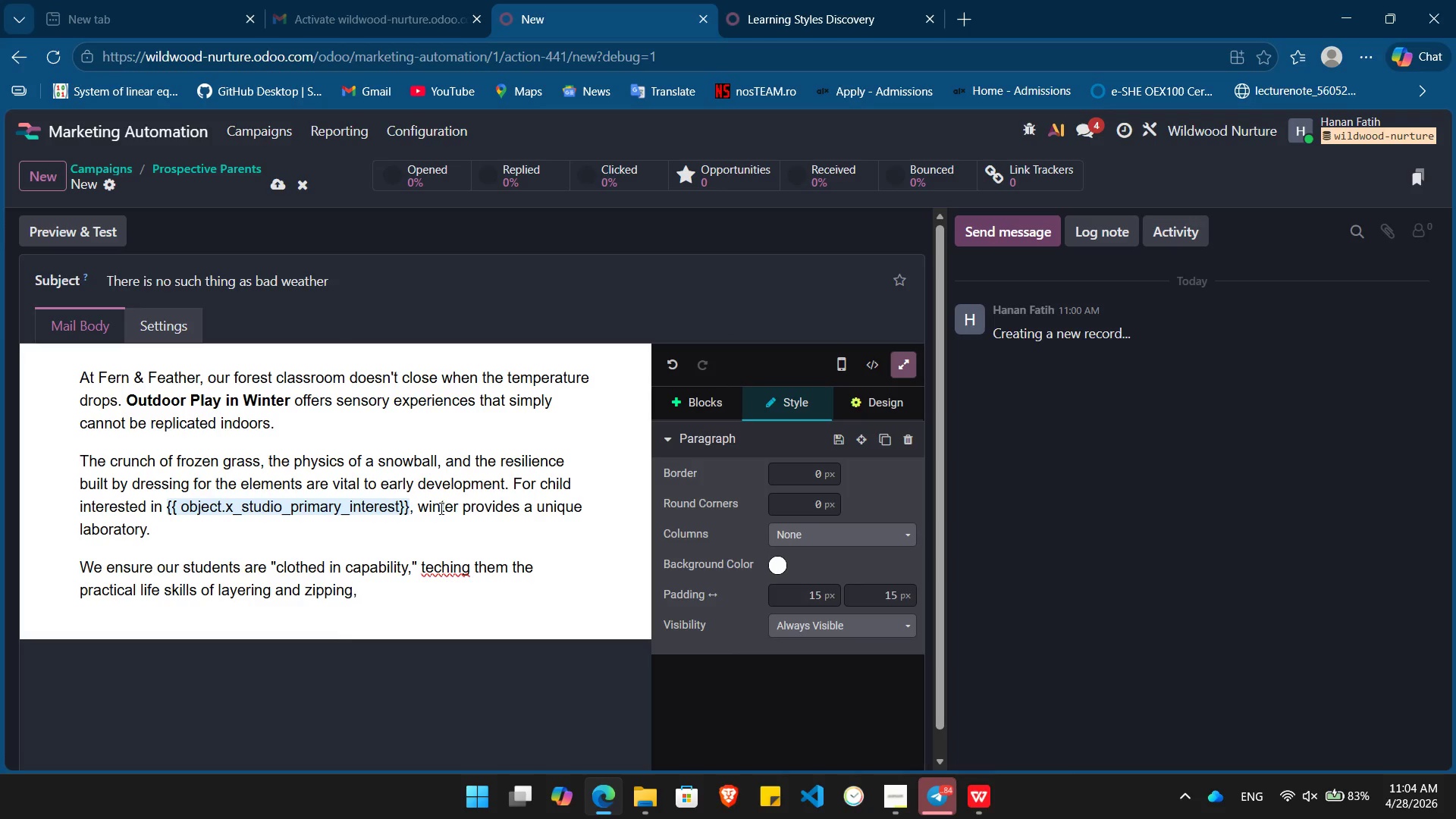 
left_click([434, 570])
 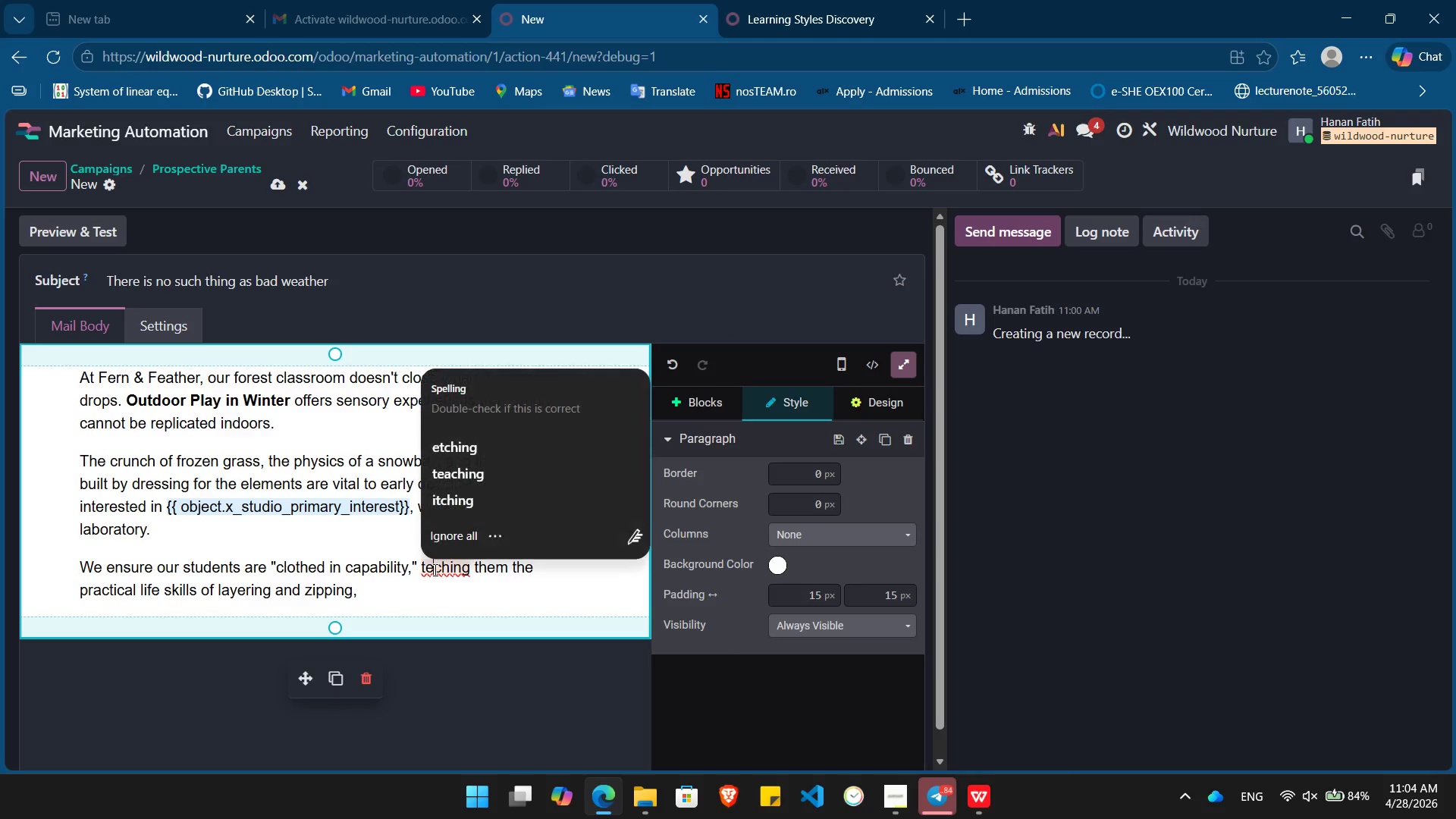 
key(A)
 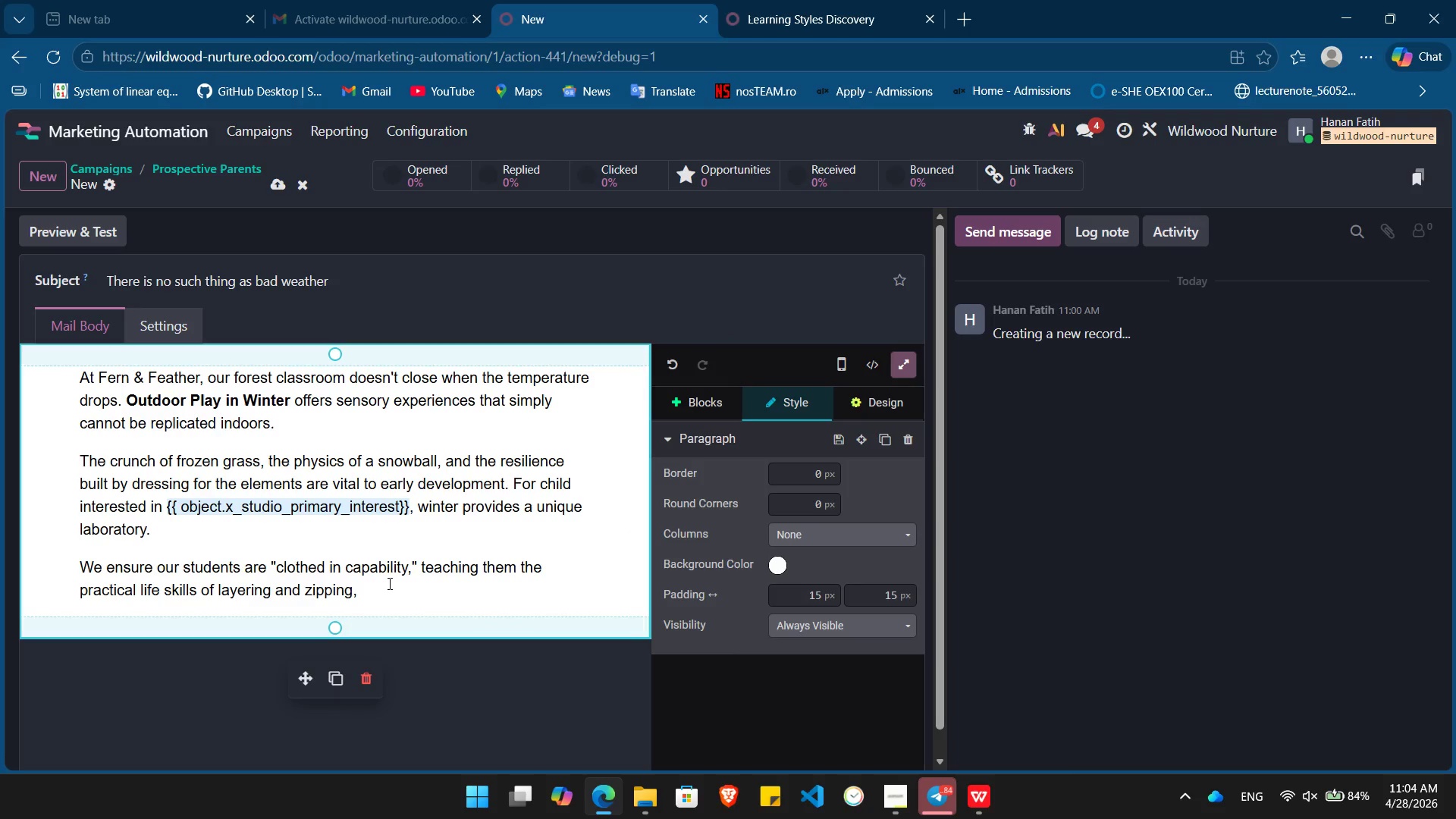 
left_click([387, 588])
 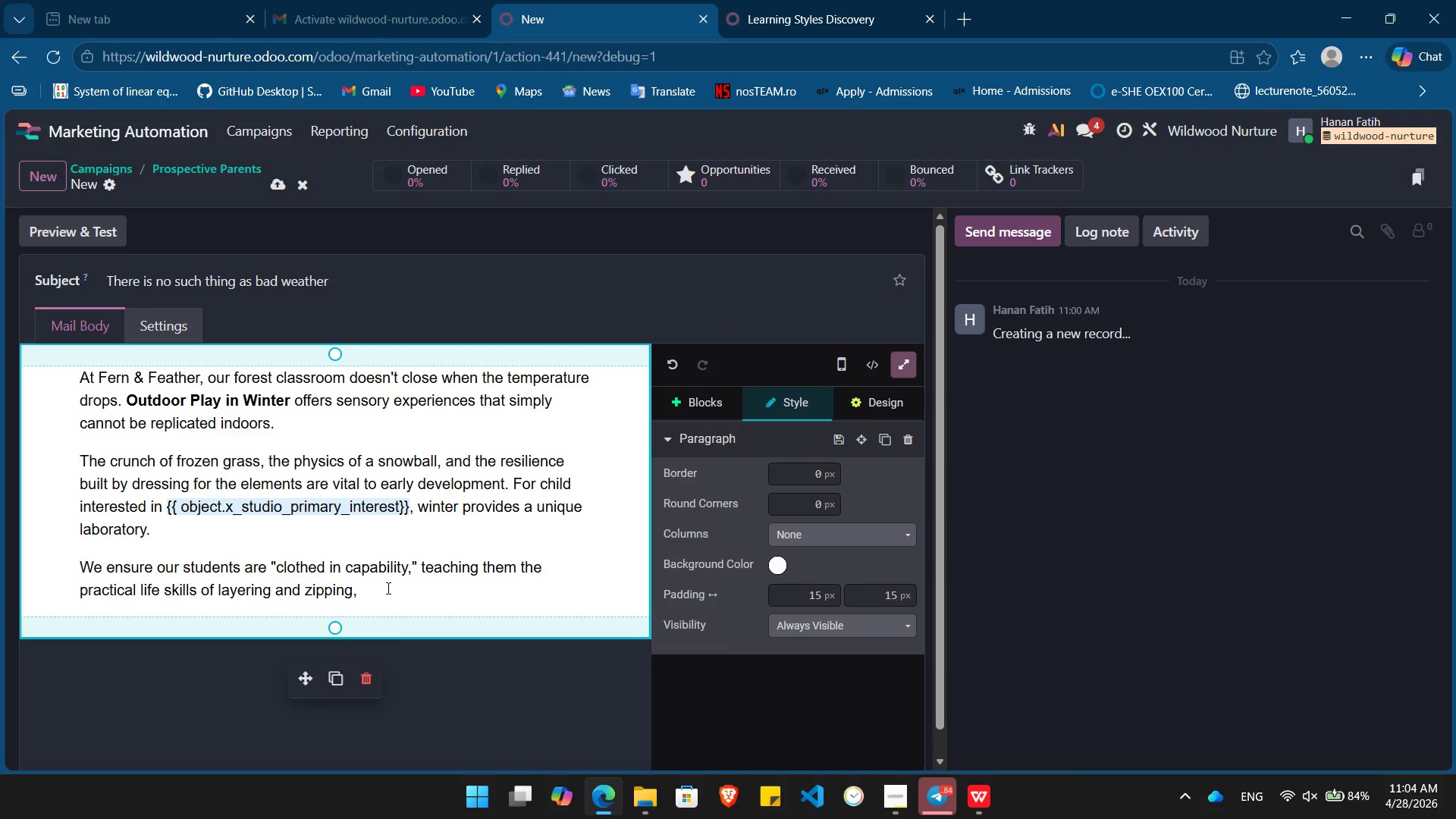 
type( turning a cold morning into an empowering lesson in self-care.)
 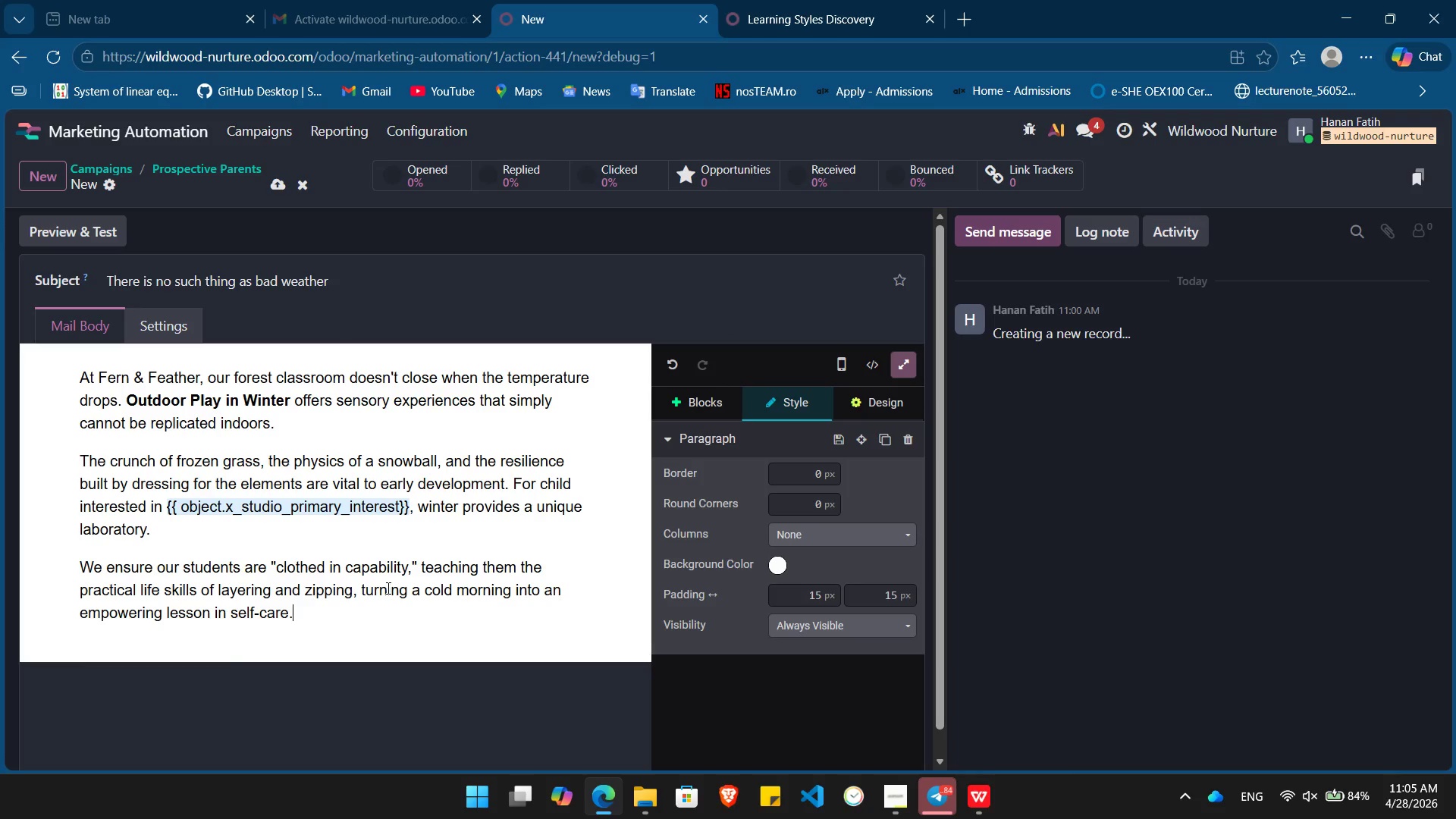 
key(Enter)
 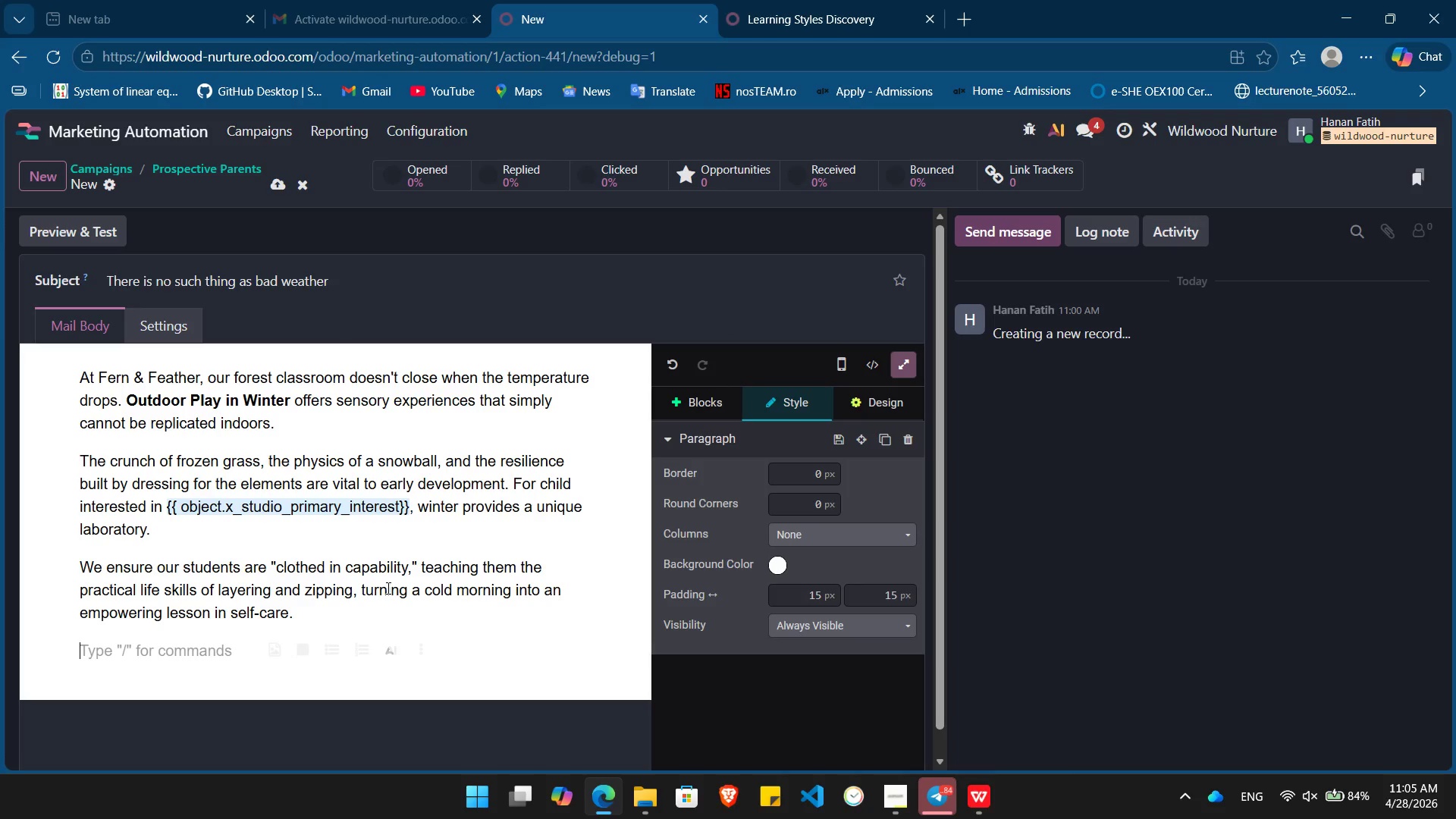 
type(/buu)
key(Backspace)
type(tt)
 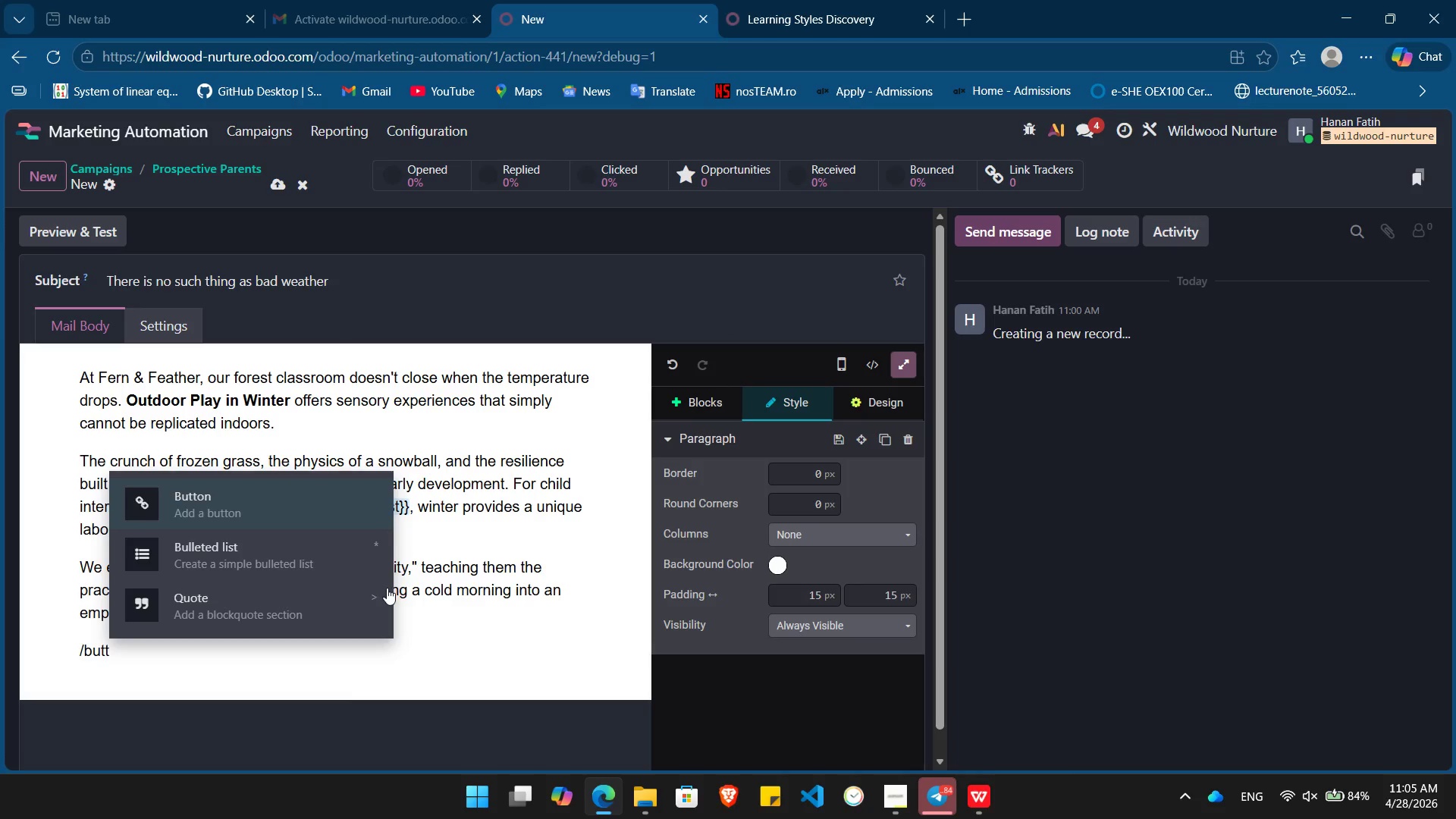 
key(Enter)
 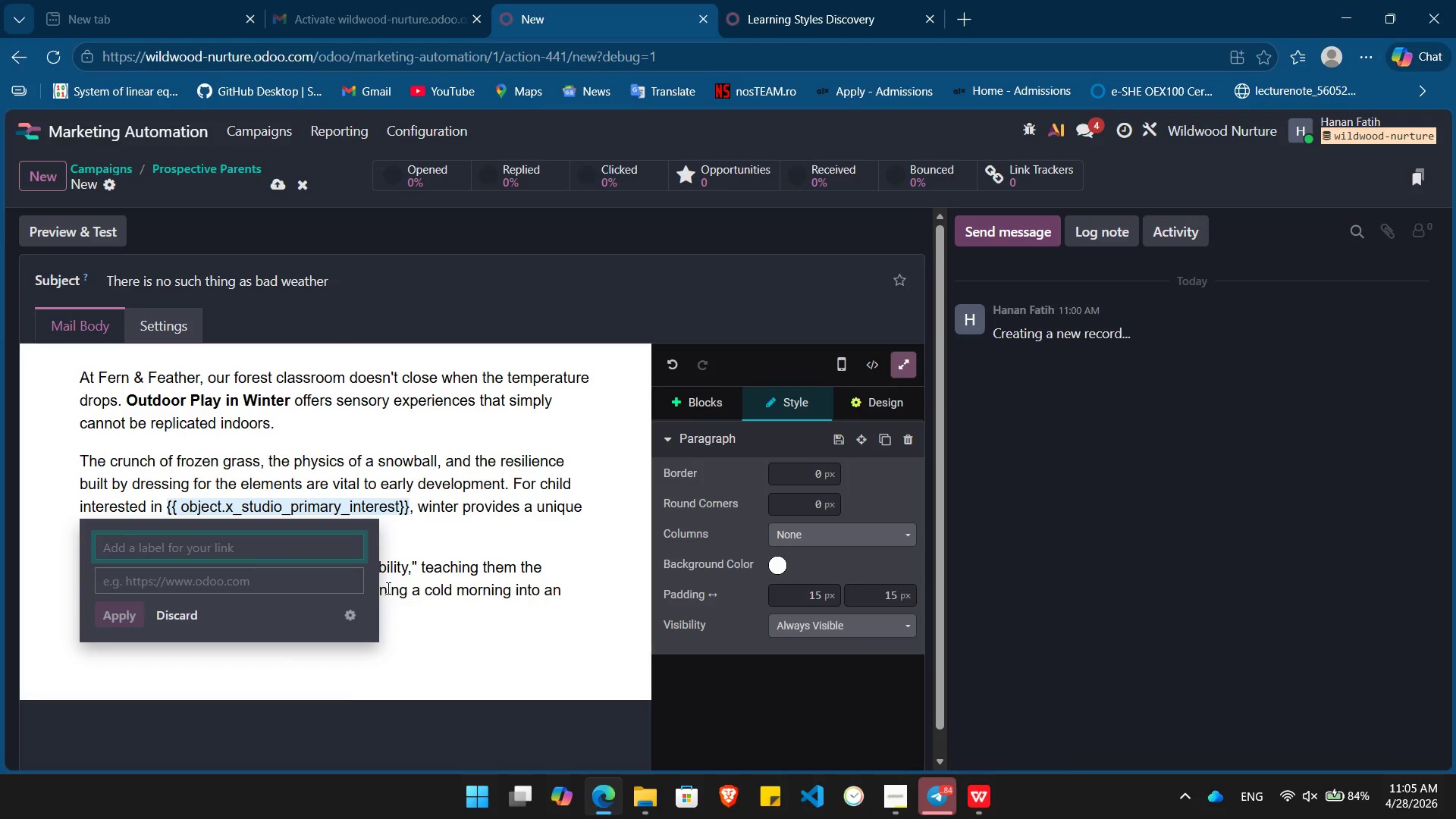 
type(Check Blogs)
key(Tab)
type(#)
 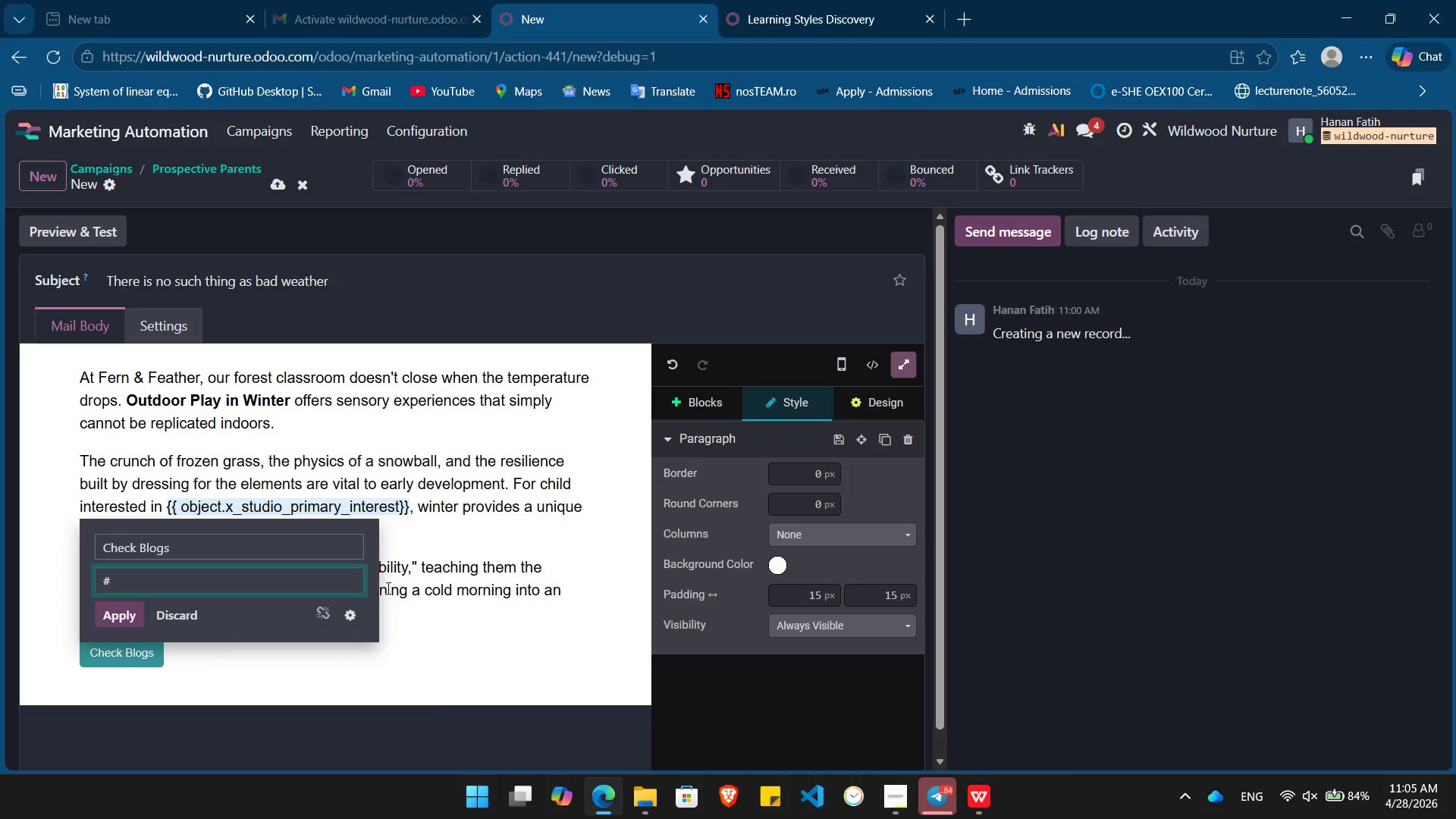 
key(Enter)
 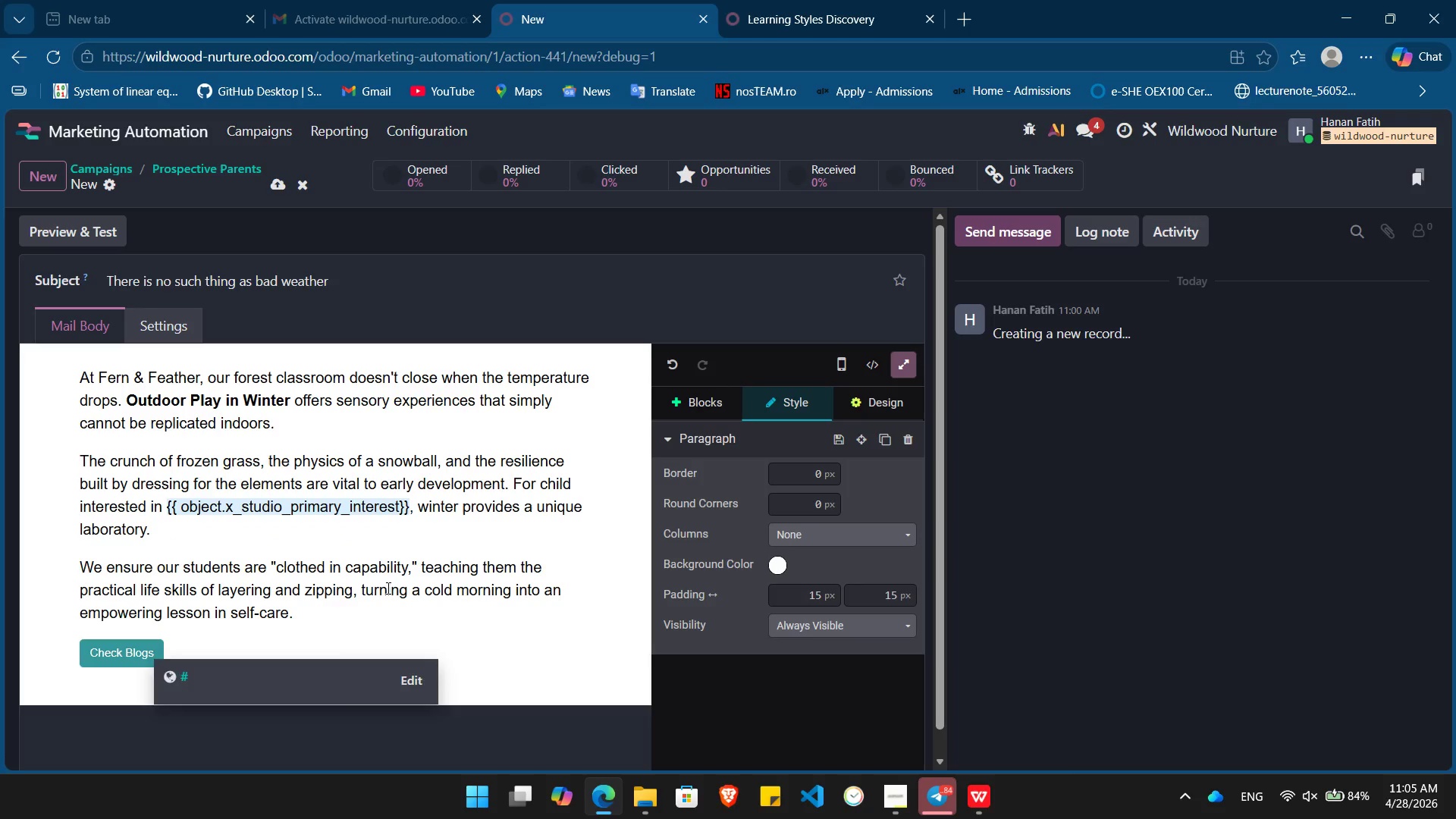 
key(Enter)
 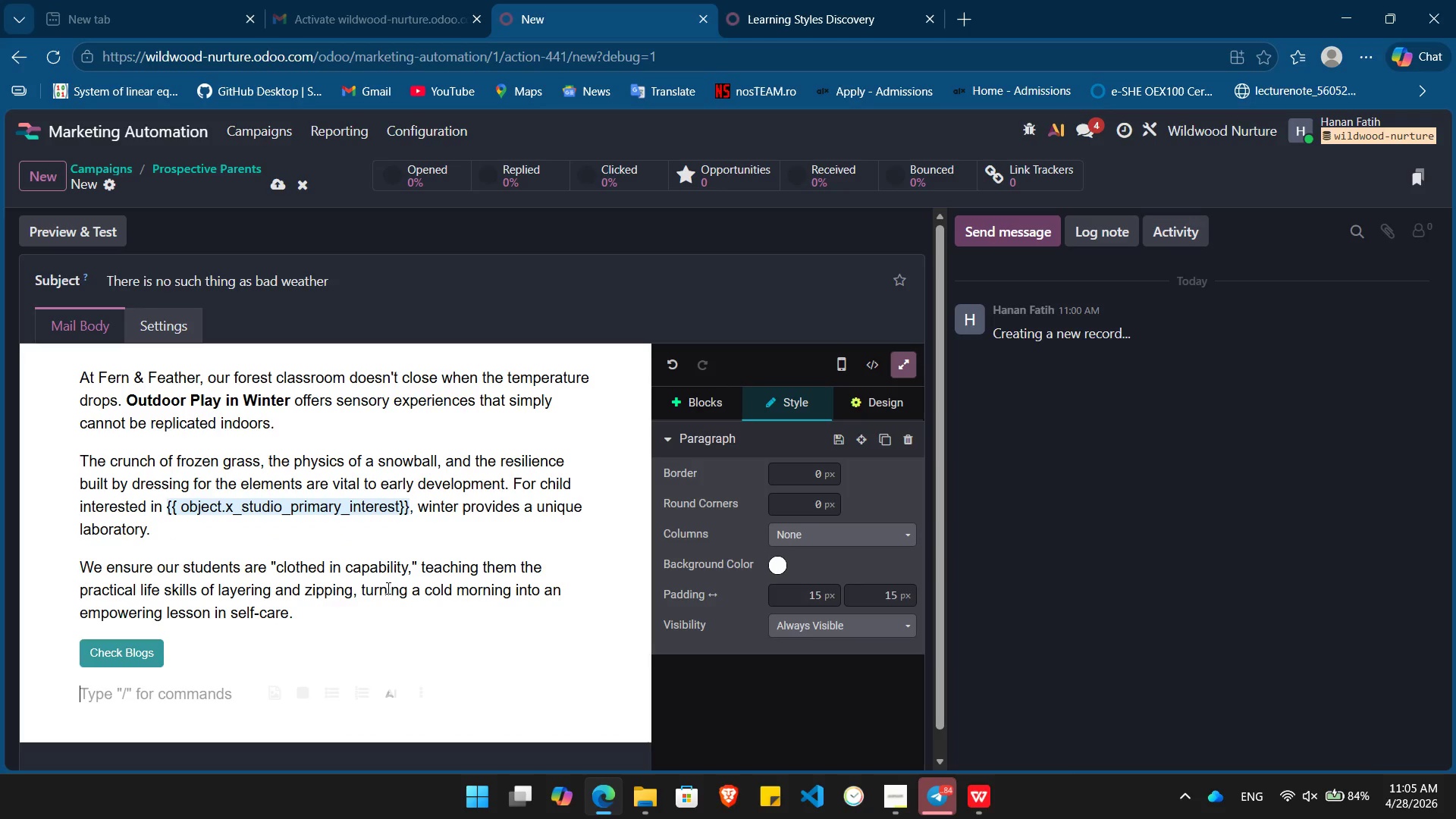 
type(Best,)
 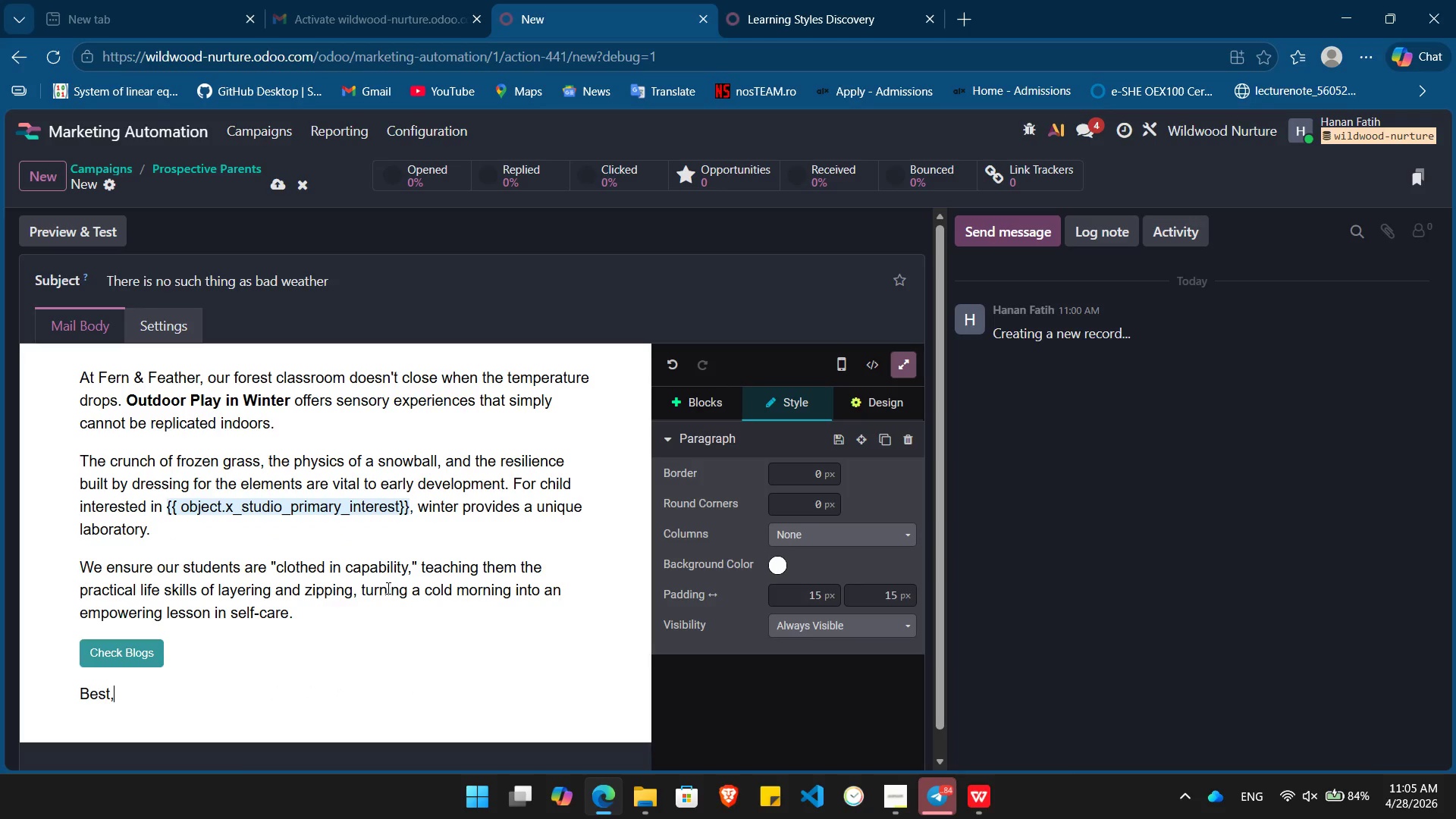 
key(Enter)
 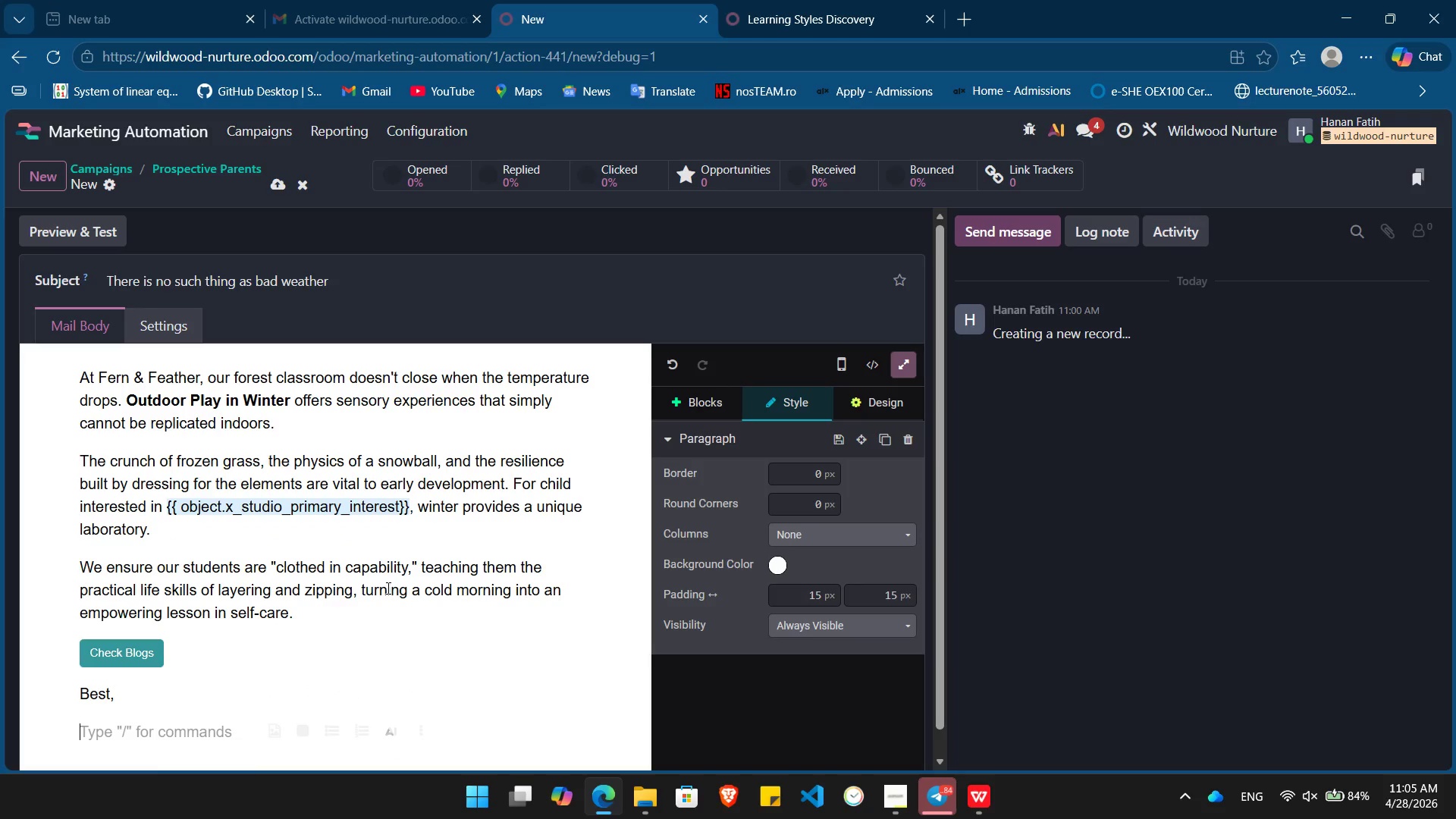 
key(Control+ControlLeft)
 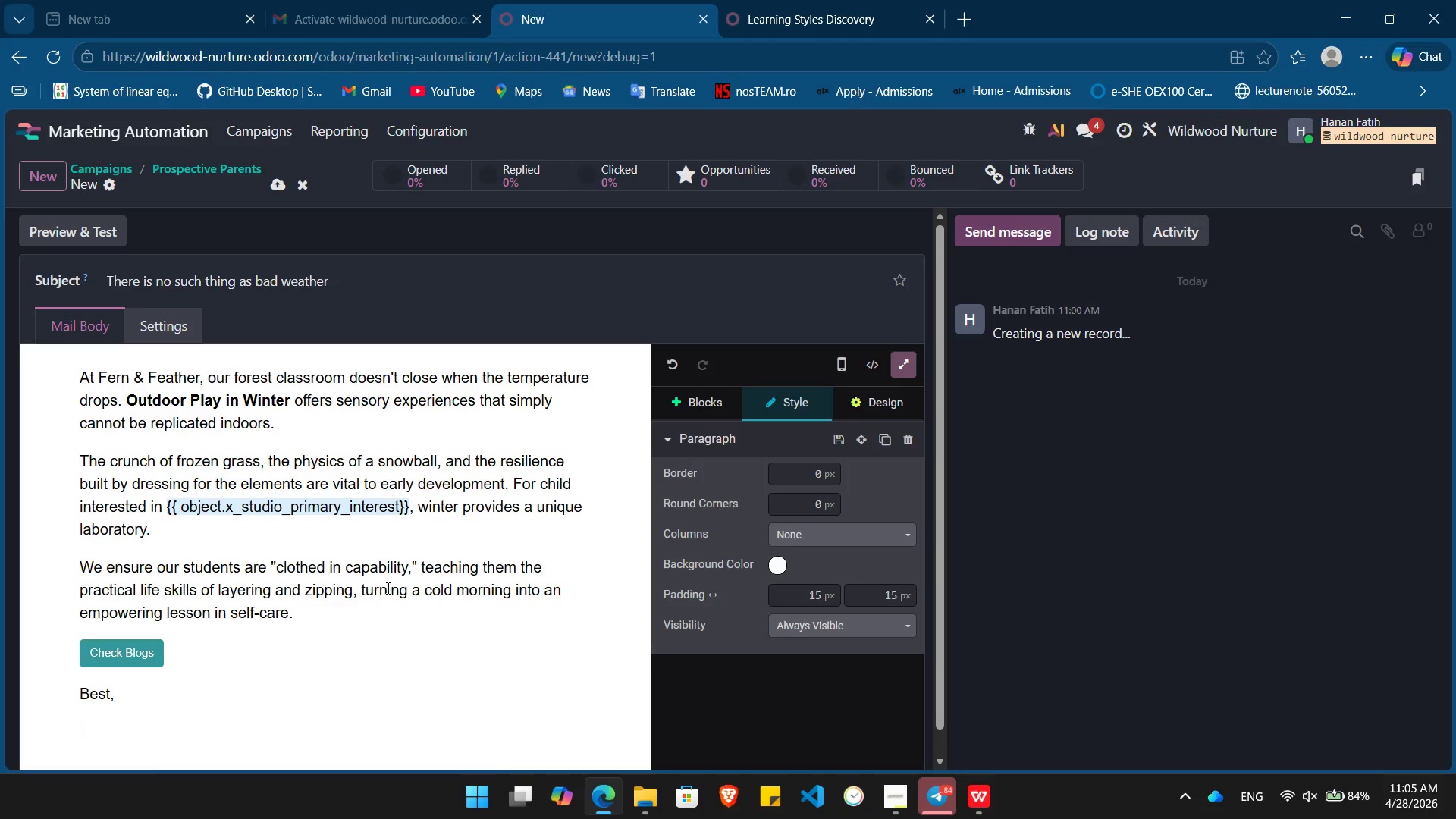 
key(Control+B)
 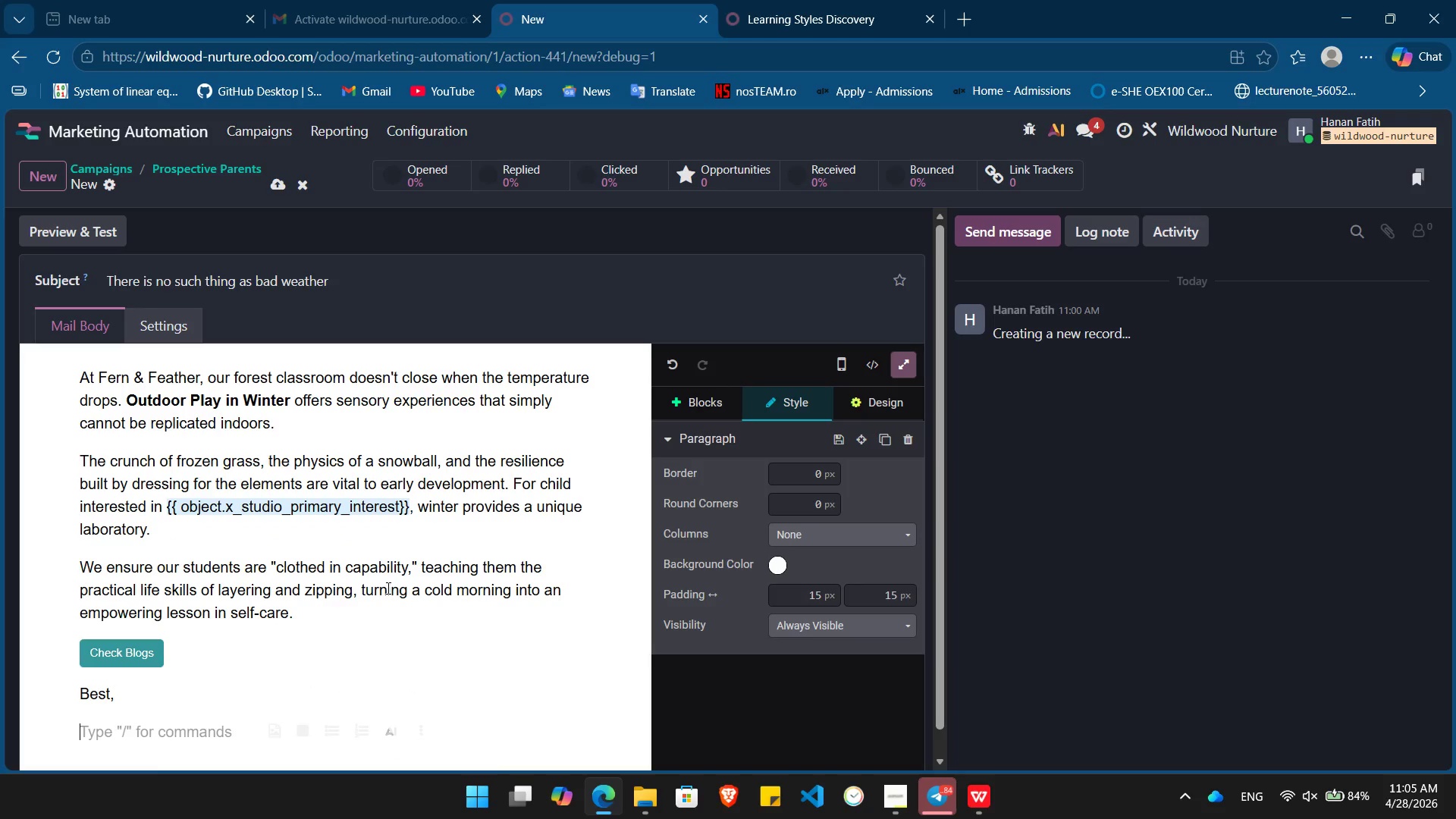 
type(The Fern & Feather Team)
 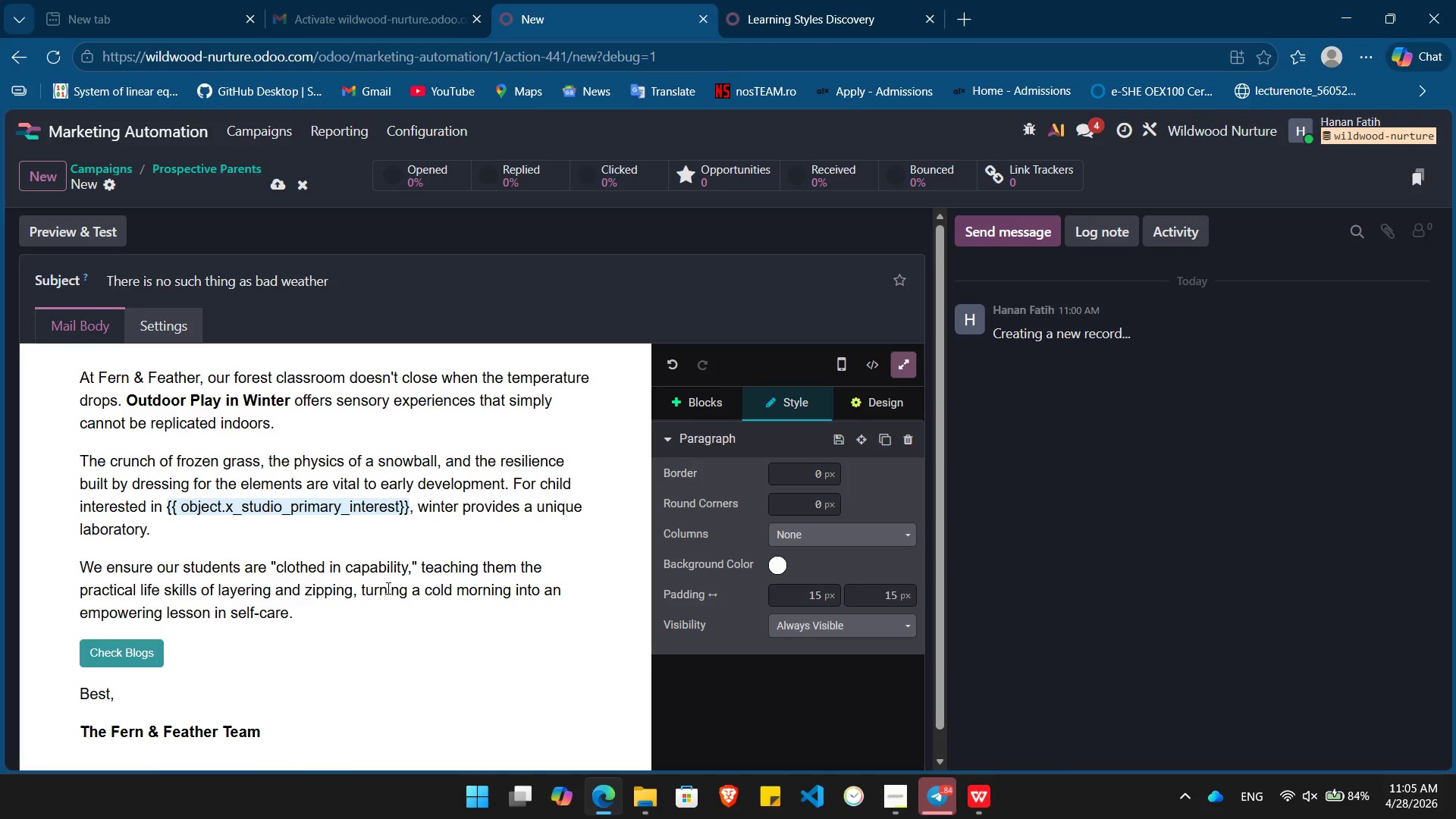 
left_click([201, 170])
 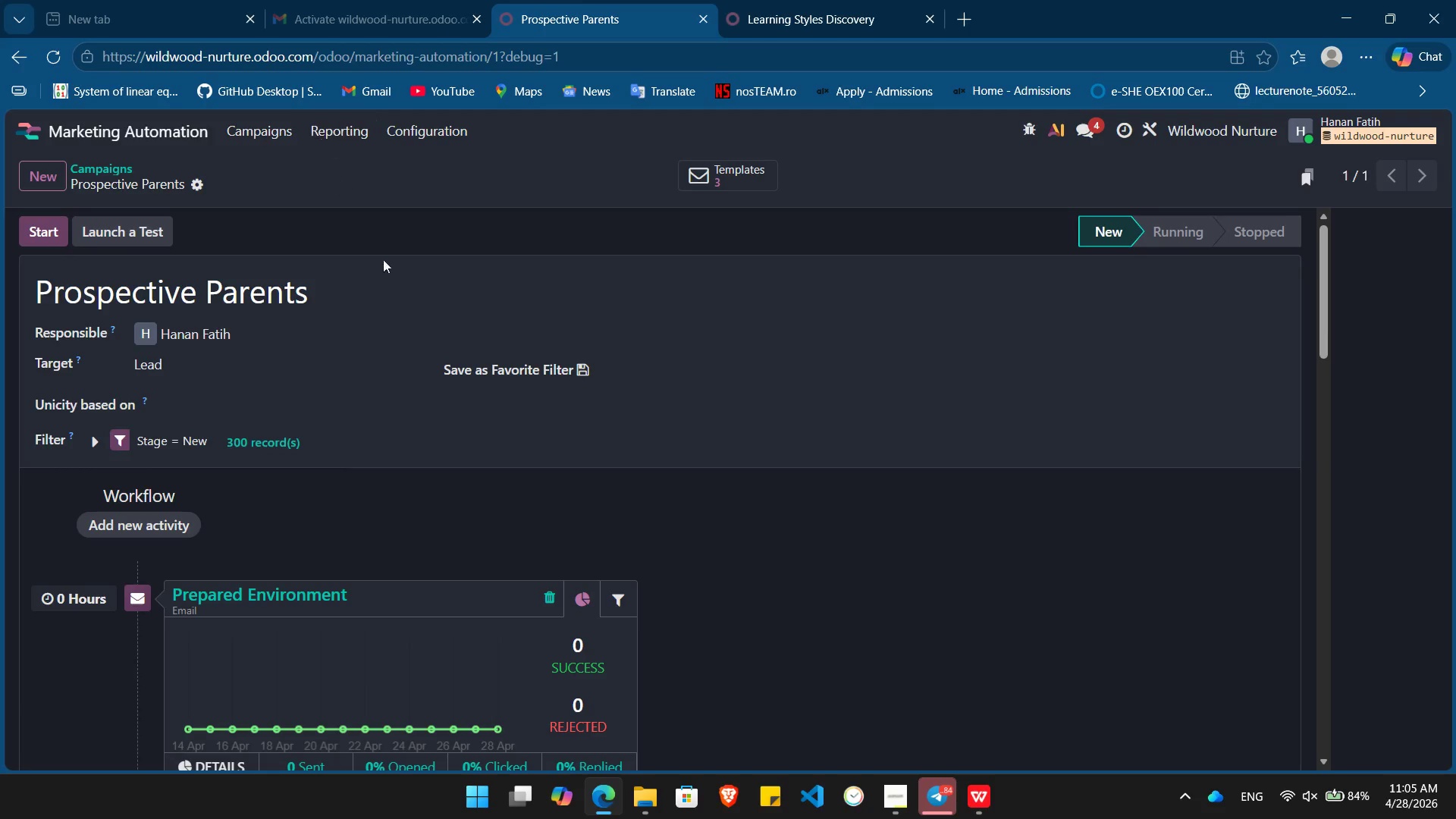 
wait(5.28)
 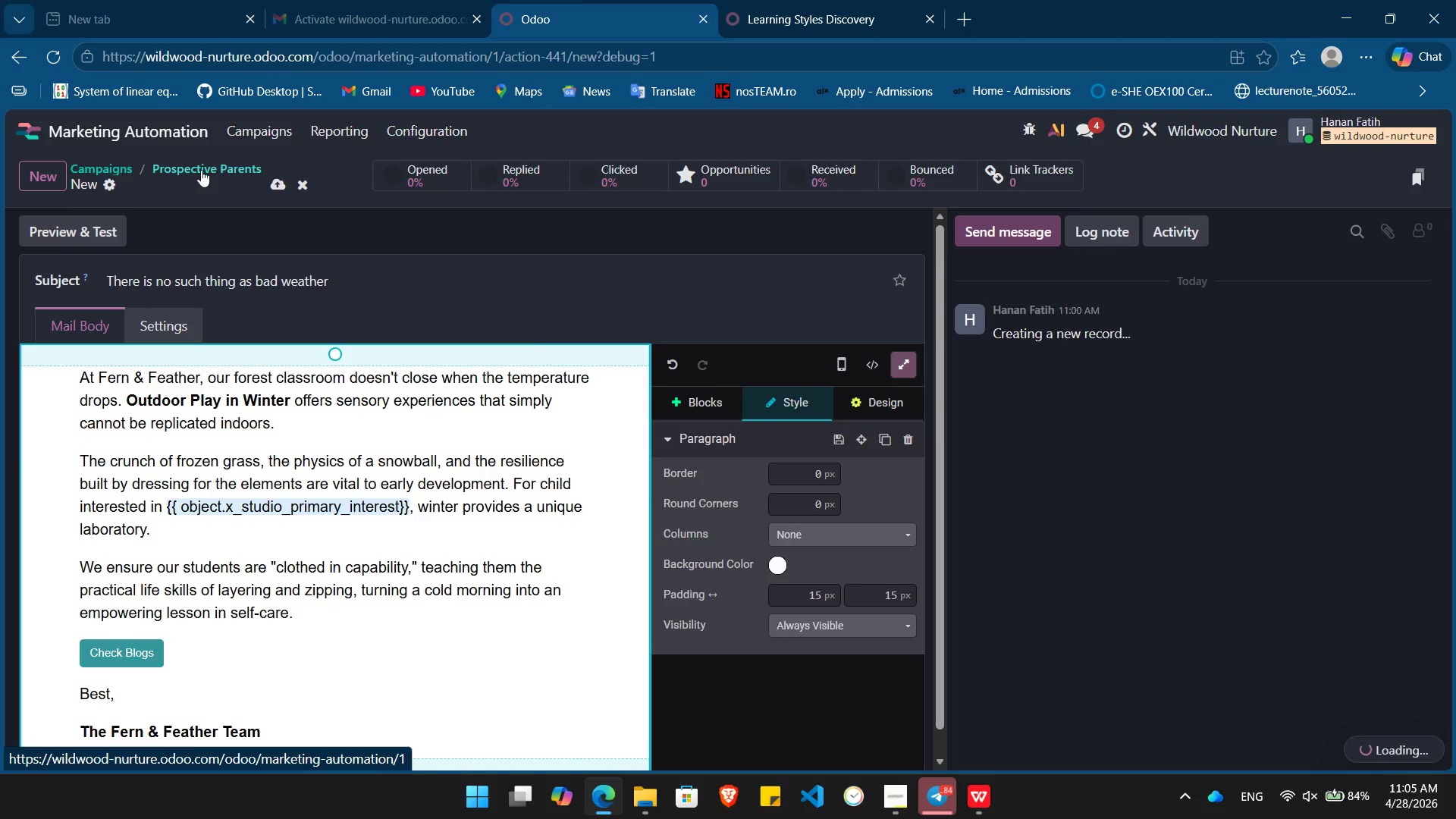 
mouse_move([615, 513])
 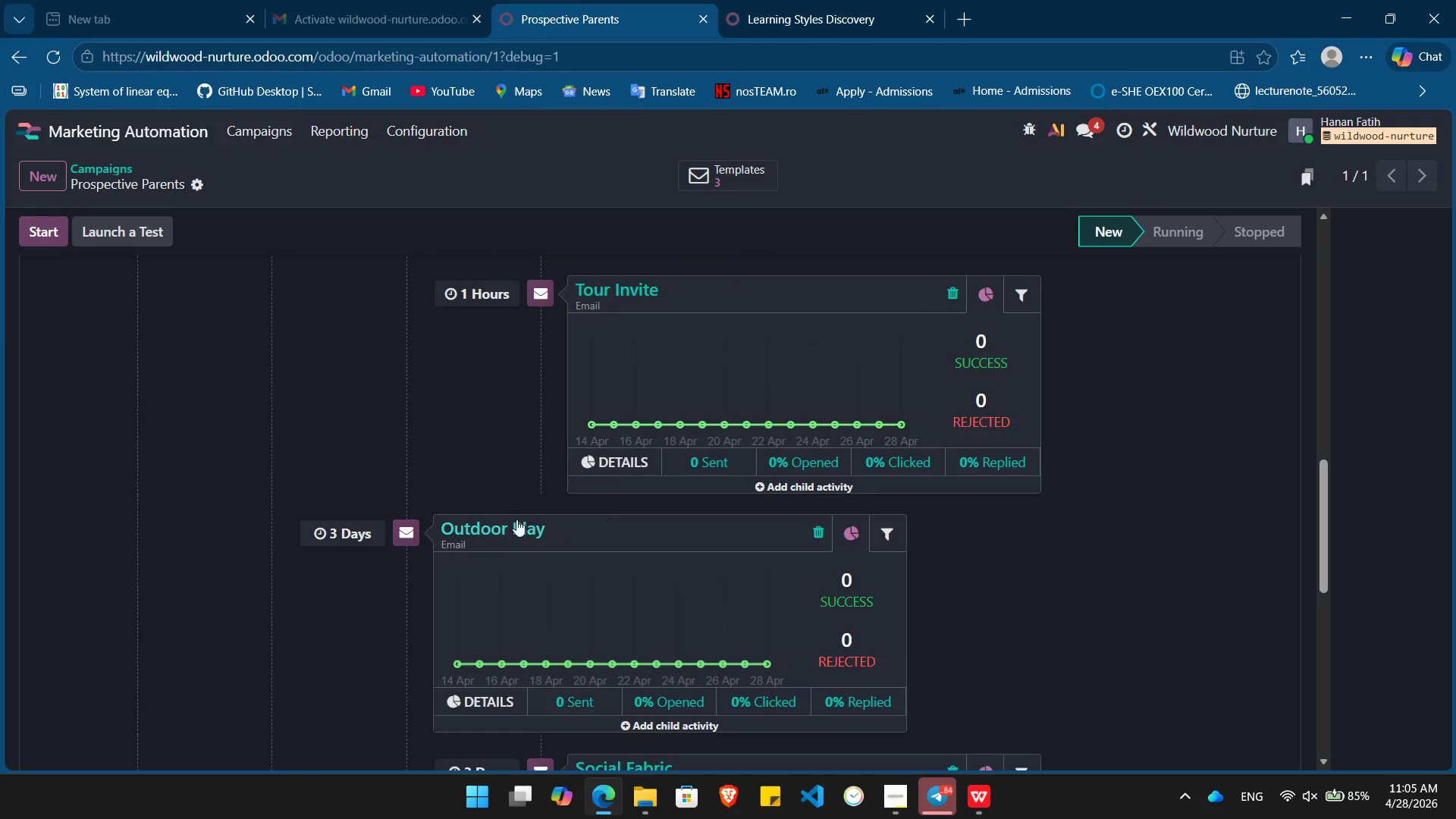 
mouse_move([536, 503])
 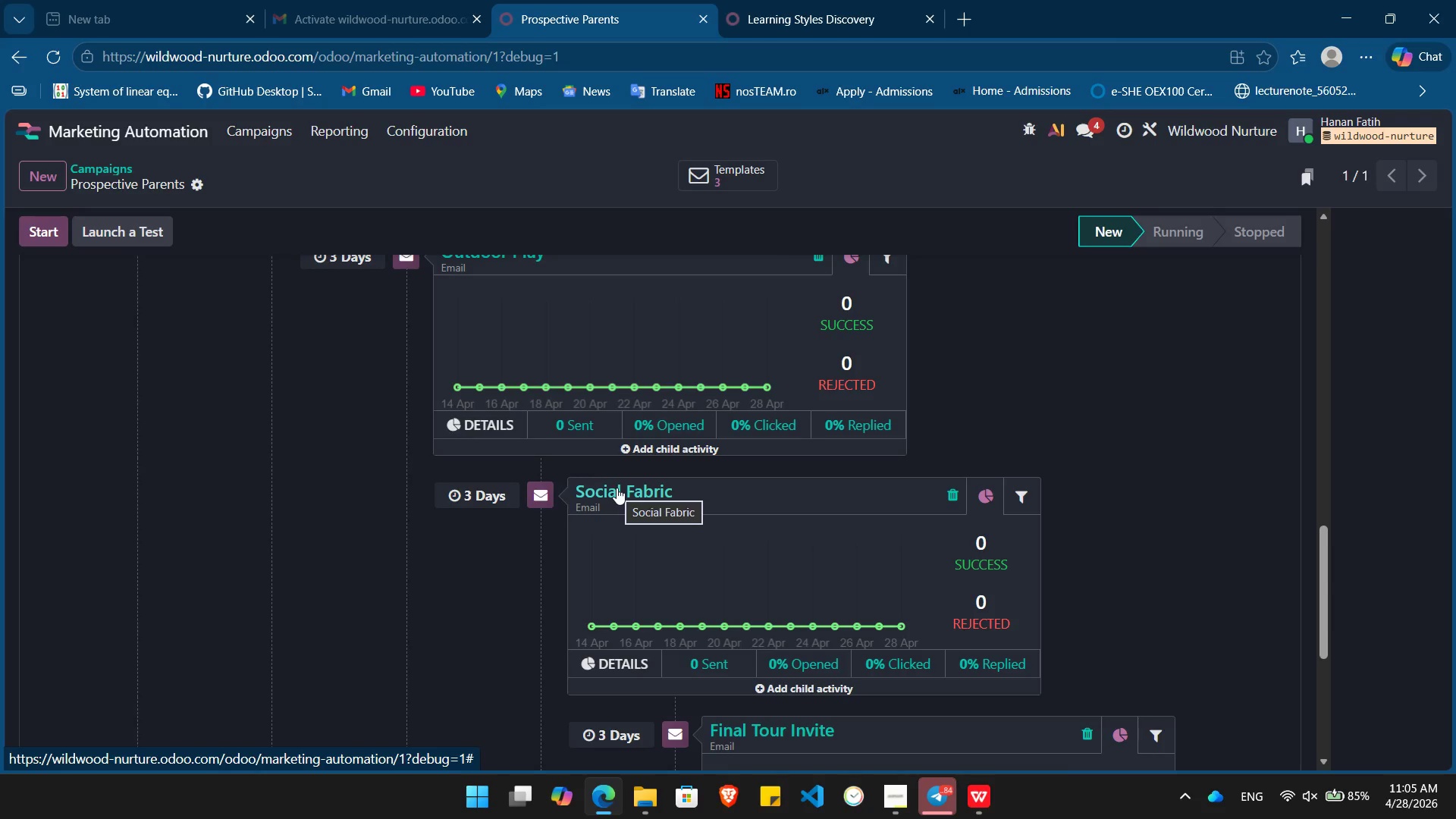 
left_click([617, 488])
 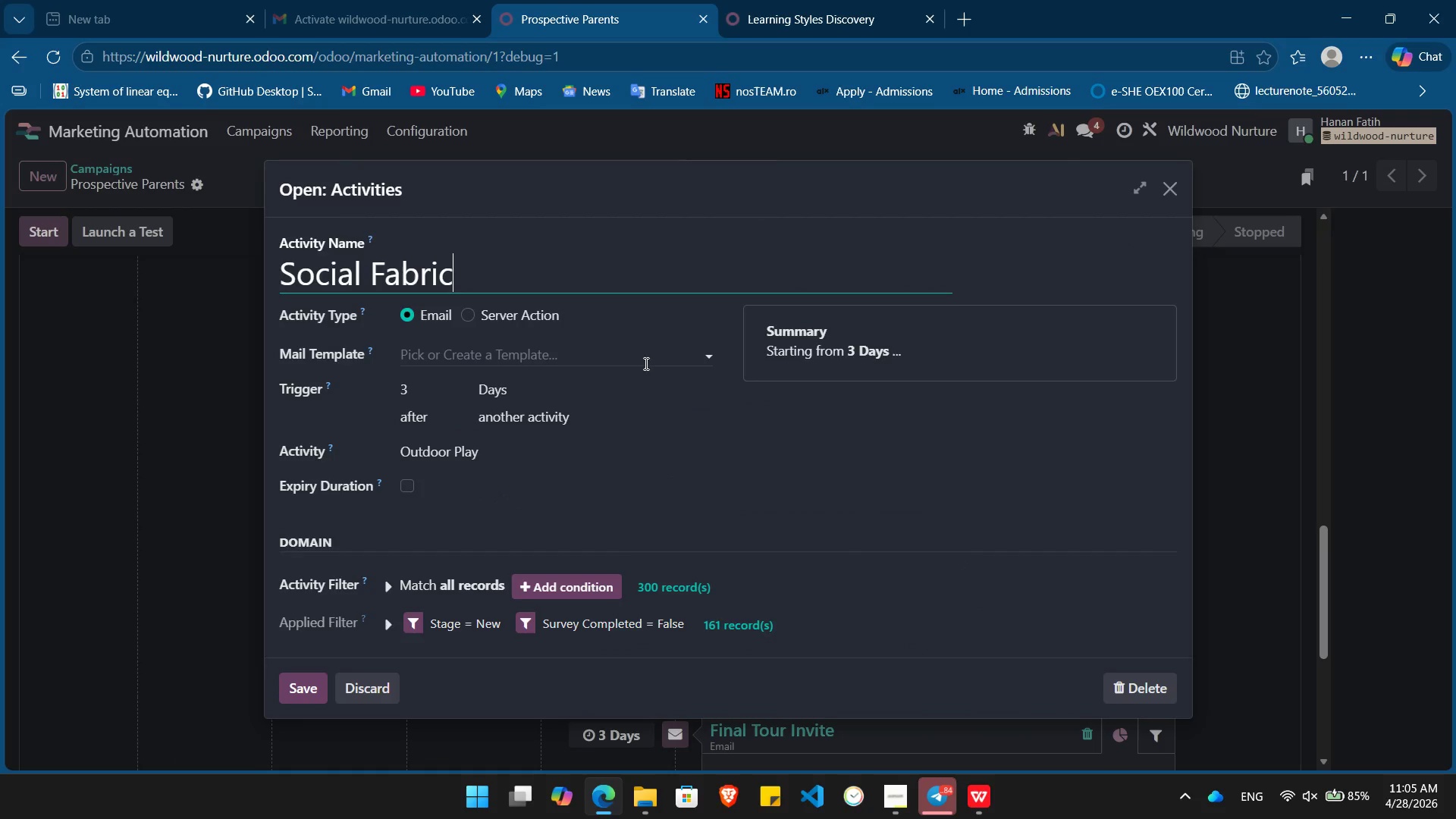 
left_click([645, 359])
 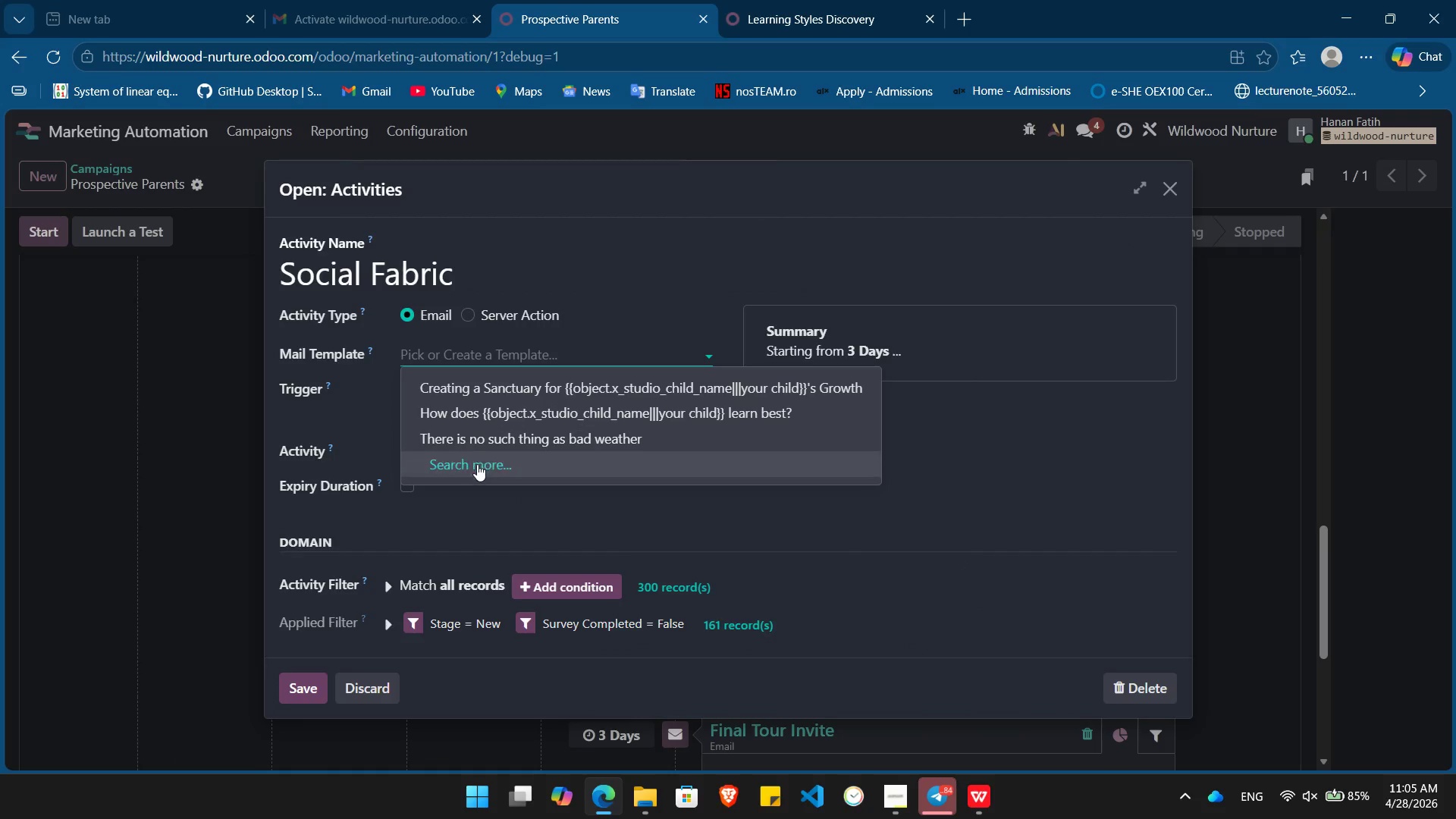 
left_click([477, 466])
 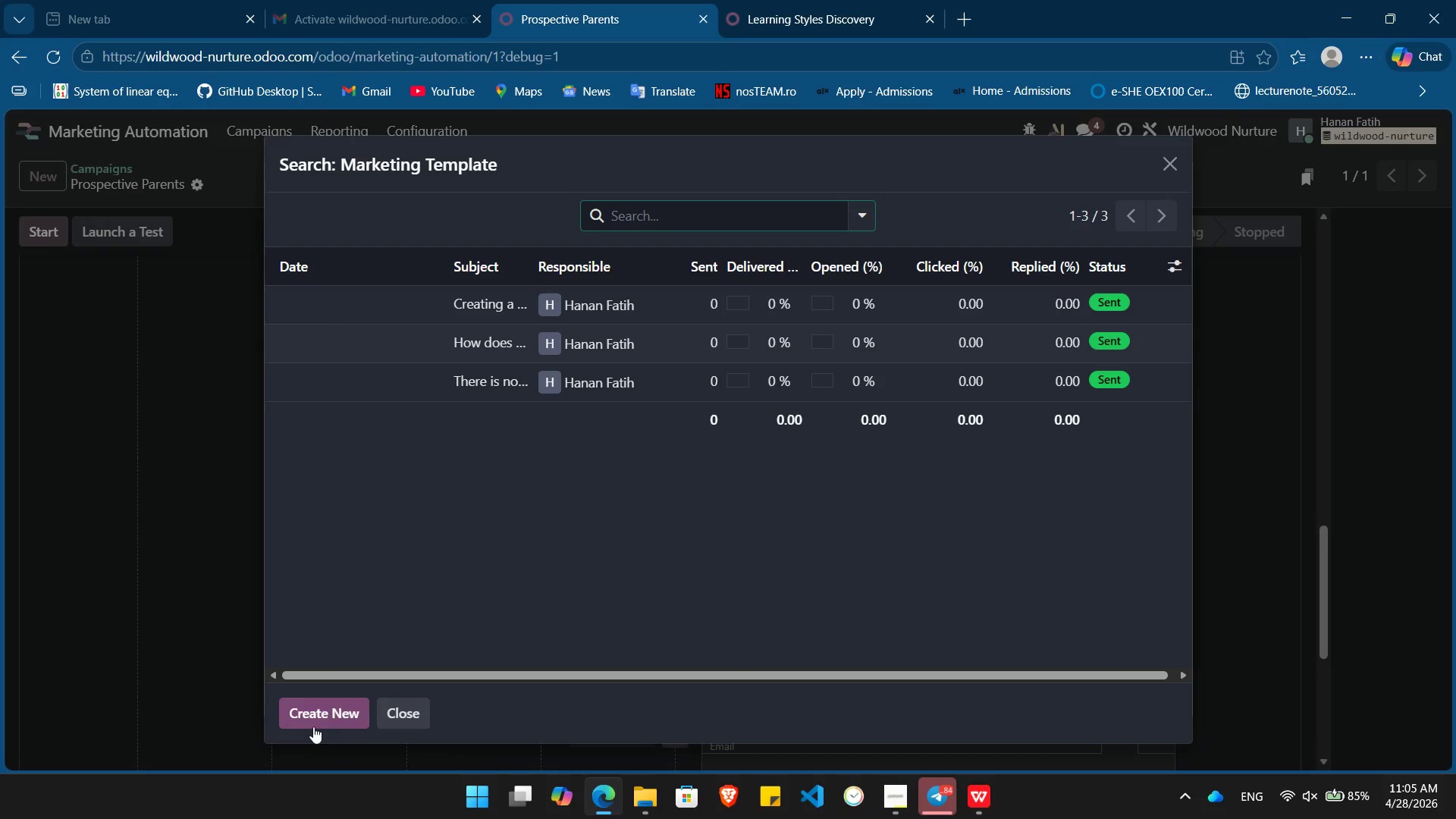 
left_click([319, 717])
 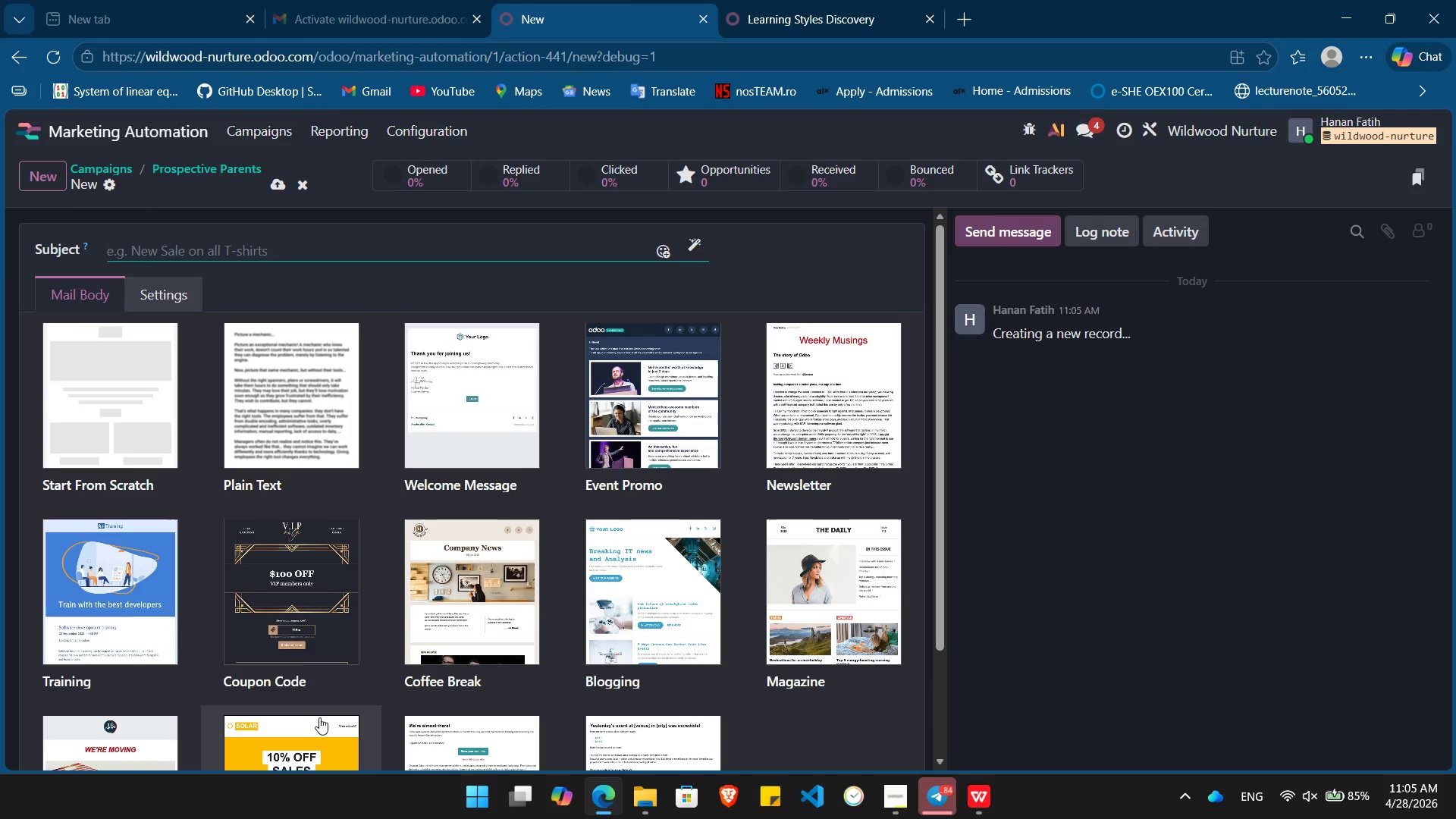 
left_click([151, 417])
 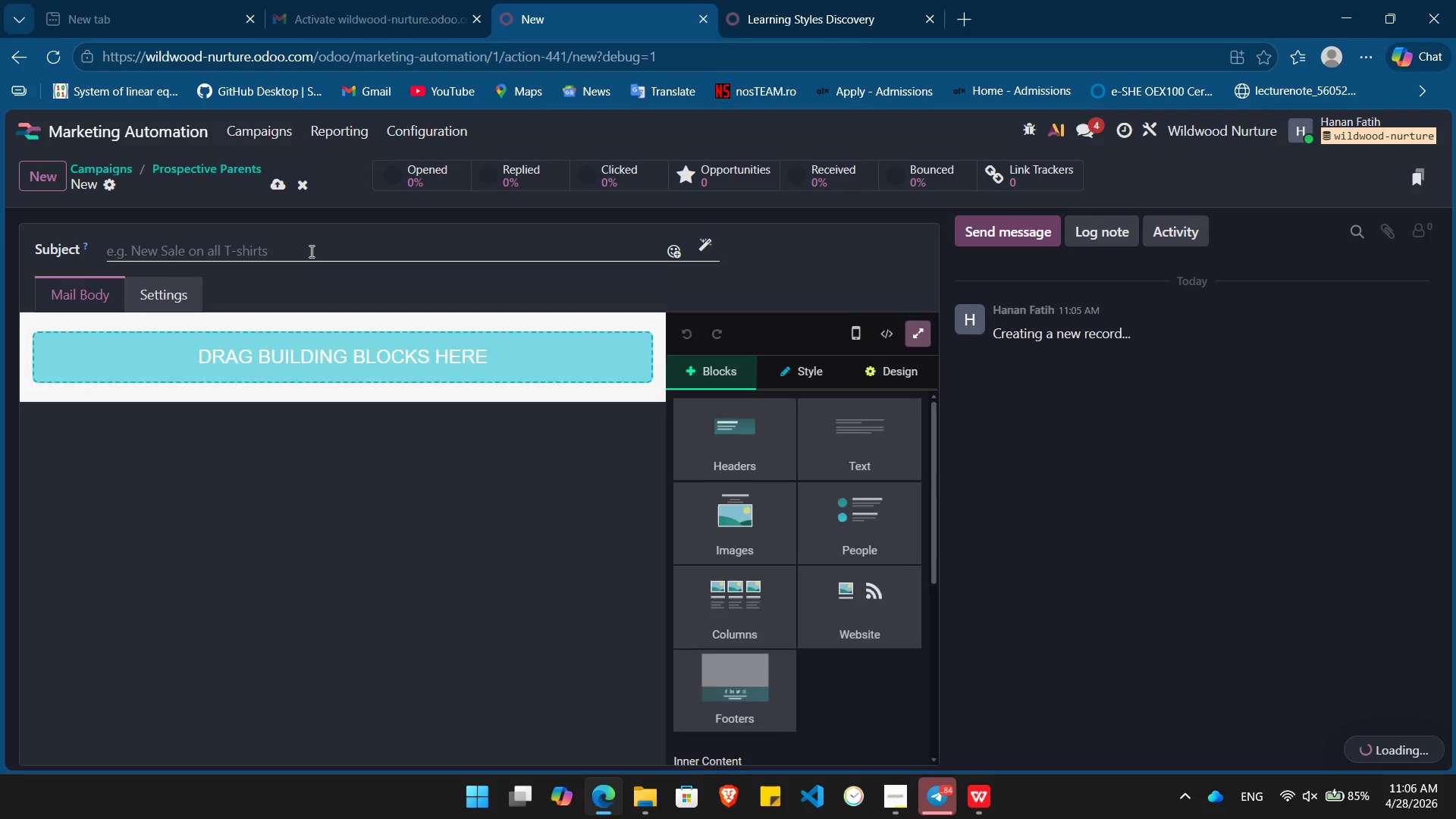 
left_click([310, 251])
 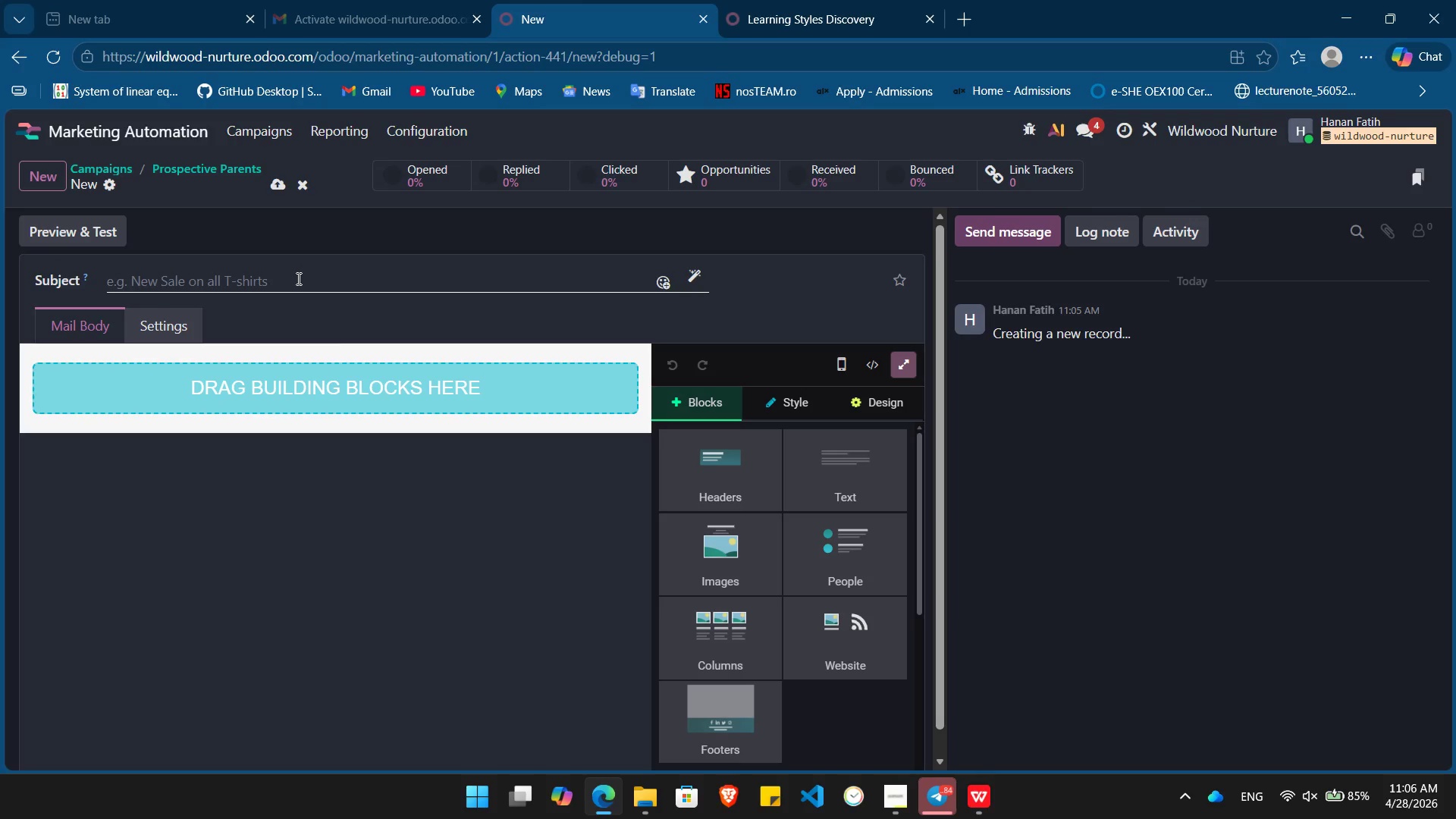 
left_click([297, 278])
 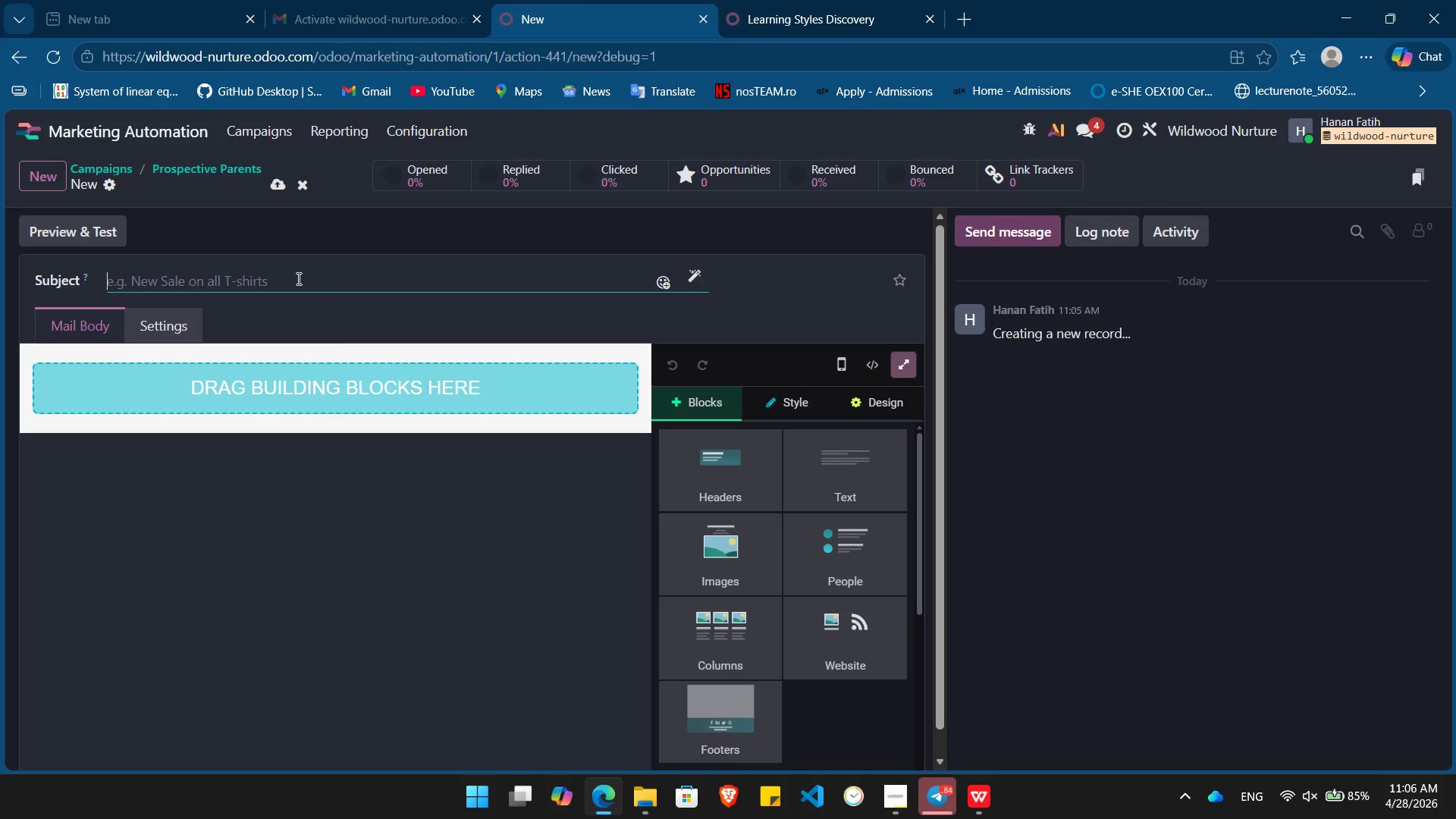 
type(Grace, Courtesy, and )
 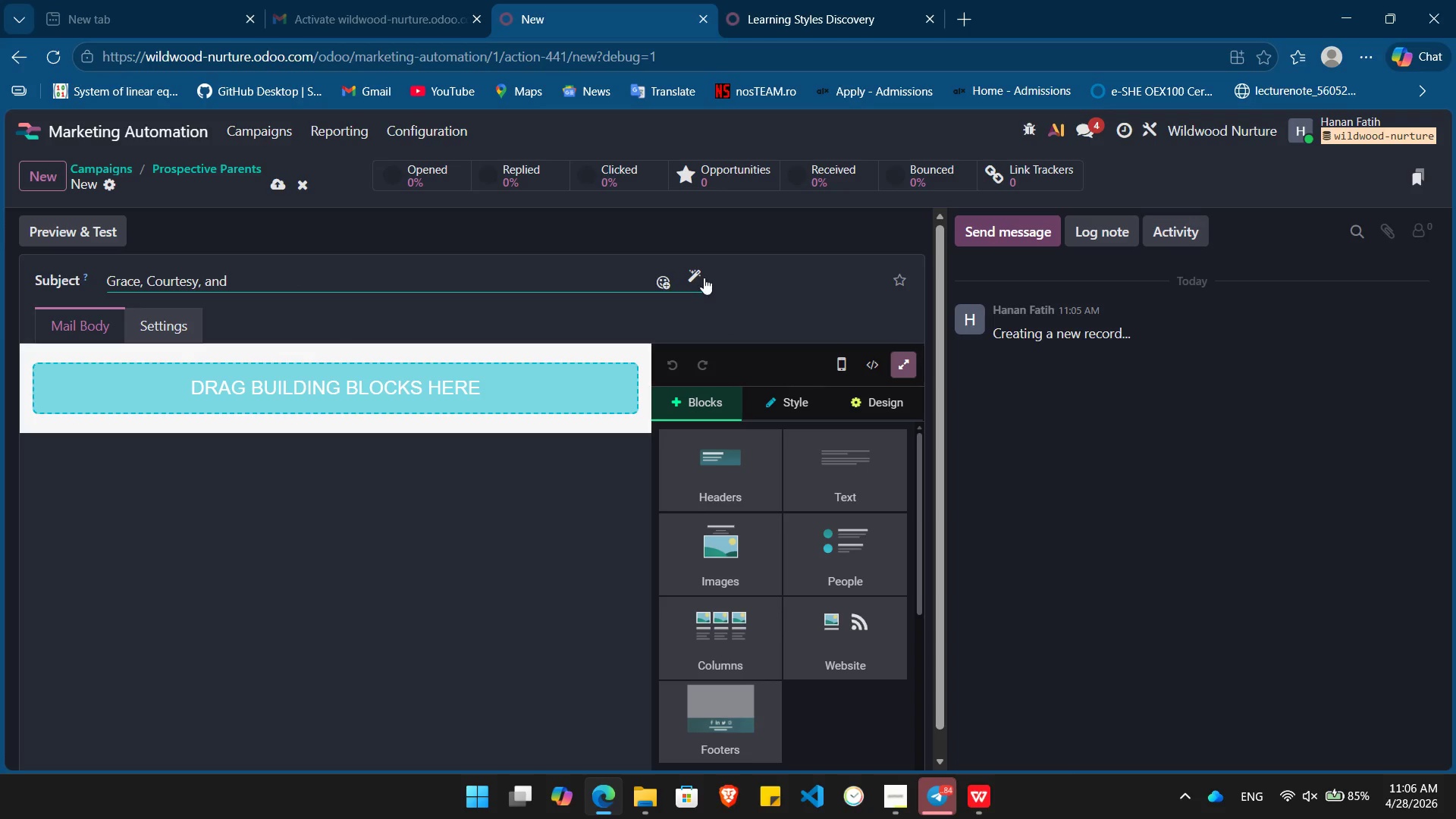 
left_click([694, 277])
 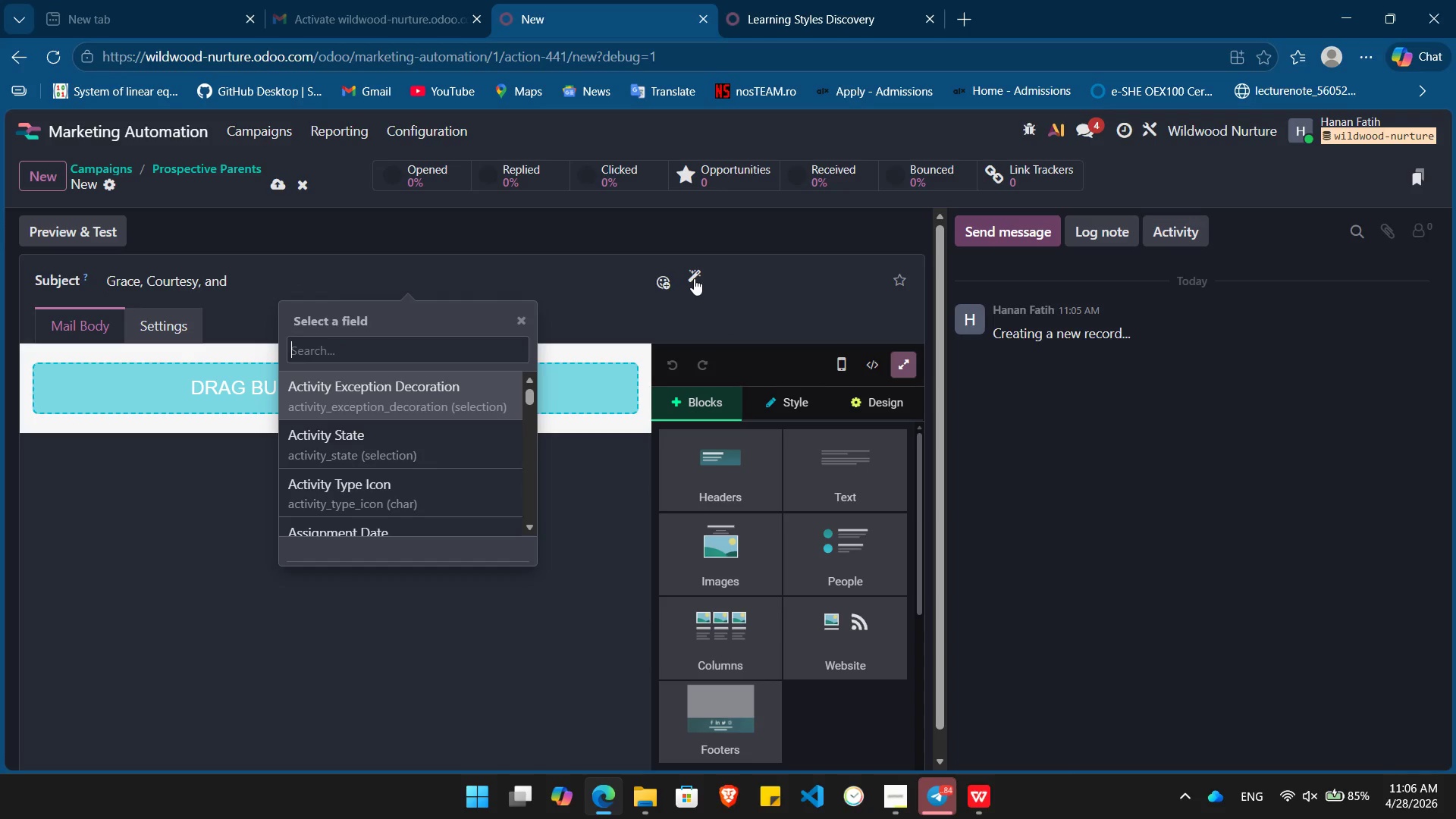 
type(child name)
 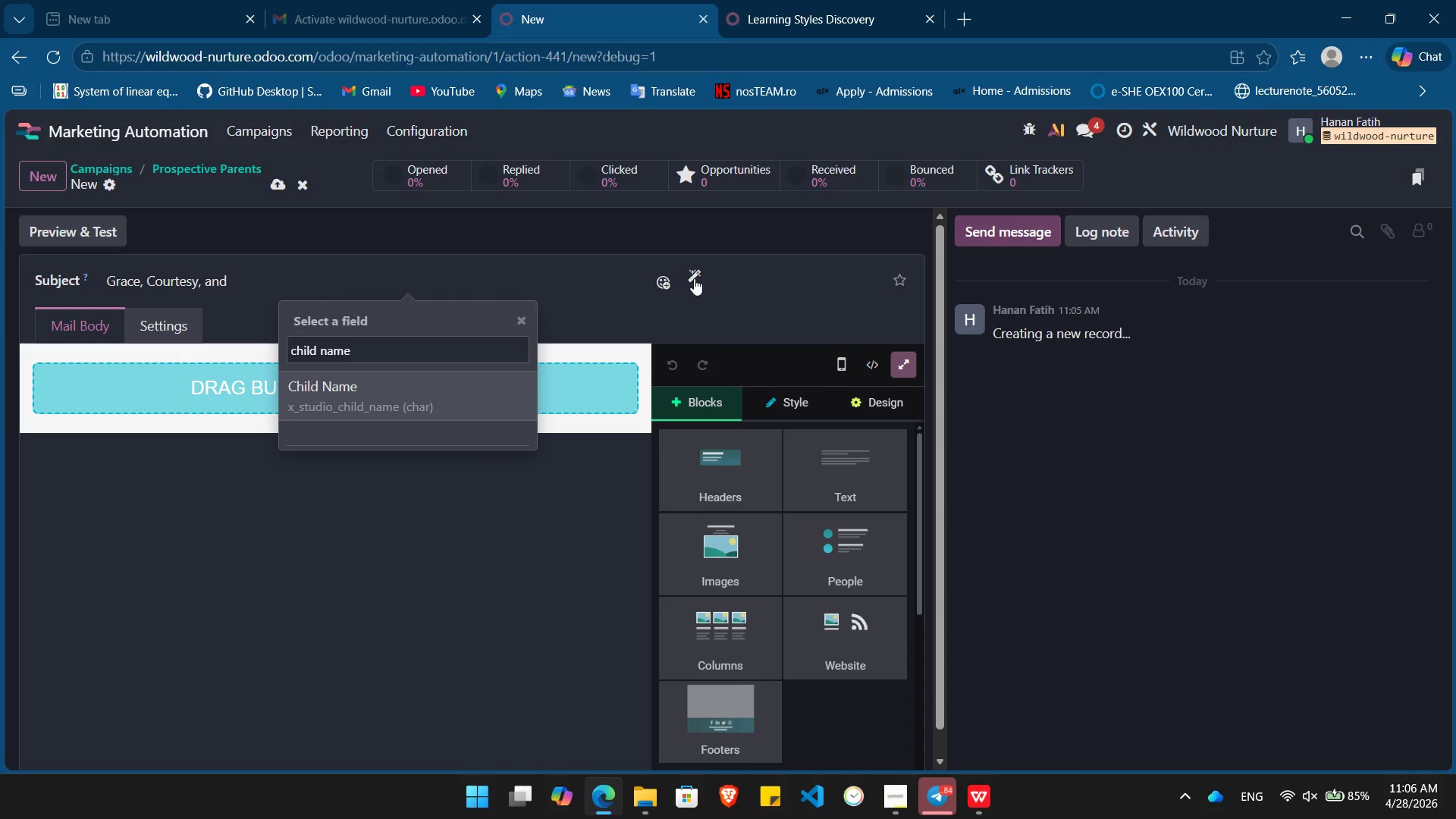 
key(Enter)
 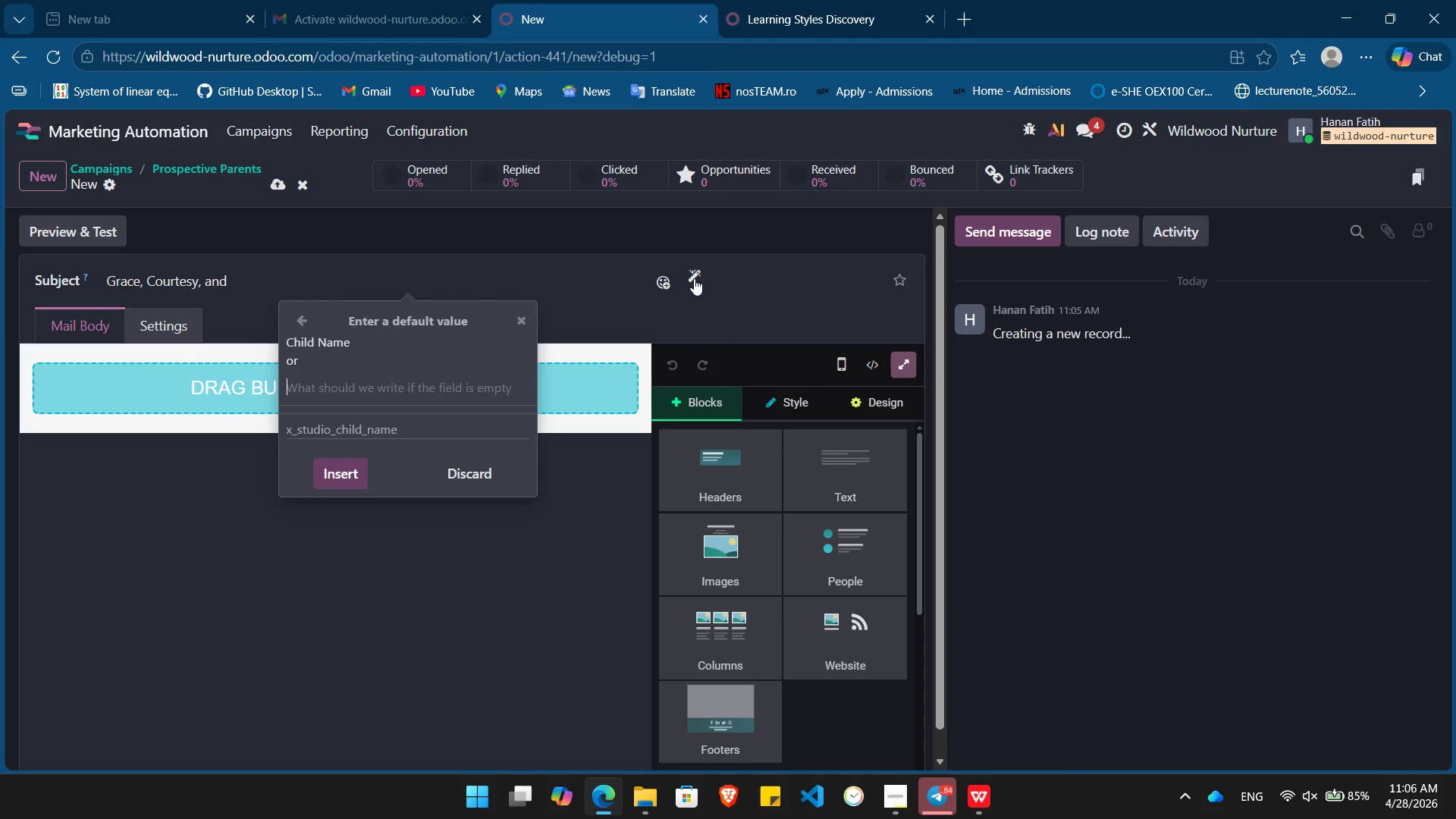 
type(your child)
 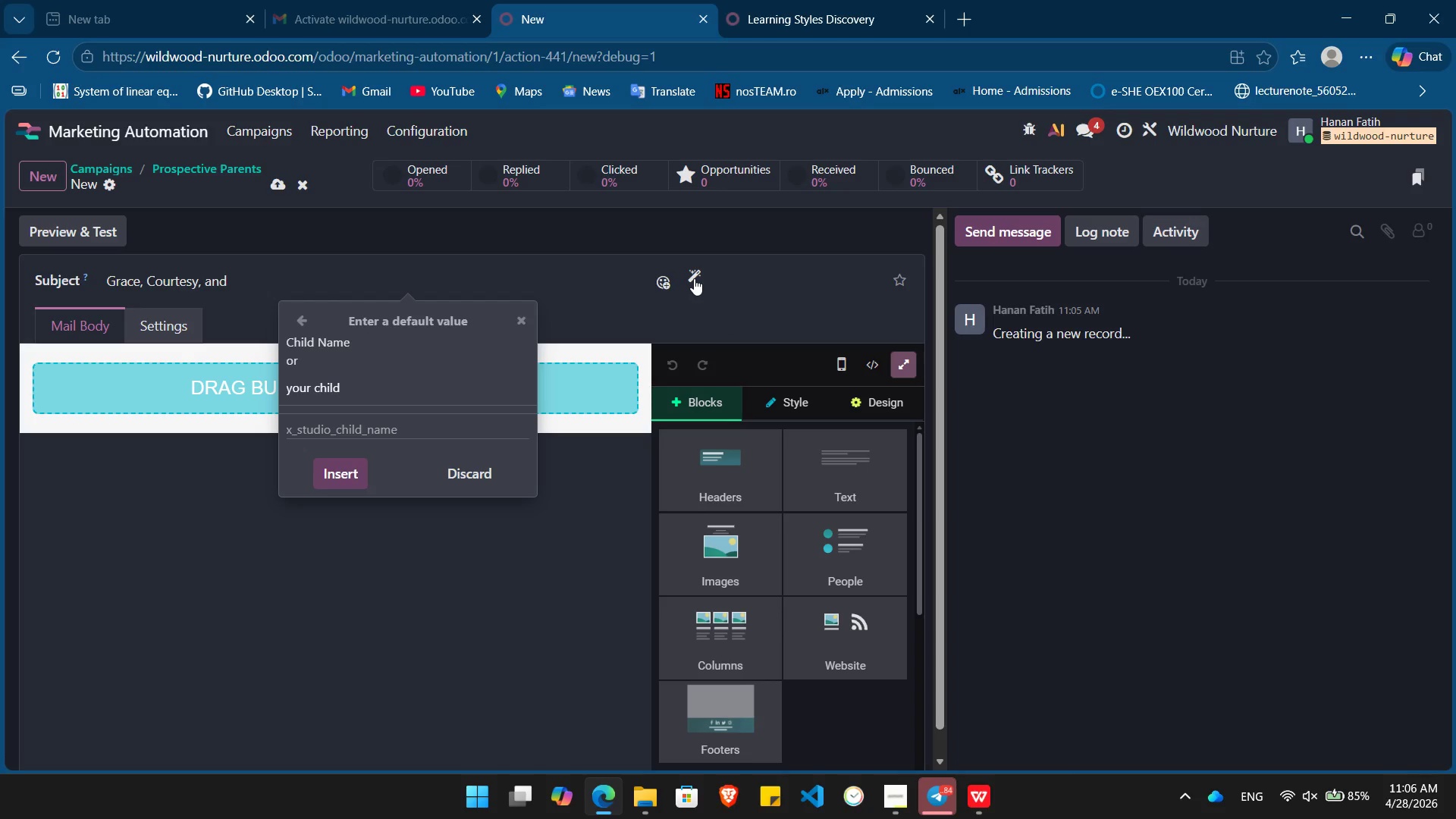 
key(Enter)
 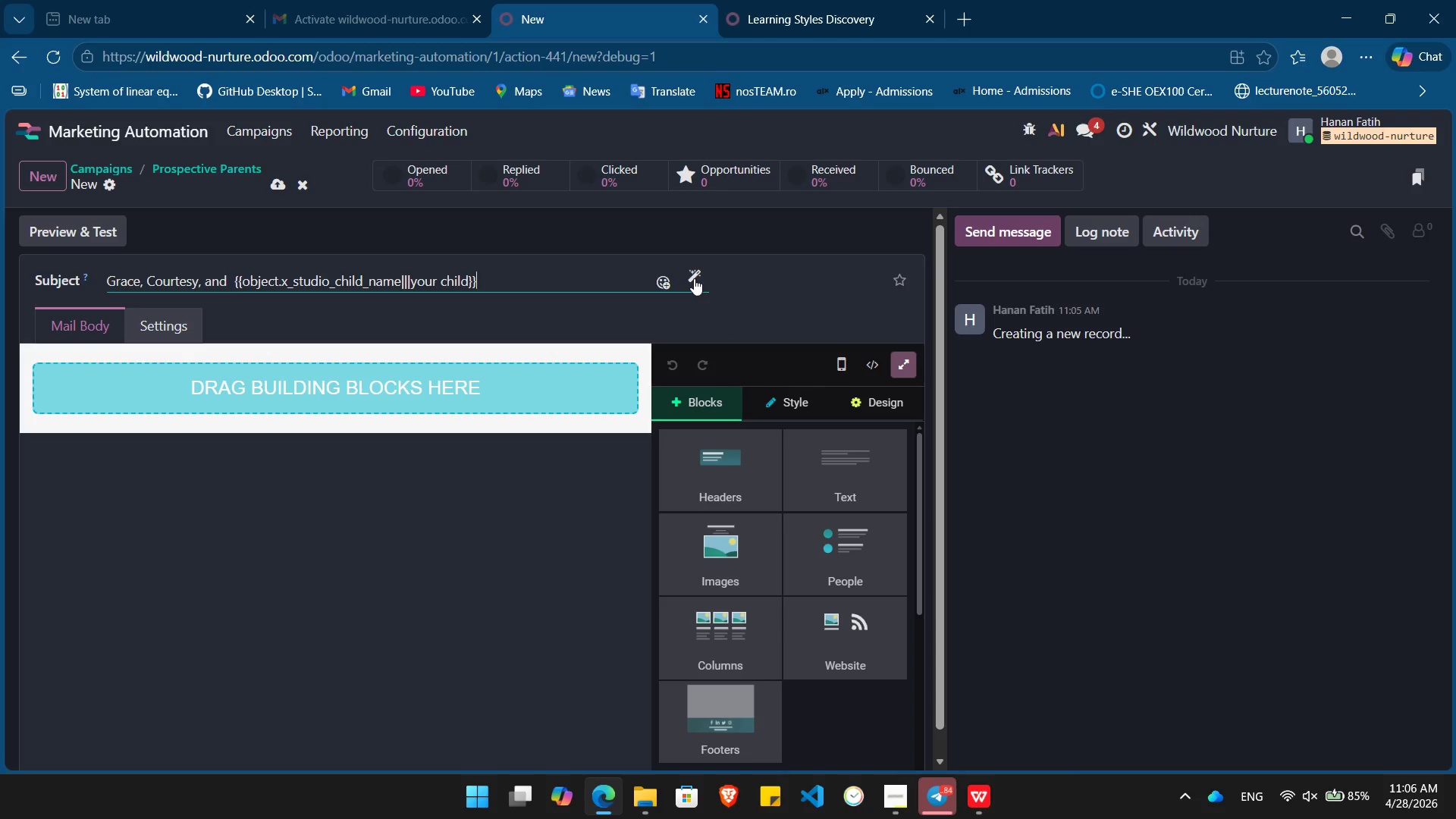 
type('s firstFriendships)
 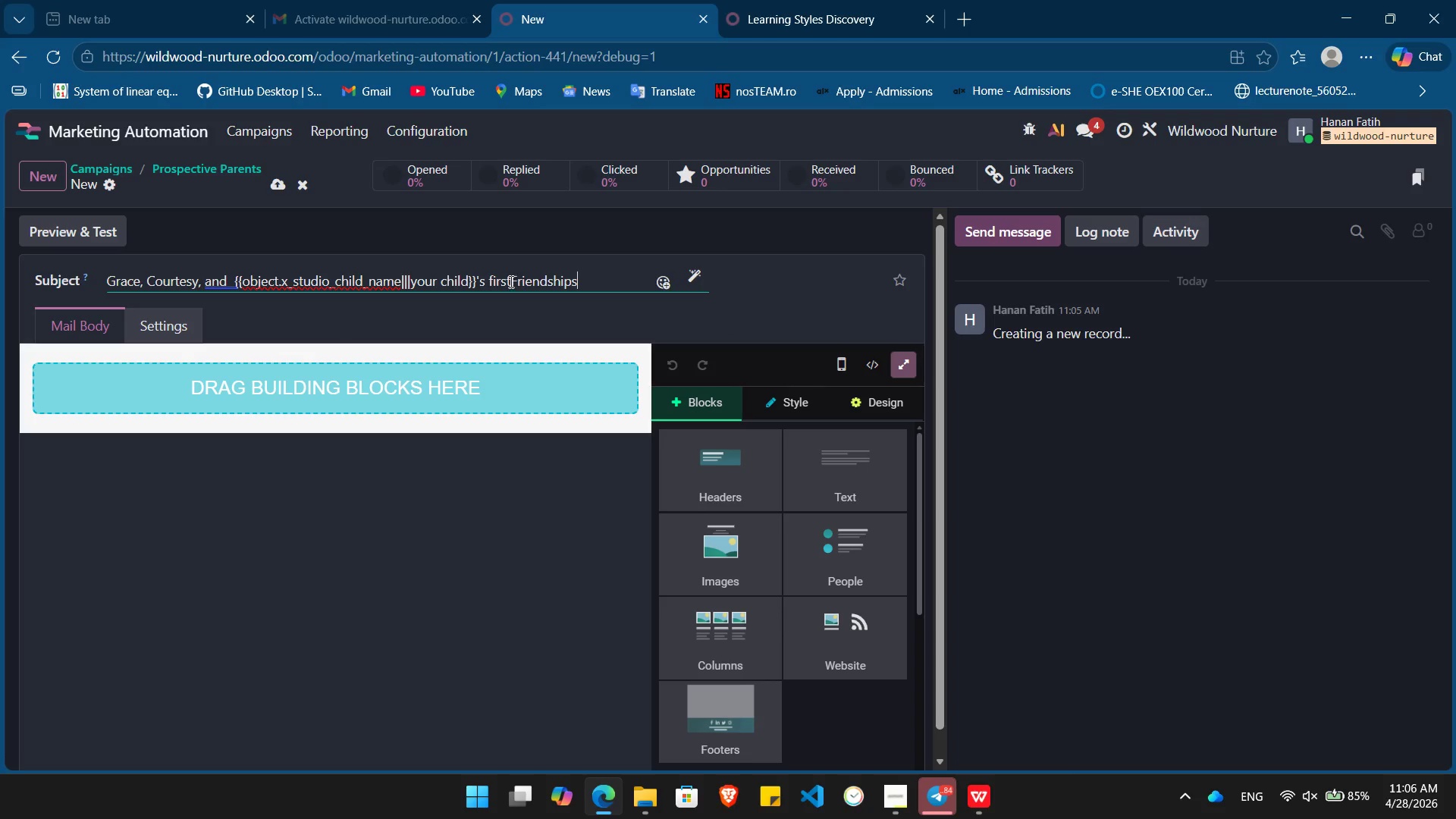 
left_click([511, 283])
 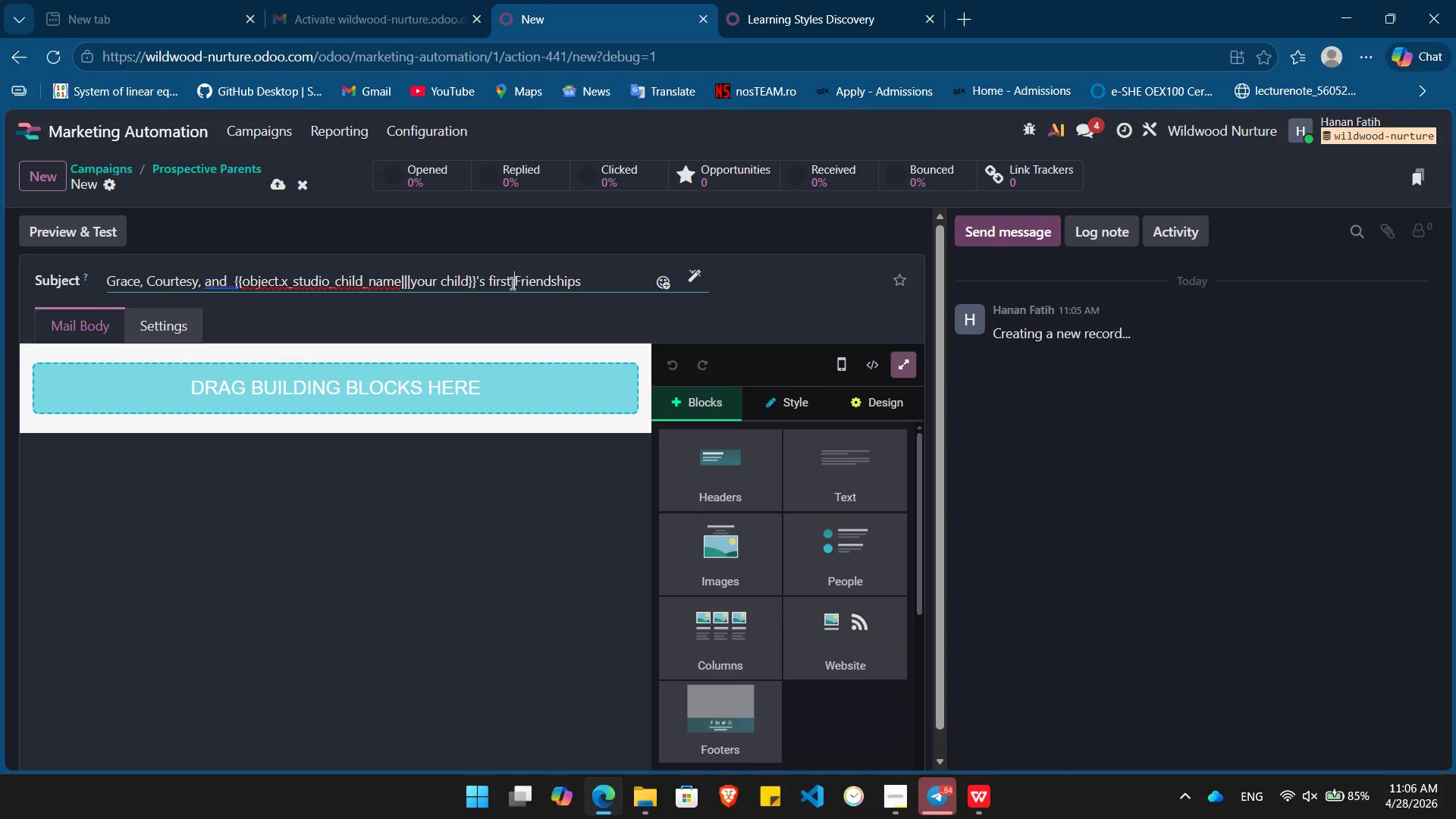 
key(Space)
 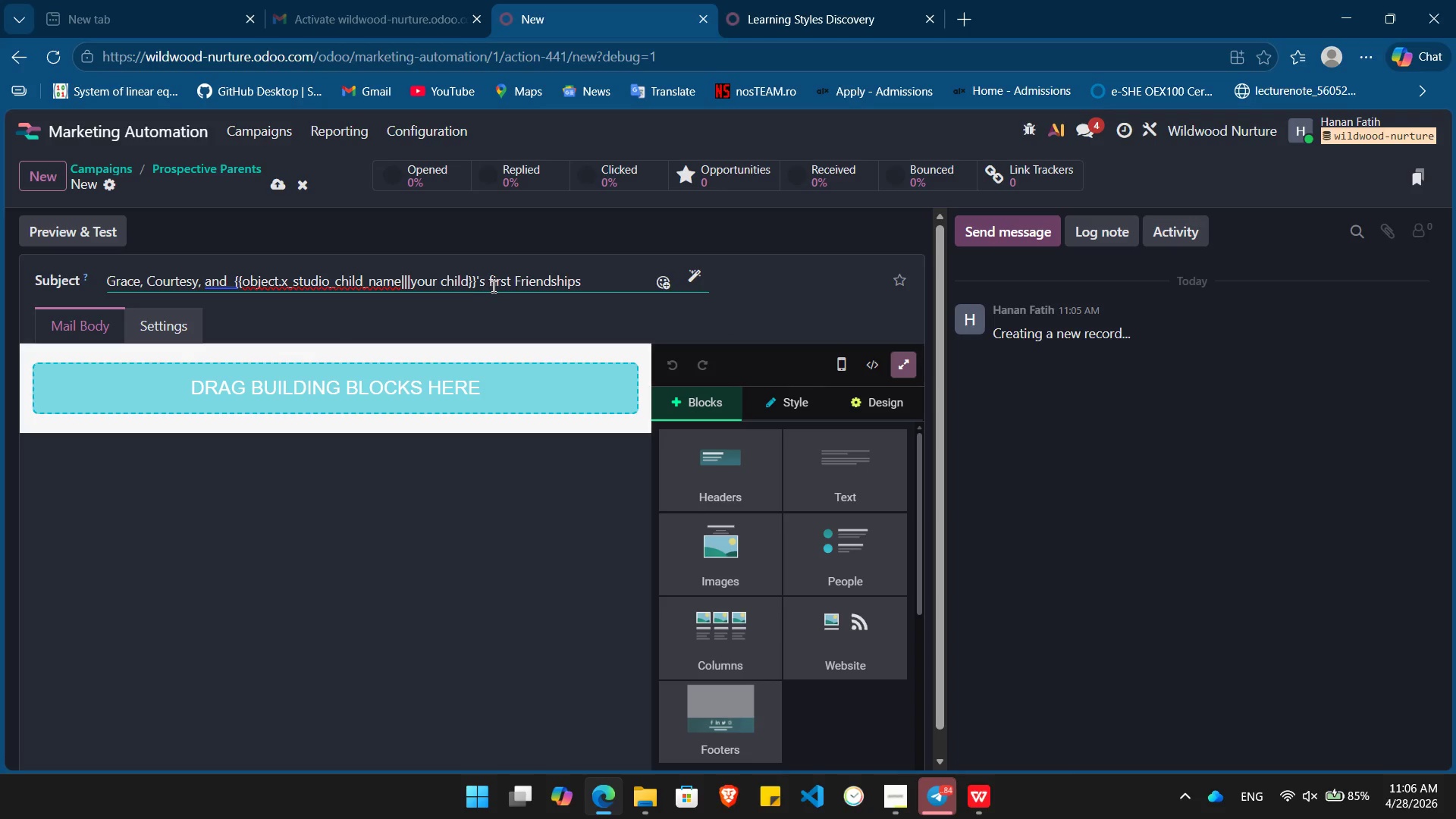 
left_click([492, 286])
 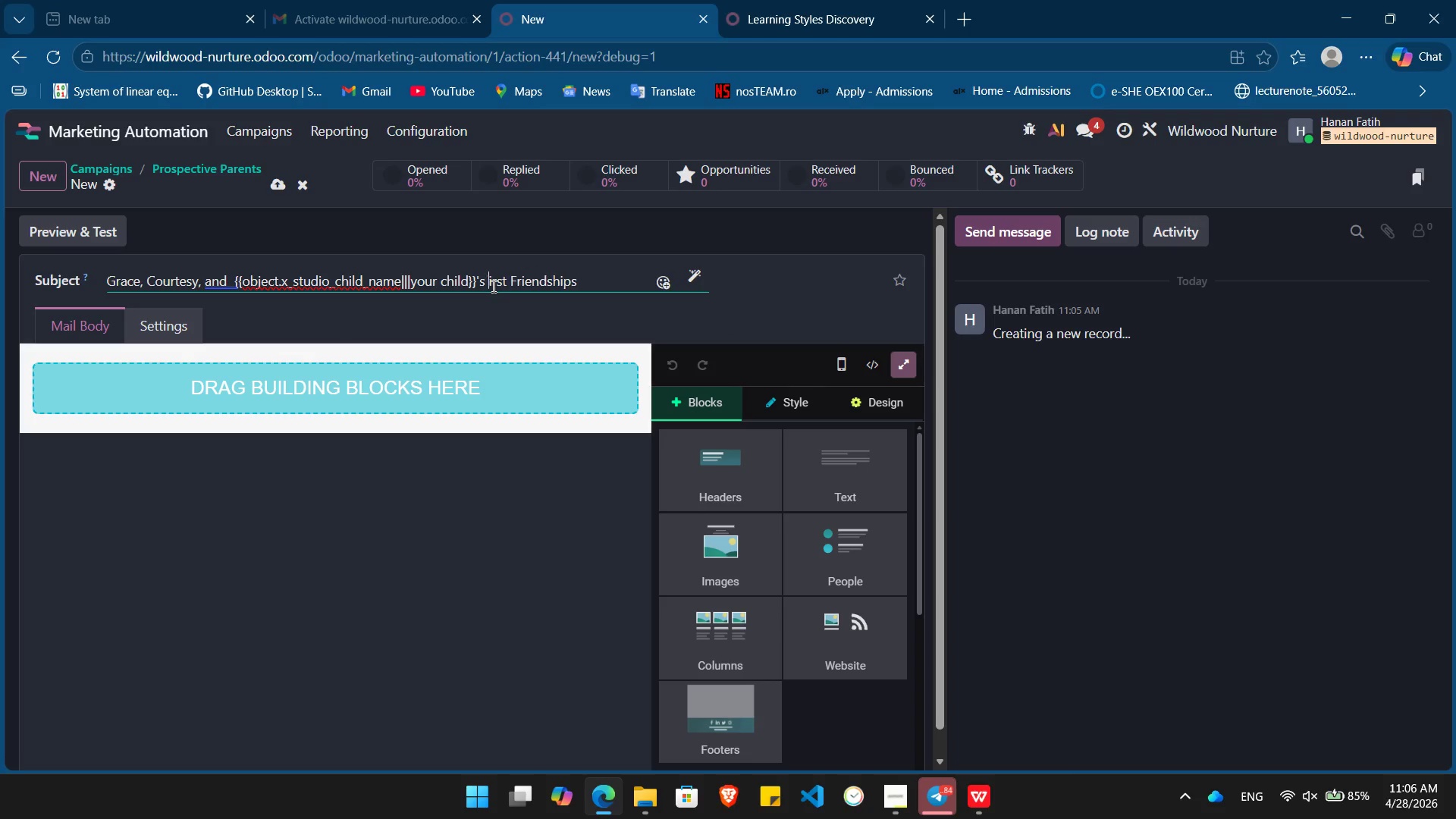 
key(Backspace)
 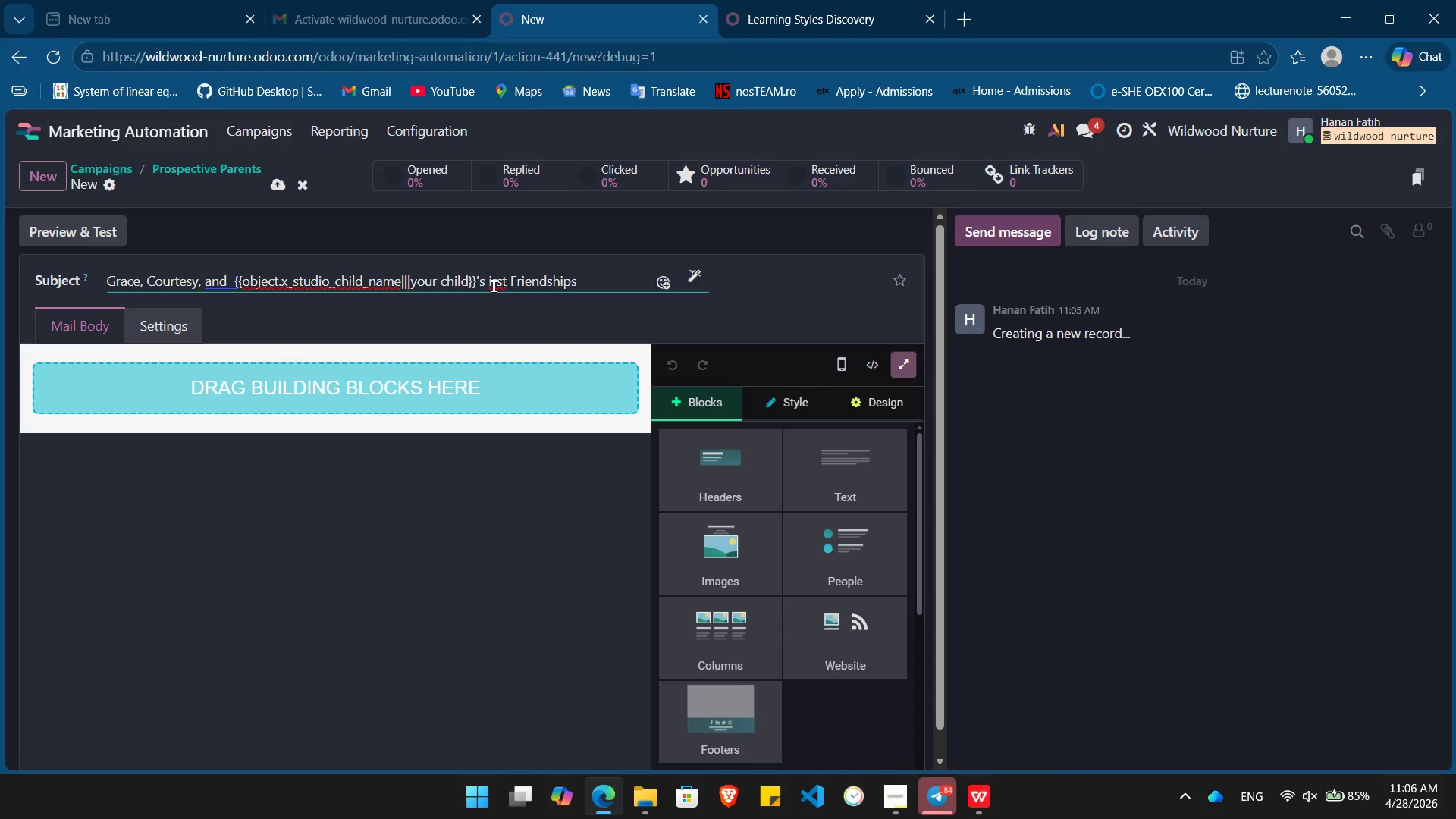 
key(Shift+ShiftLeft)
 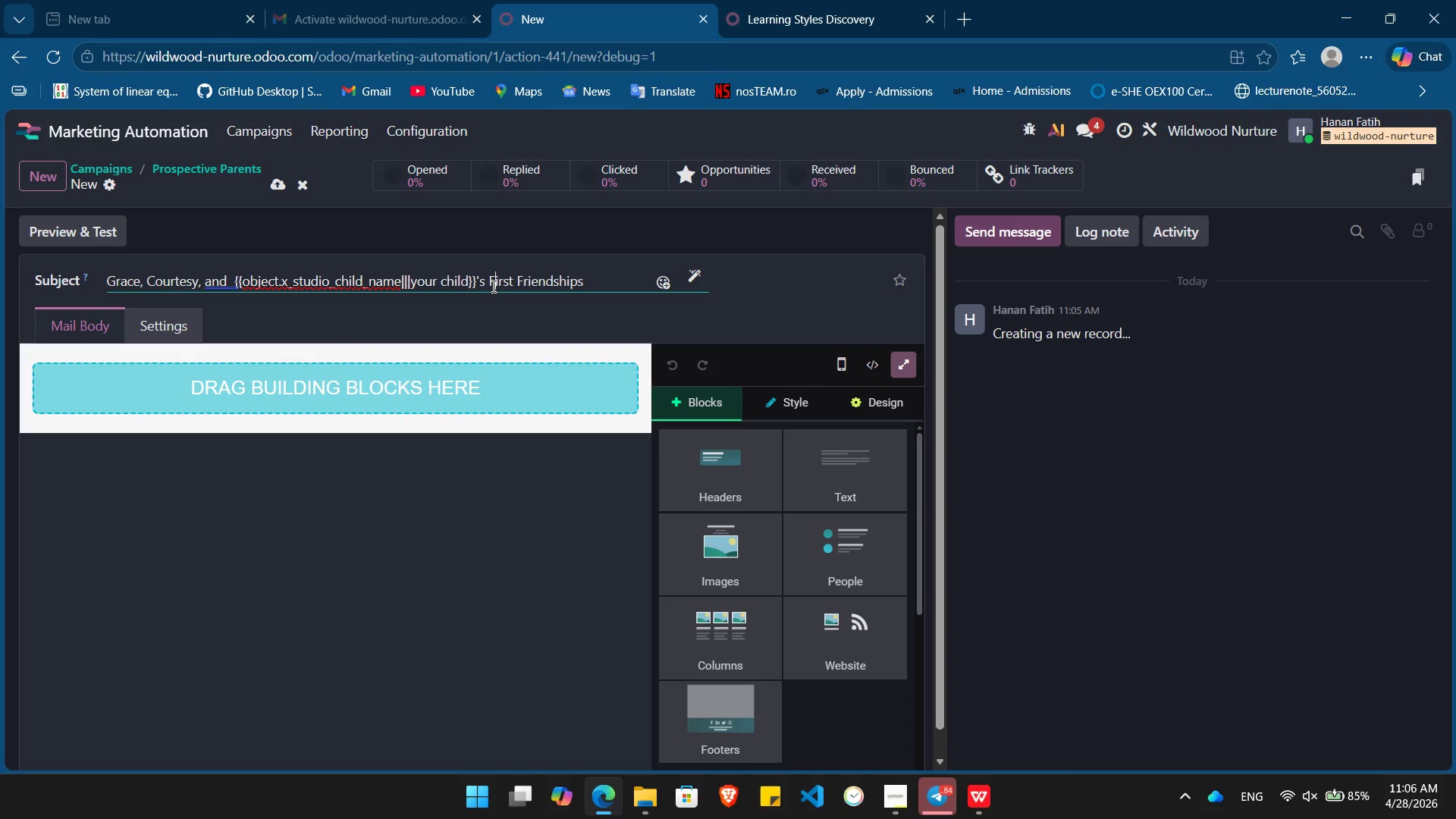 
key(Shift+F)
 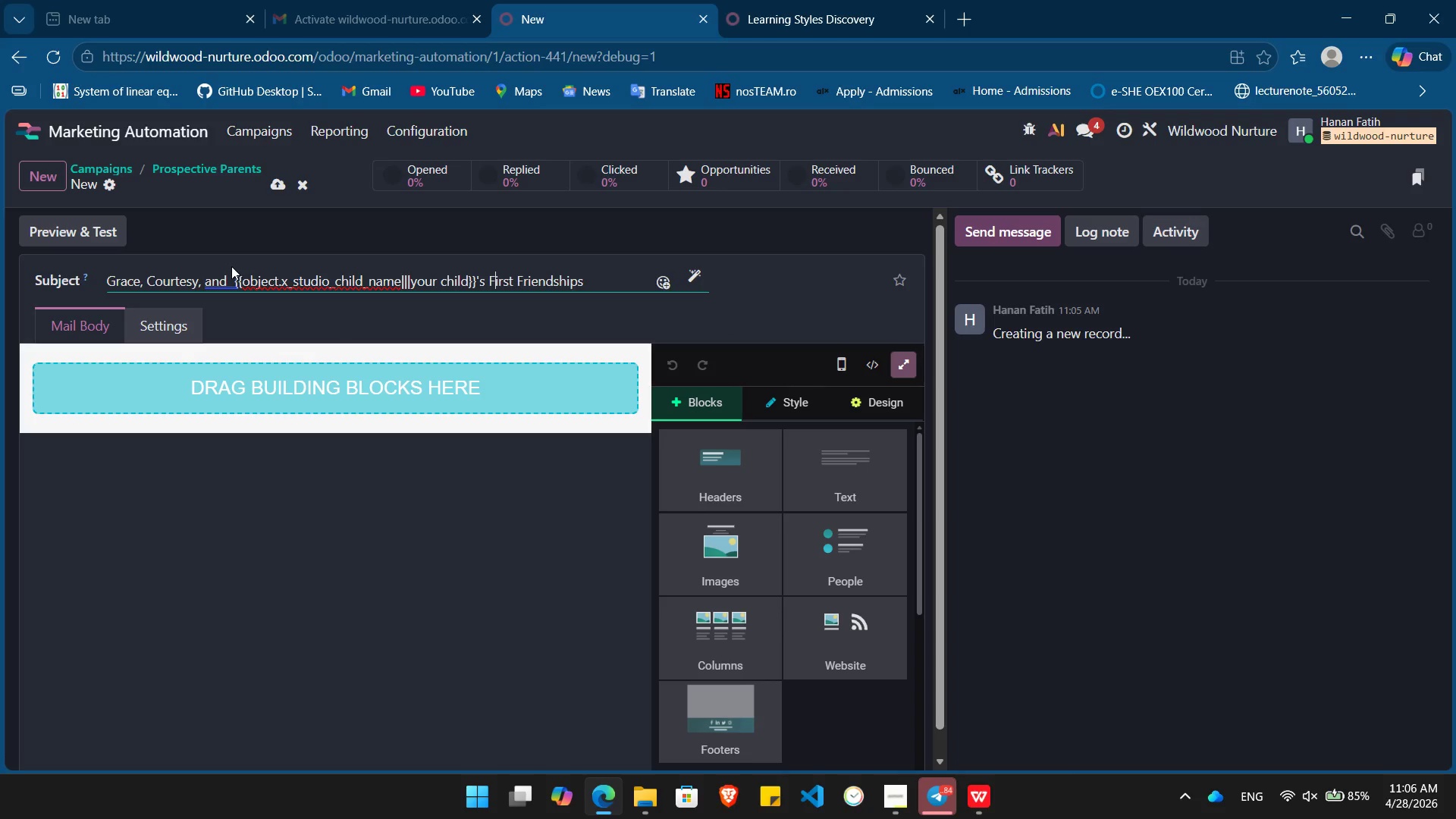 
left_click([236, 277])
 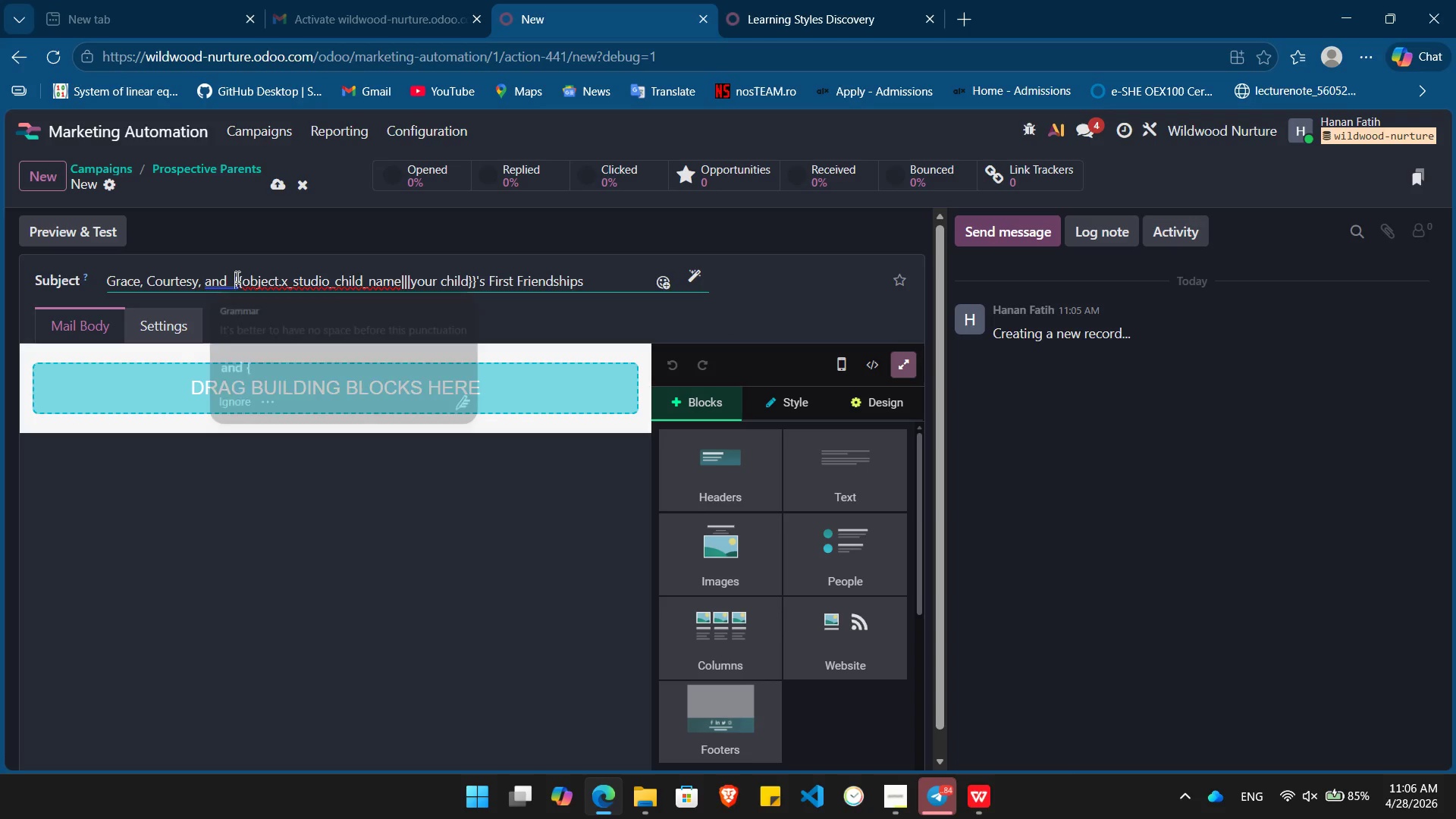 
key(Backspace)
 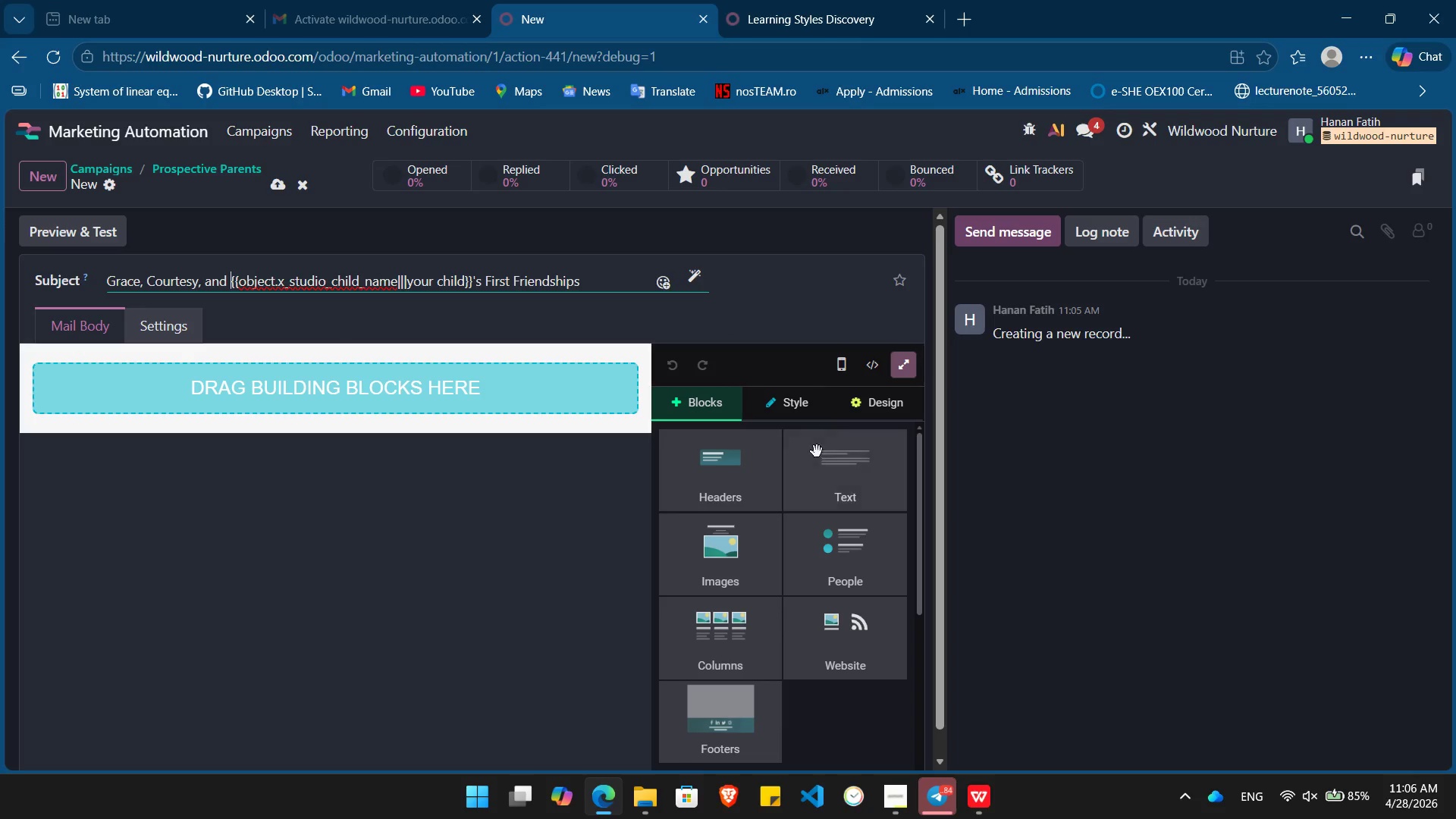 
left_click_drag(start_coordinate=[826, 463], to_coordinate=[485, 384])
 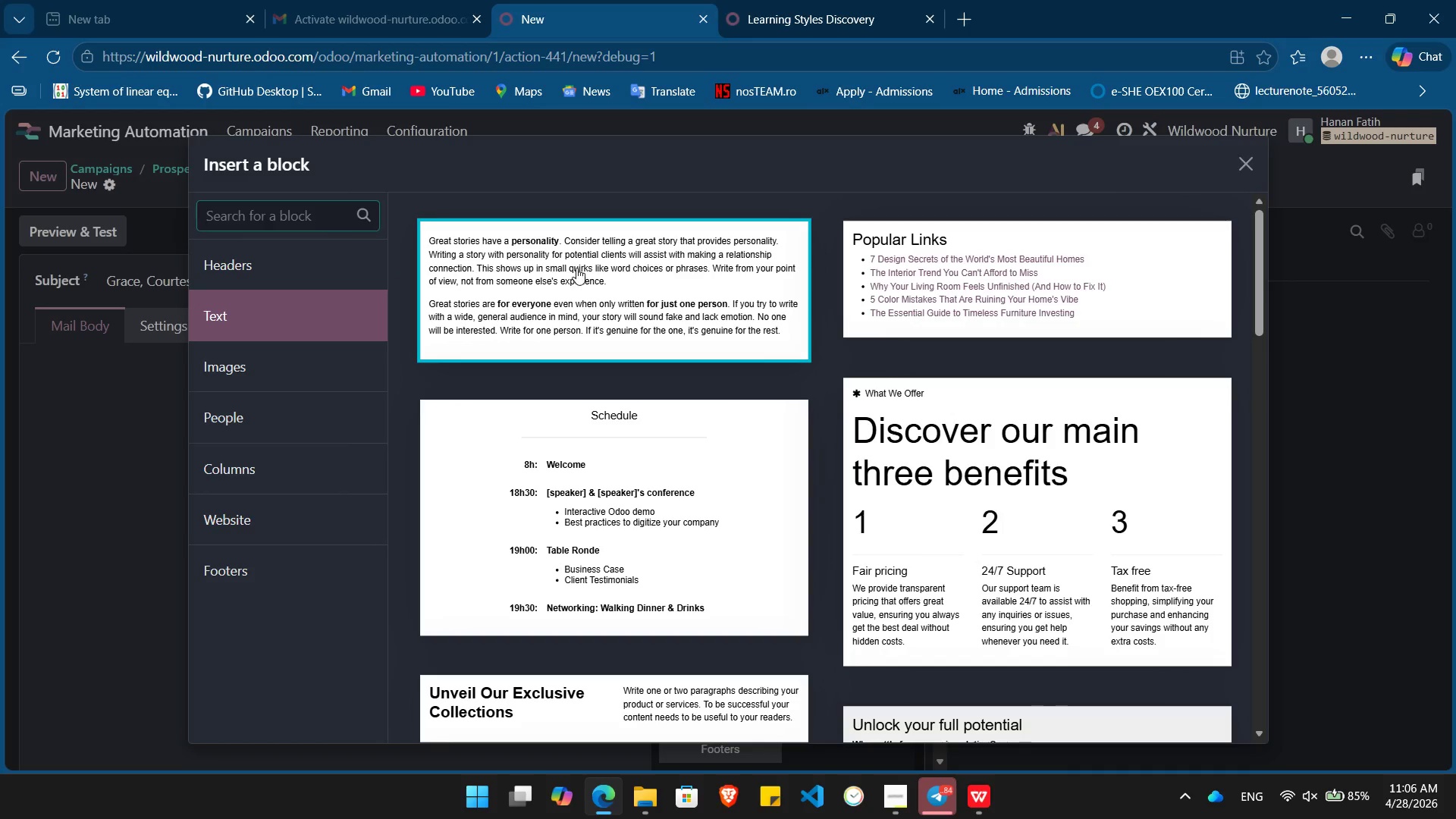 
left_click([576, 268])
 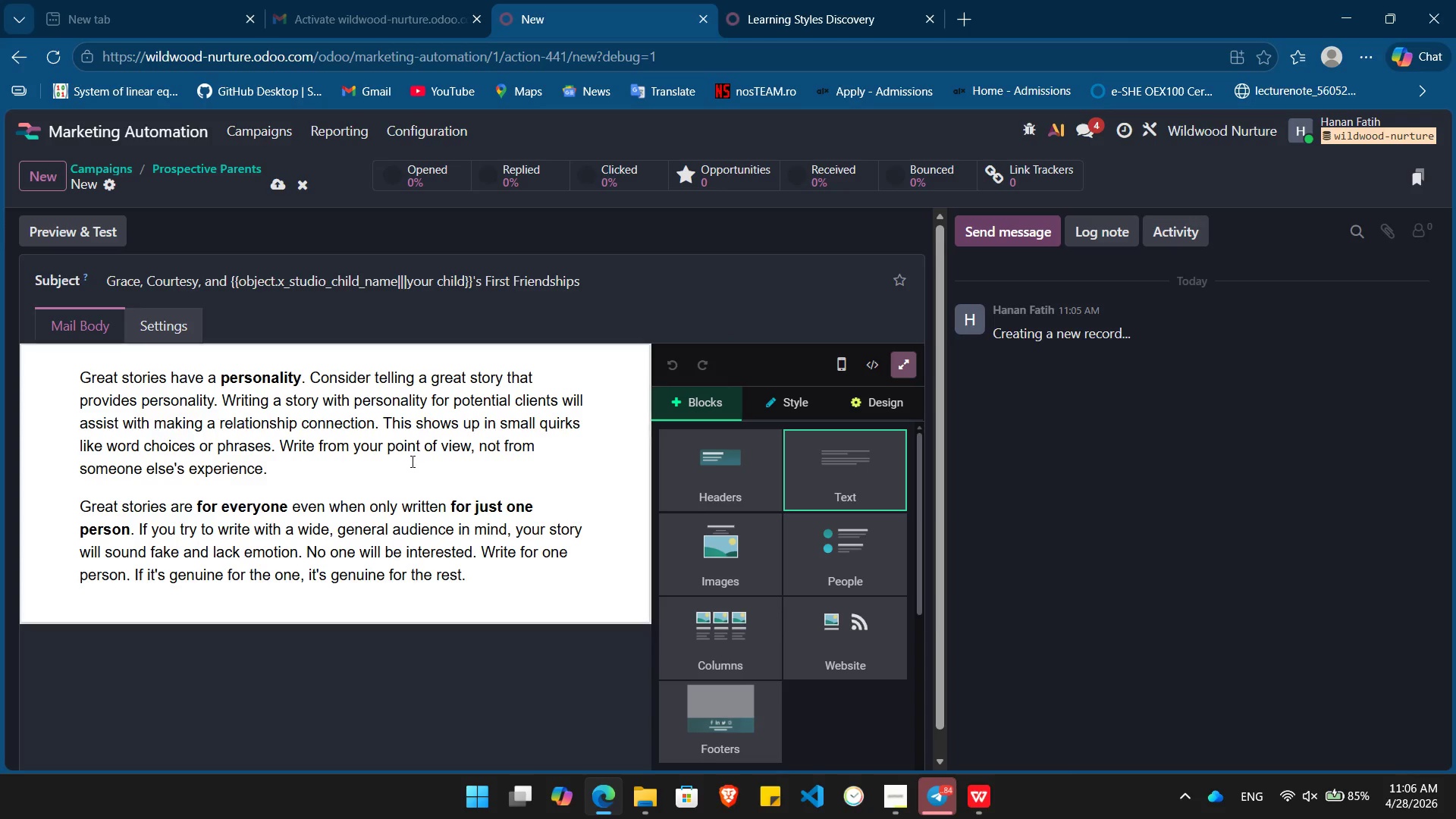 
left_click([411, 461])
 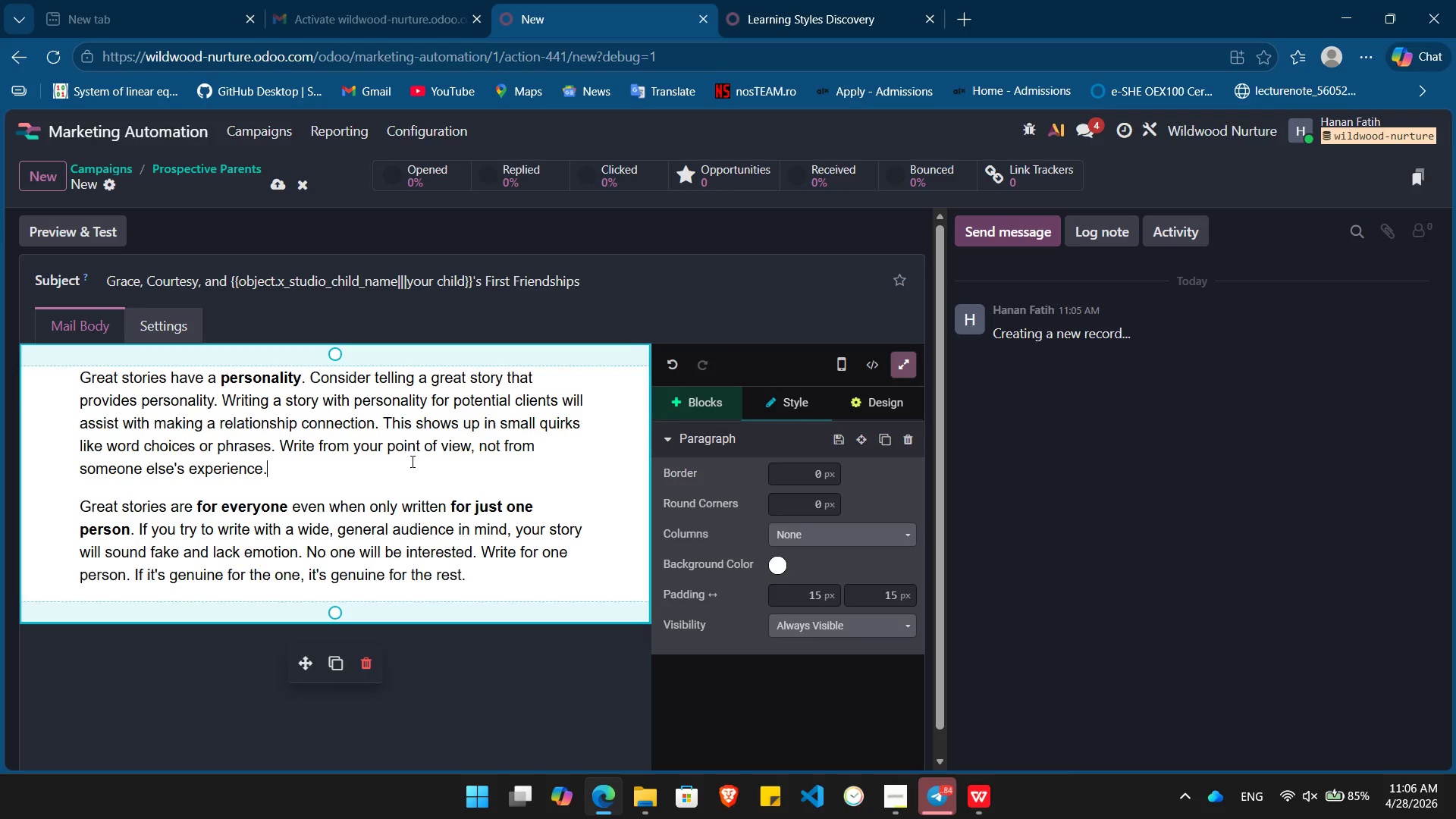 
key(Control+ControlLeft)
 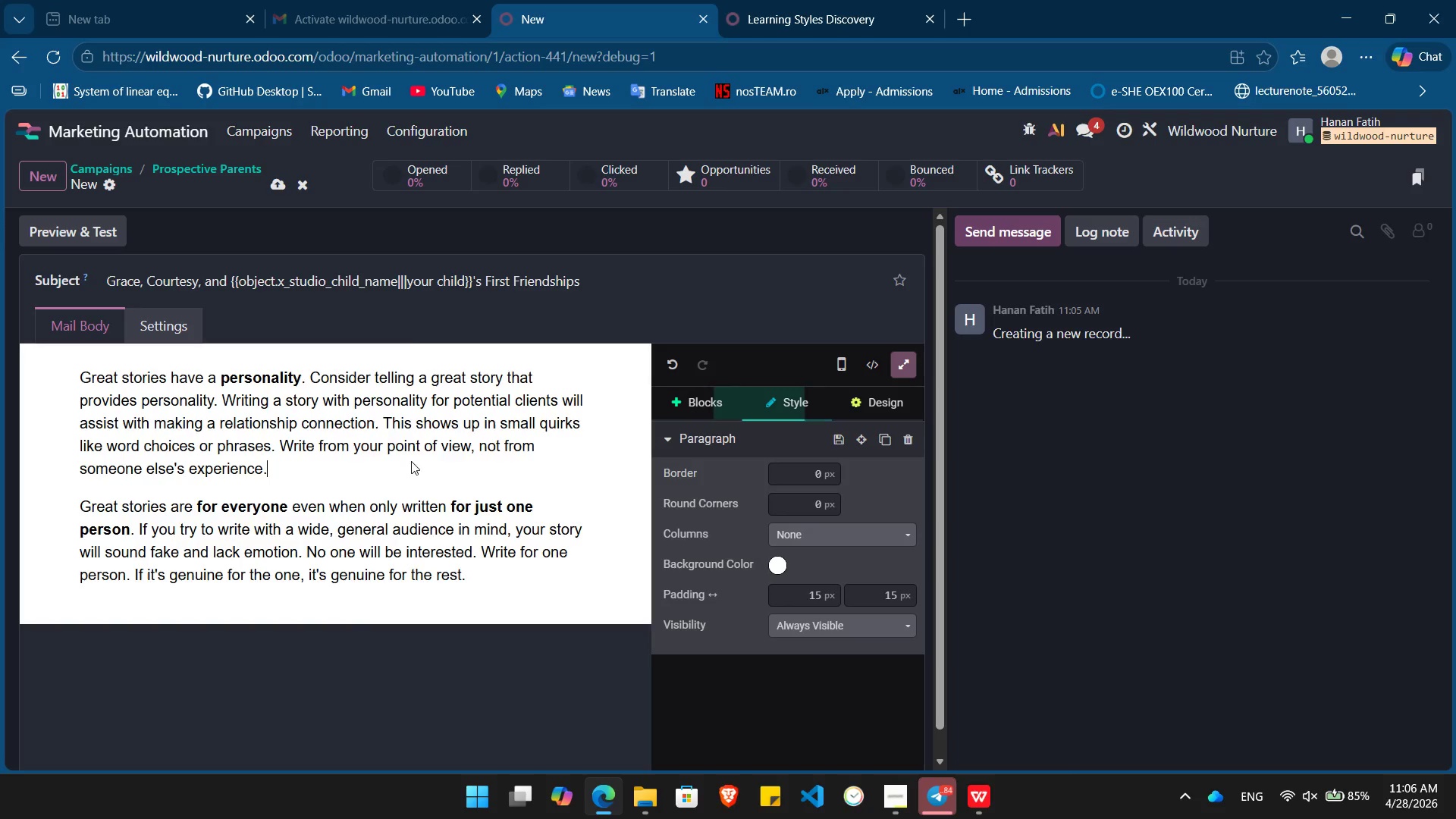 
key(Control+A)
 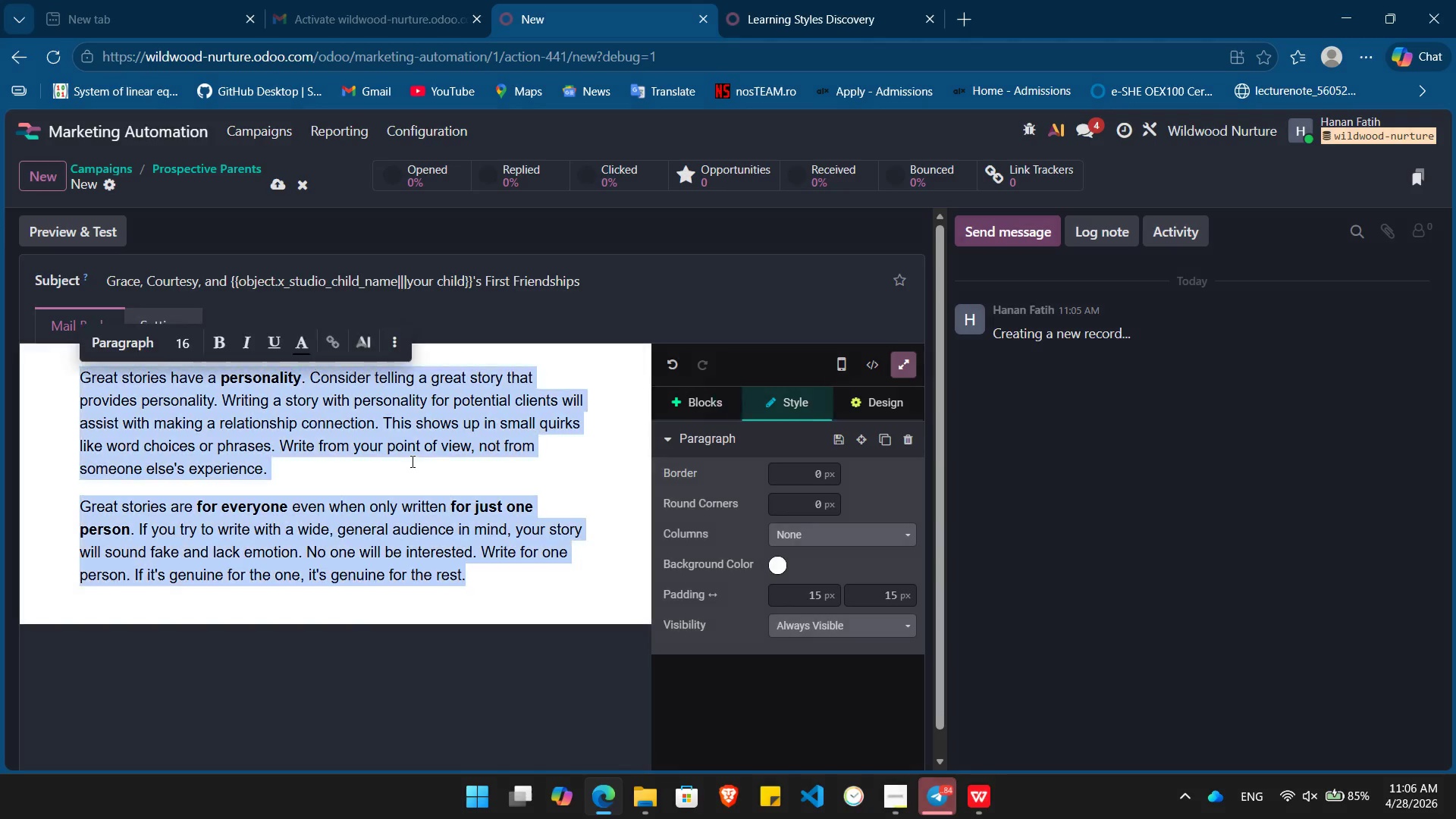 
key(Backspace)
type(Social development )
 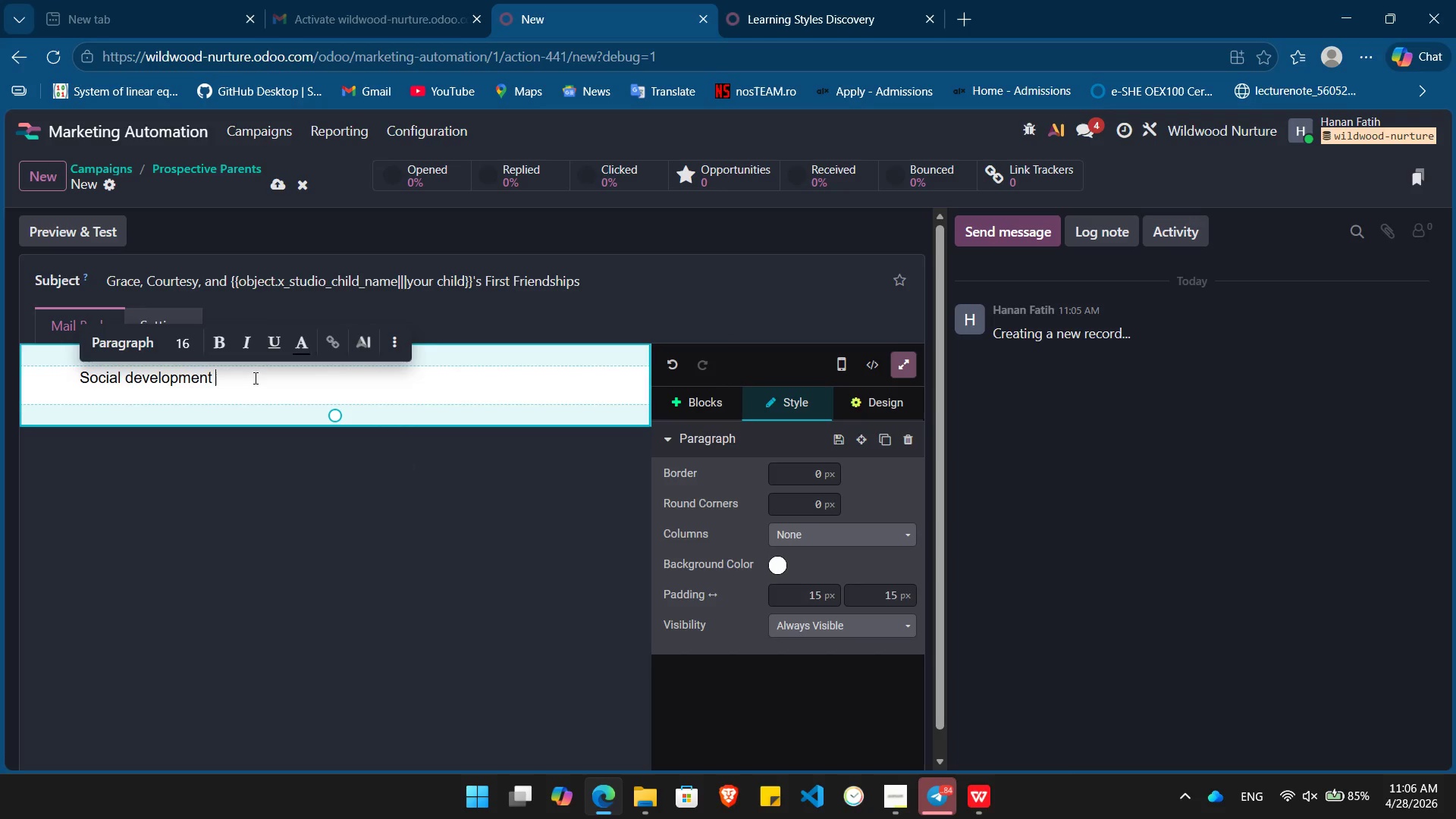 
left_click([252, 382])
 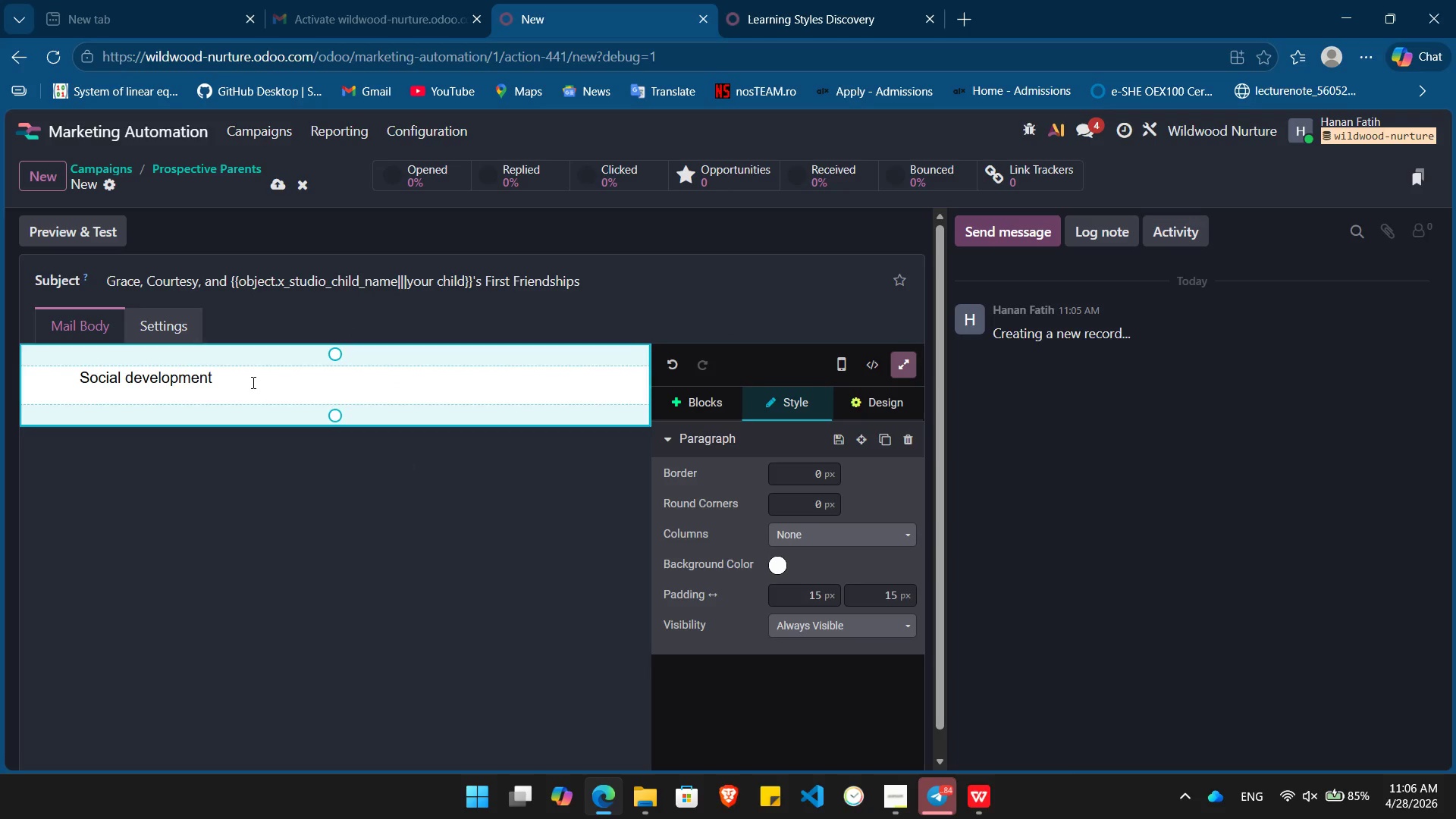 
type(in a Montessori setting isn't about forced sharing; it;)
key(Backspace)
type('s about )
 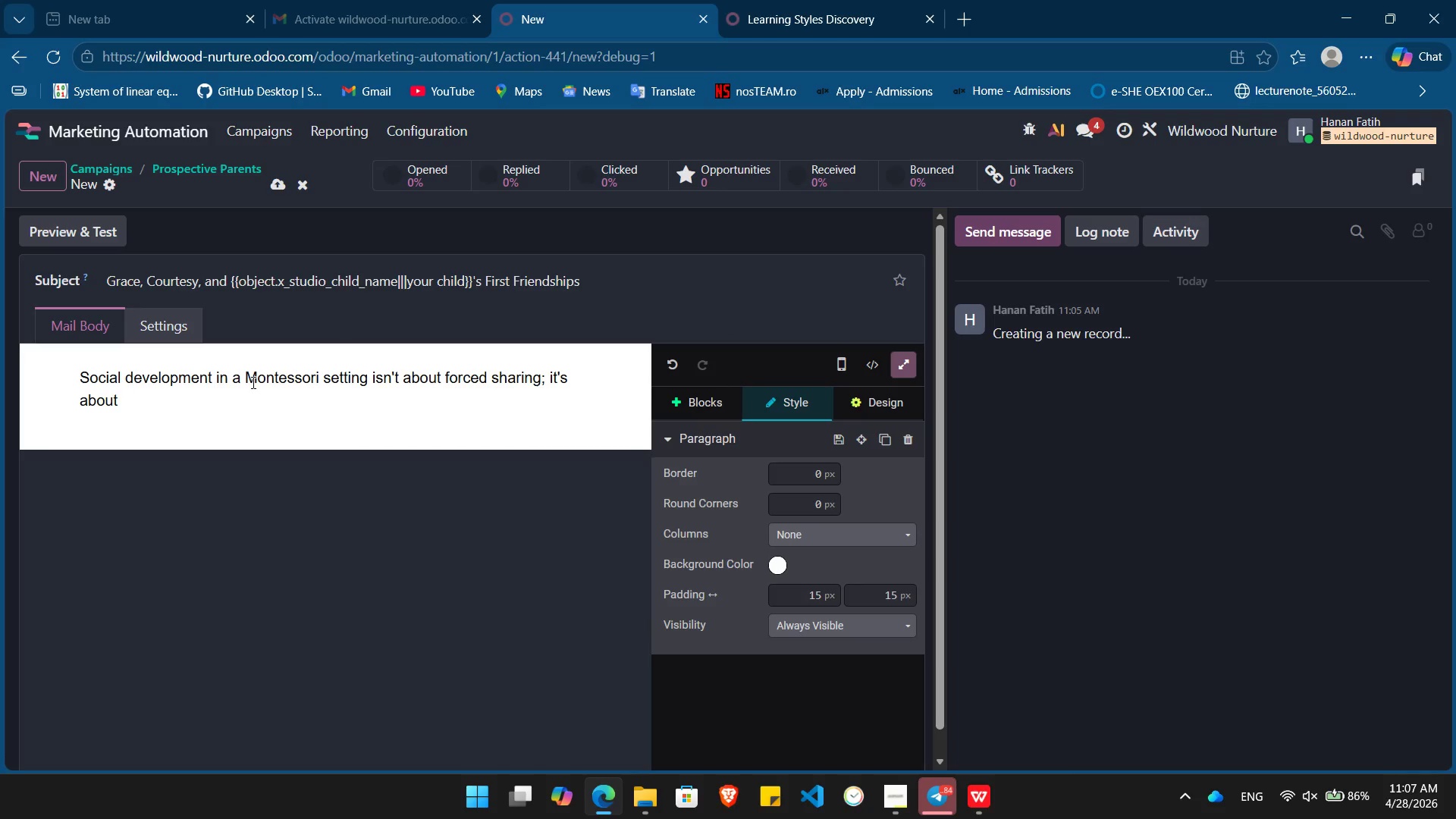 
key(Control+ControlLeft)
 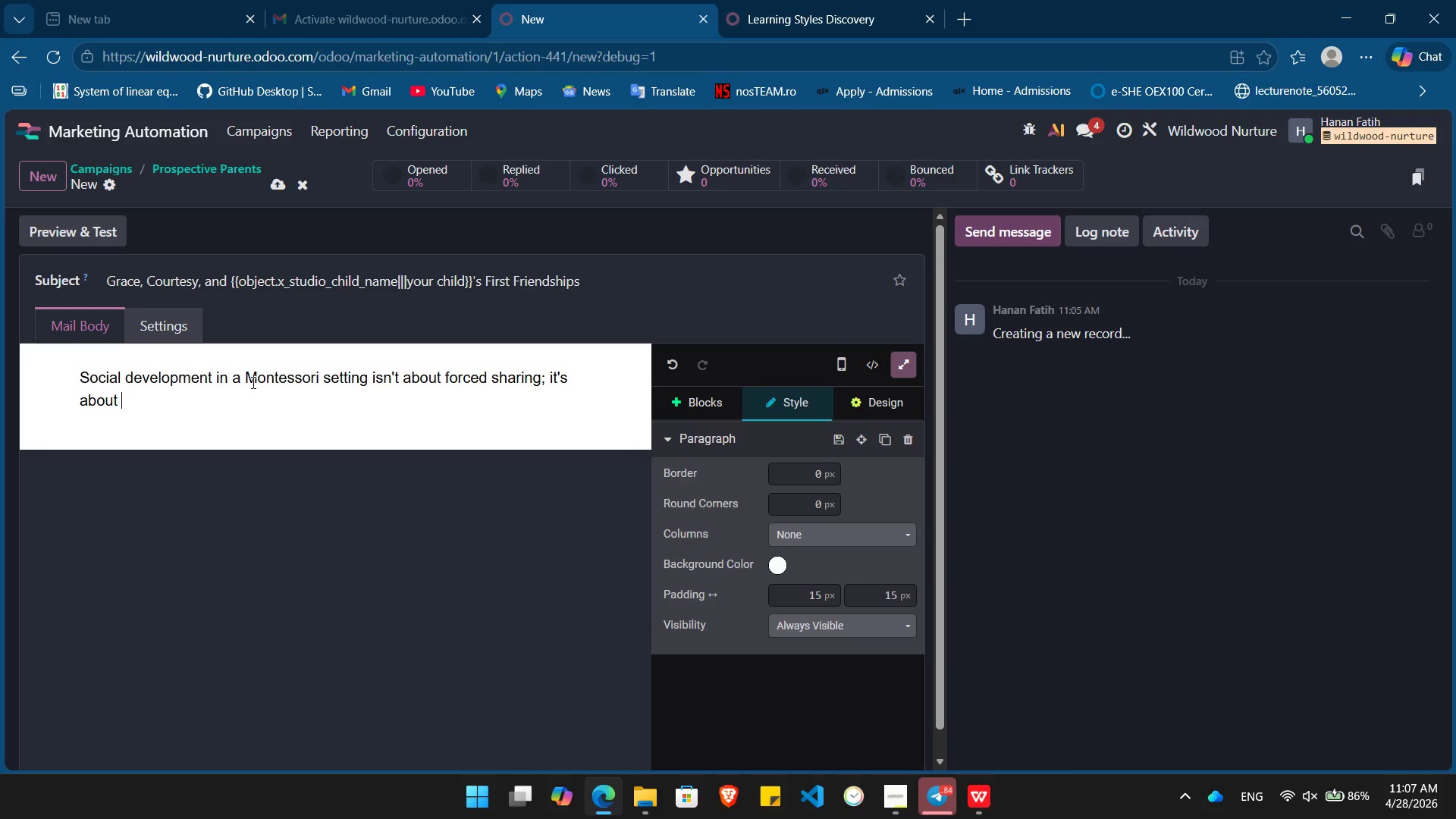 
key(Control+B)
 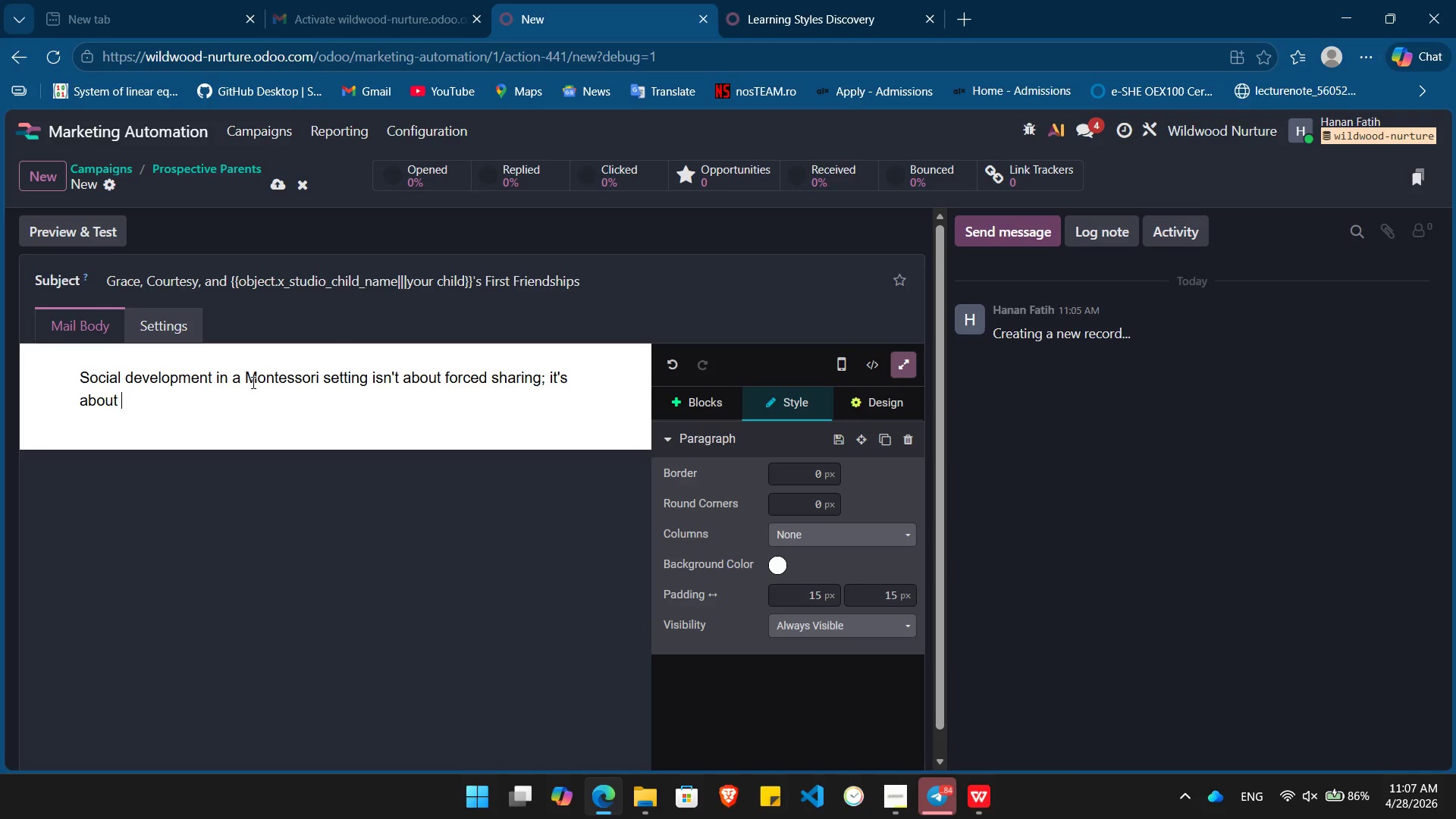 
type(Gar)
key(Backspace)
key(Backspace)
type(race and curtesy. )
 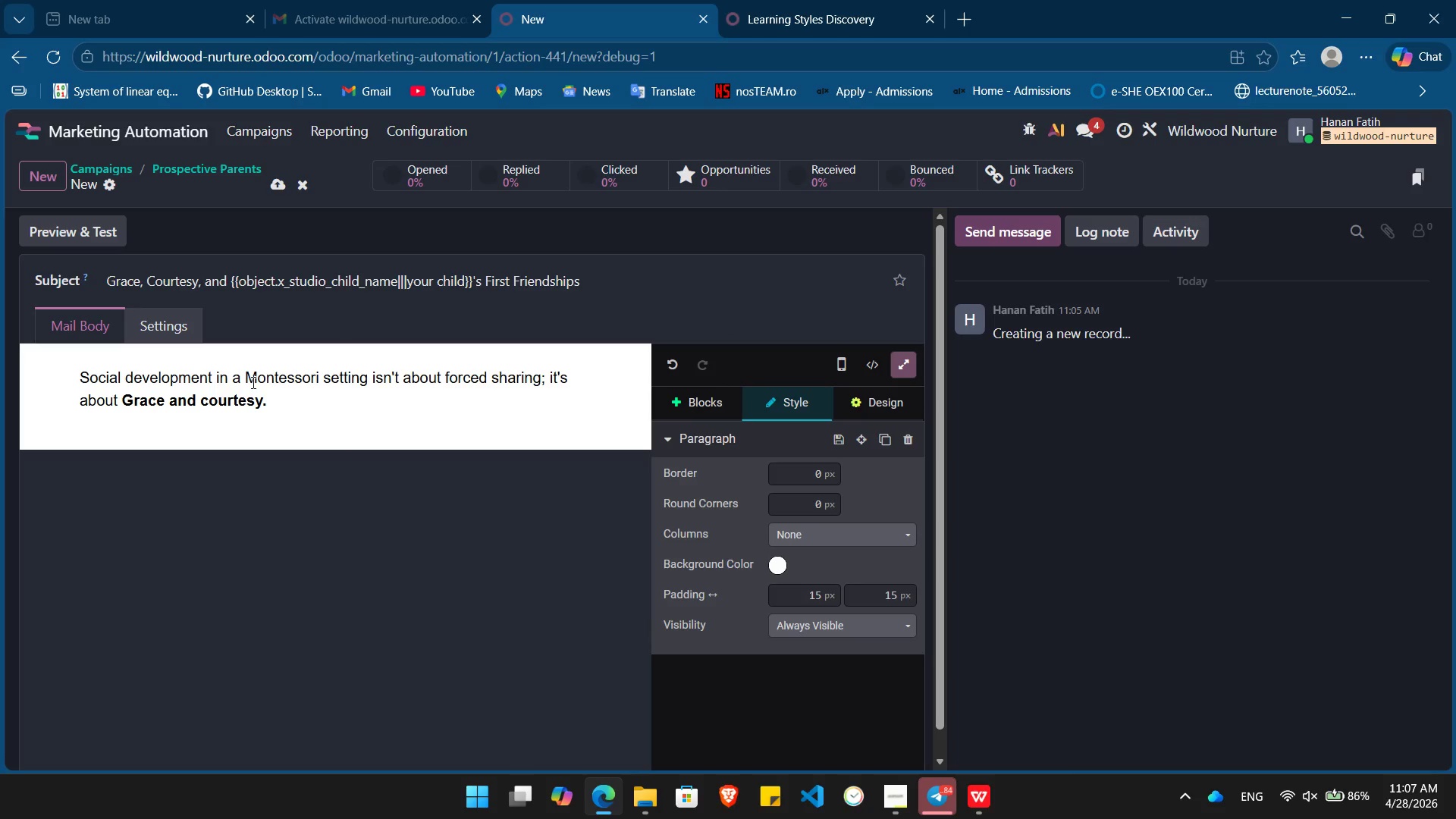 
hold_key(key=O, duration=0.33)
 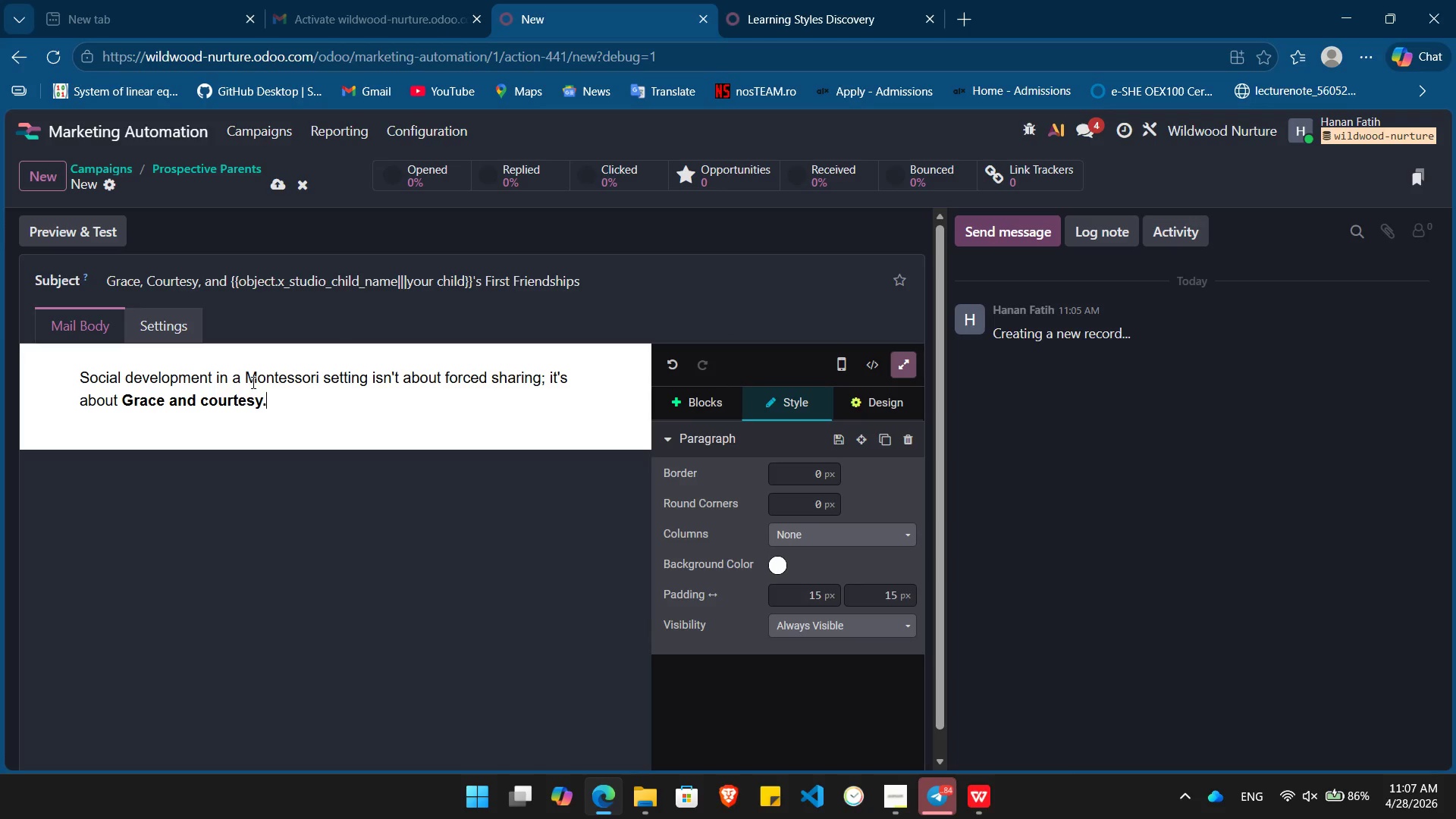 
key(Control+ControlLeft)
 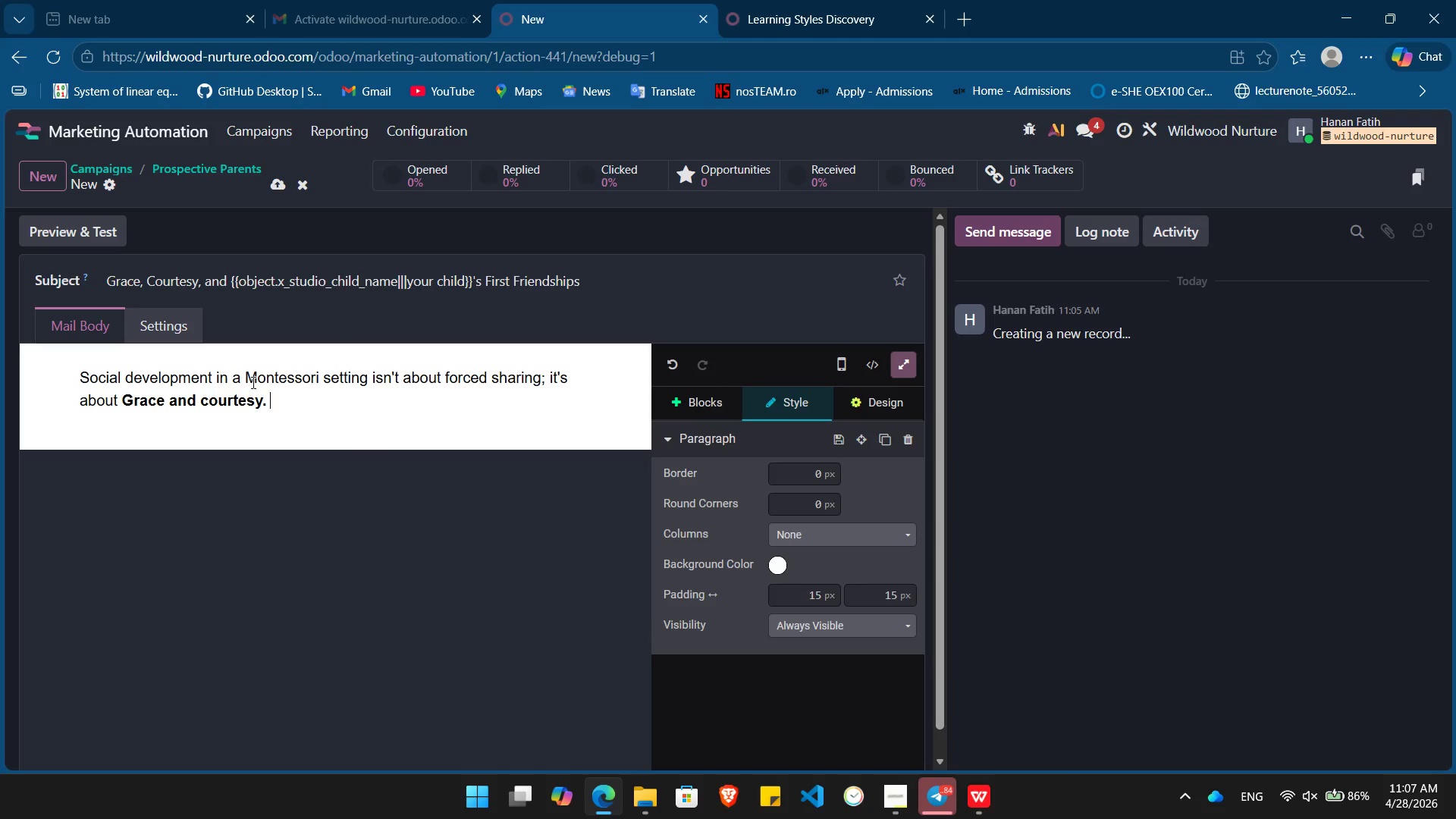 
key(Control+B)
 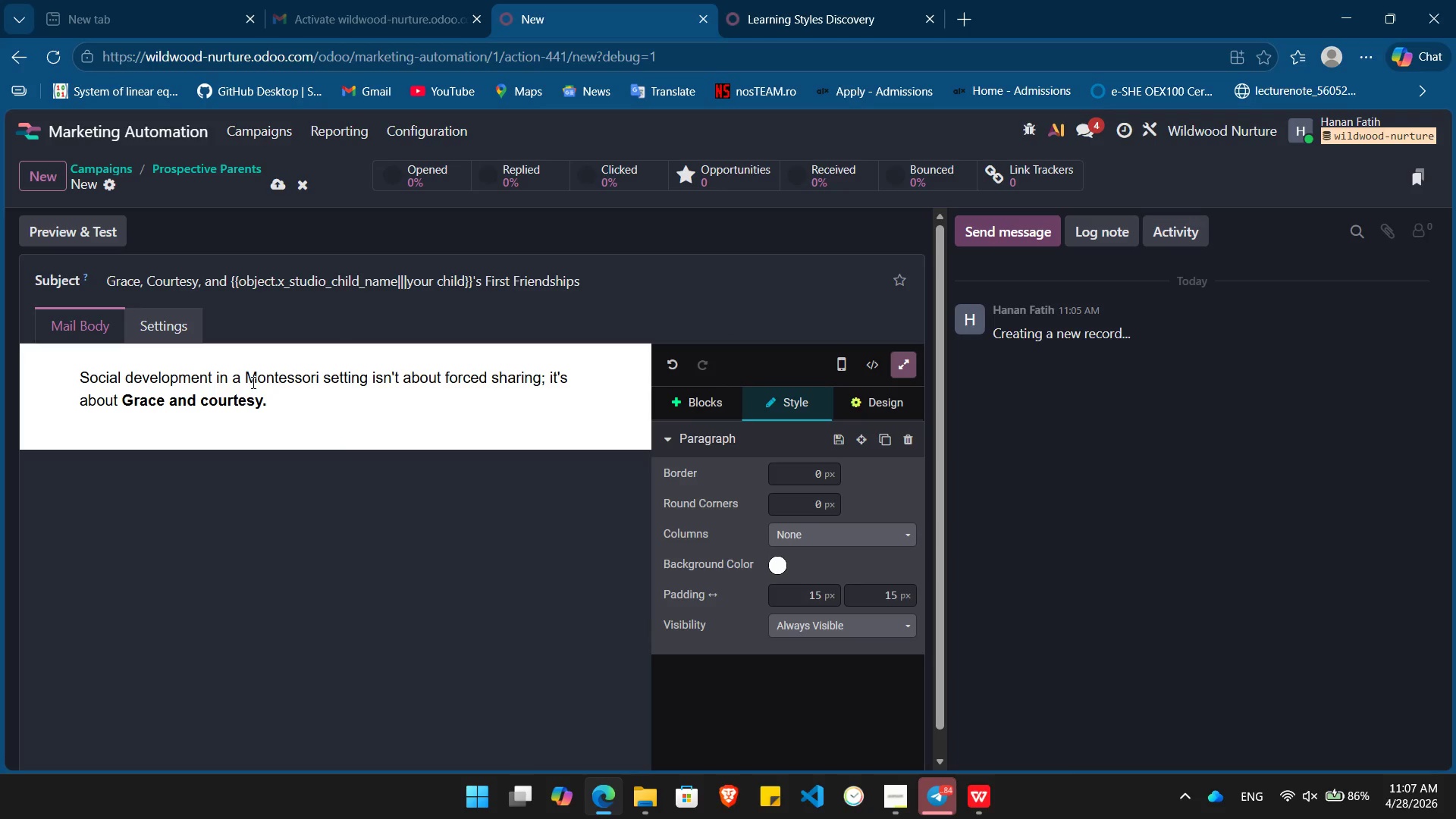 
type(We teach children how to navigate social boundaries with kindness and respect.)
 